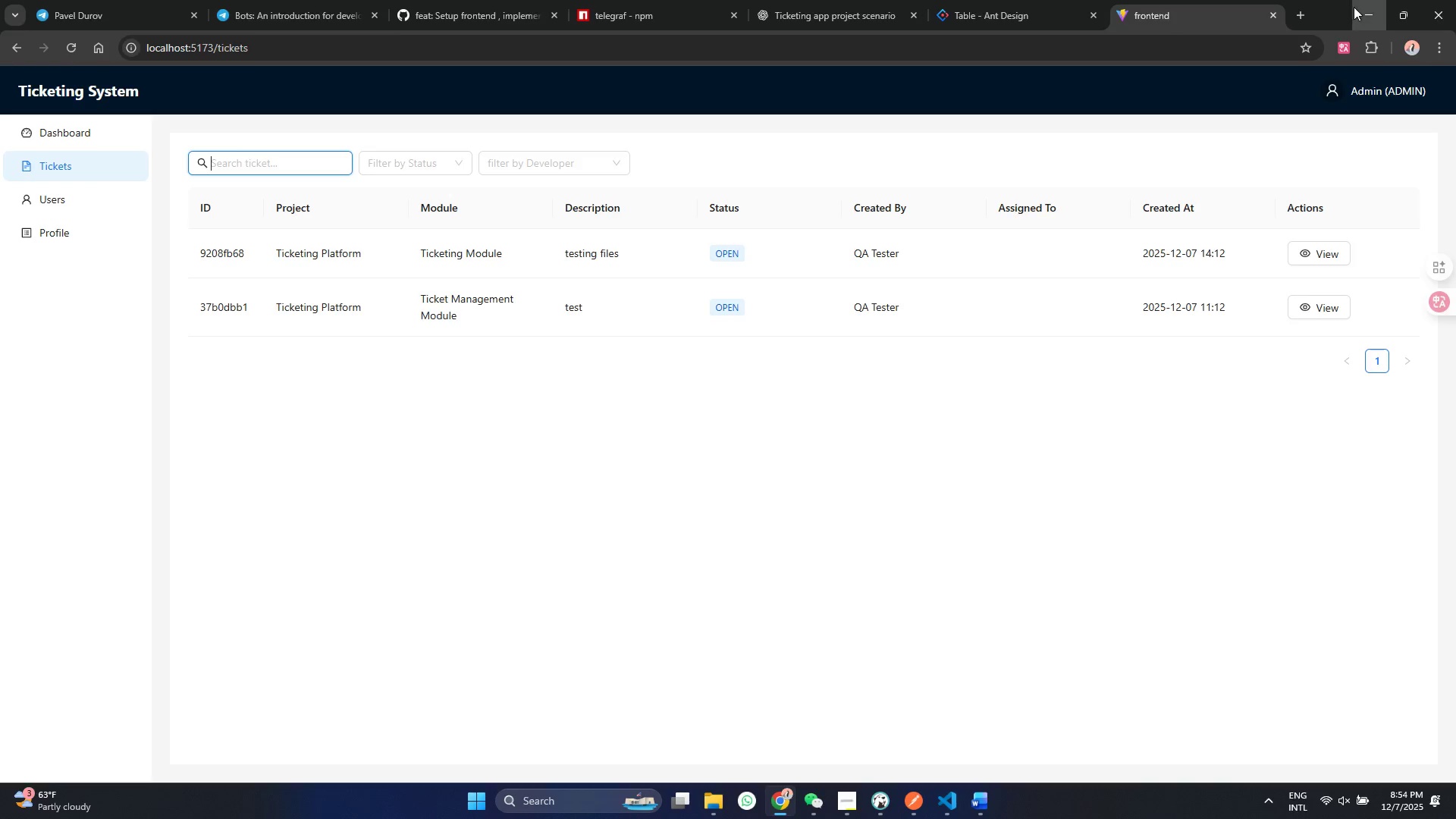 
left_click([1354, 7])
 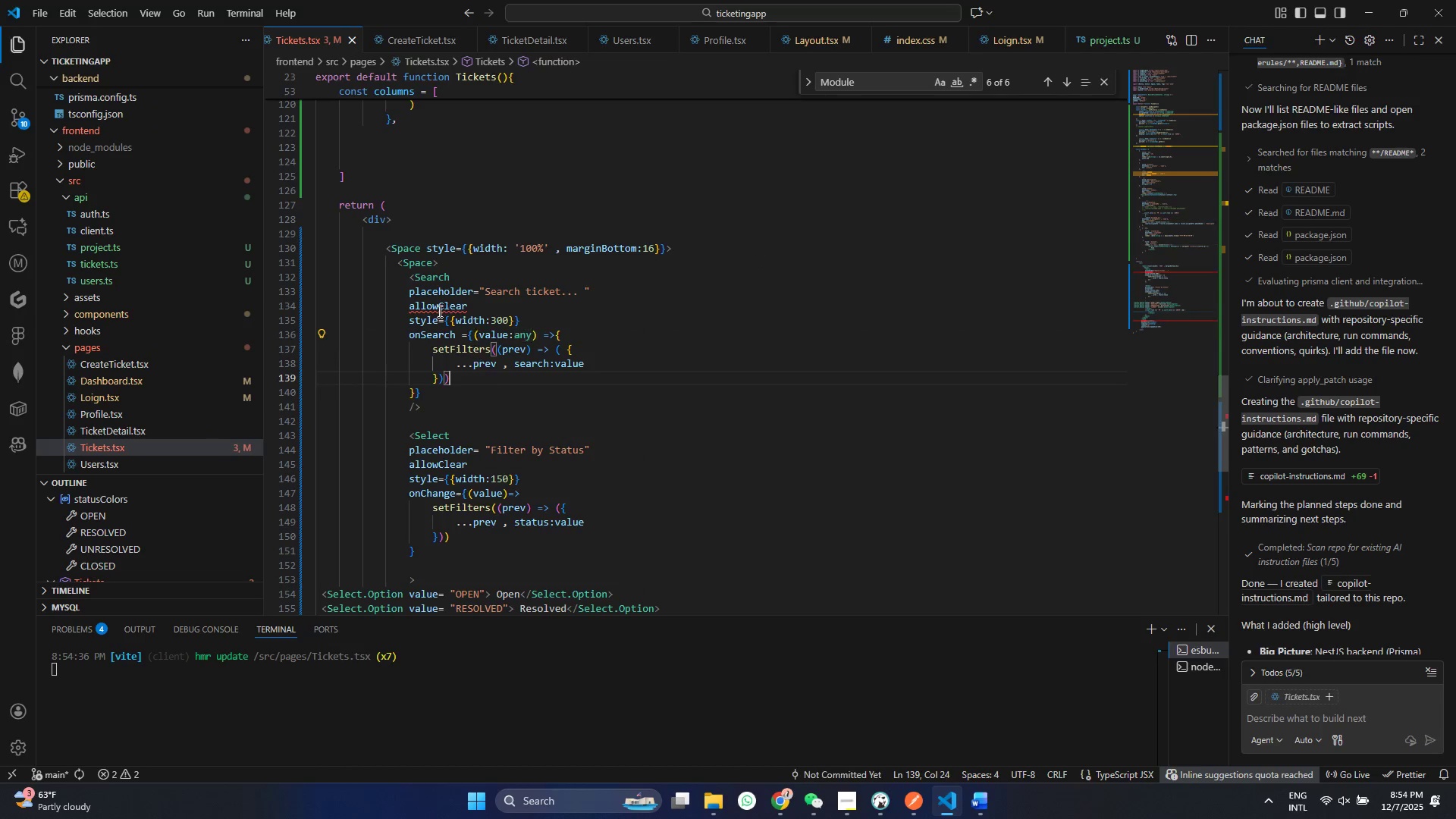 
left_click([482, 378])
 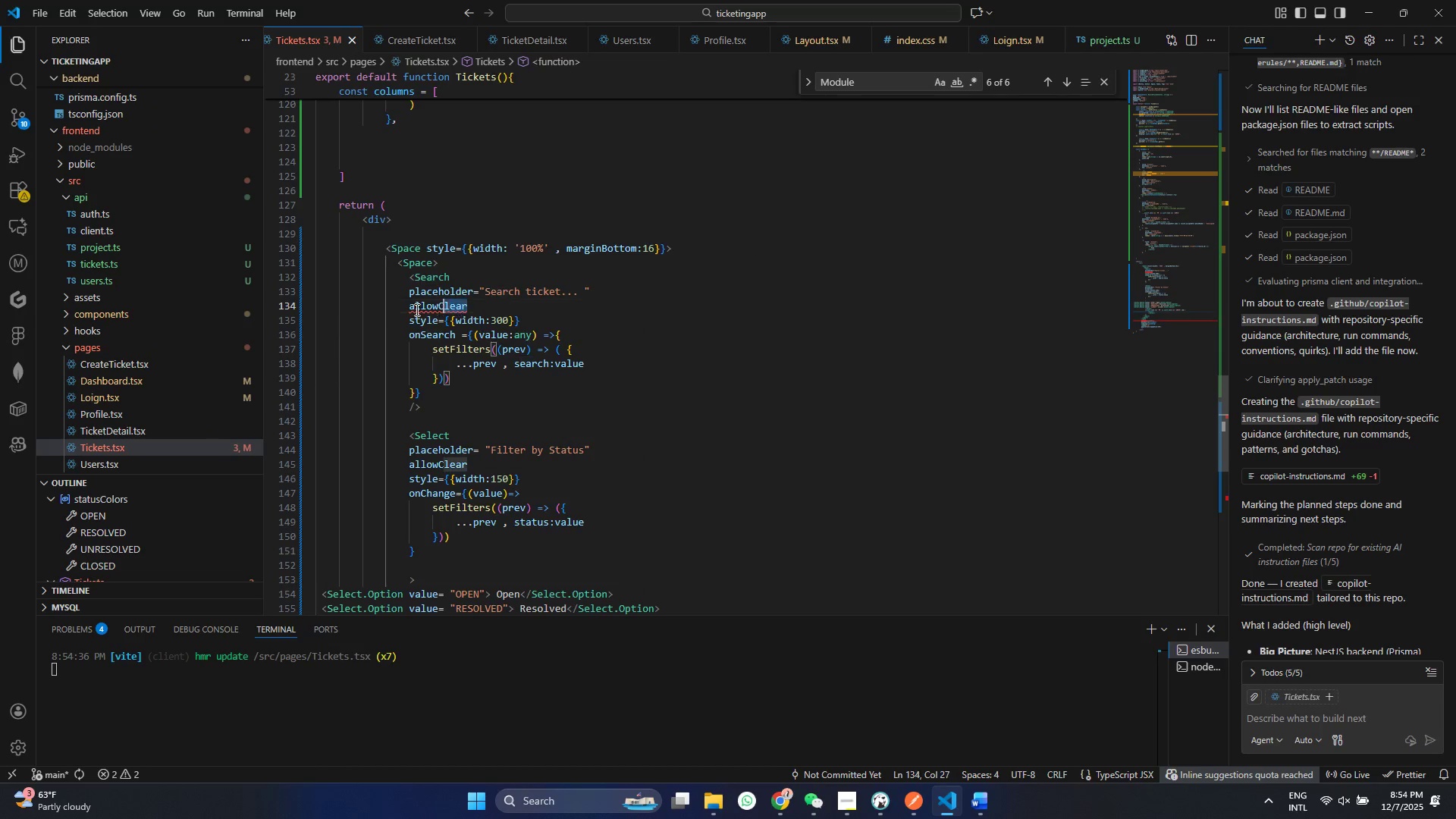 
left_click_drag(start_coordinate=[468, 310], to_coordinate=[406, 309])
 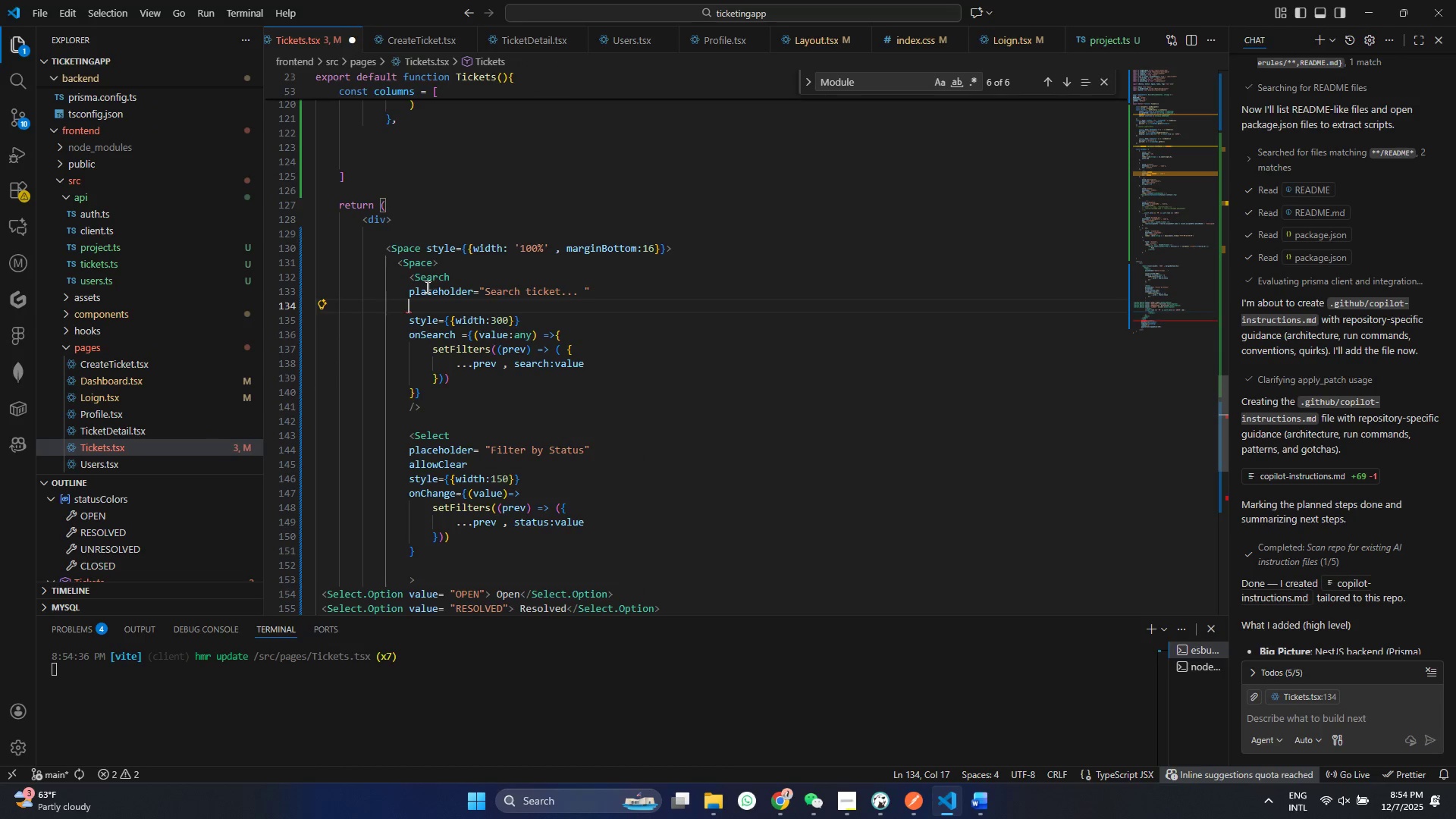 
key(Backspace)
 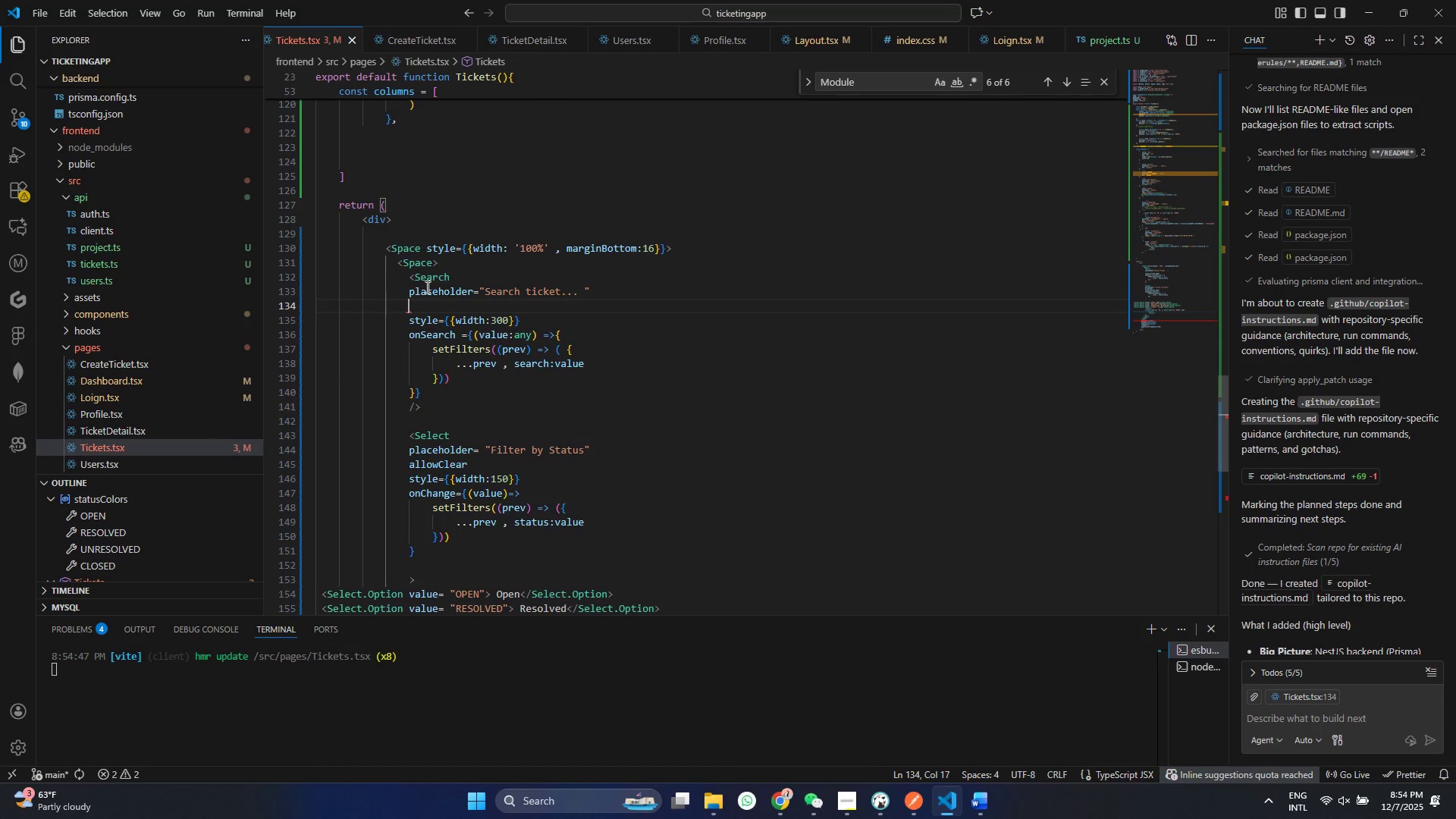 
key(Control+ControlLeft)
 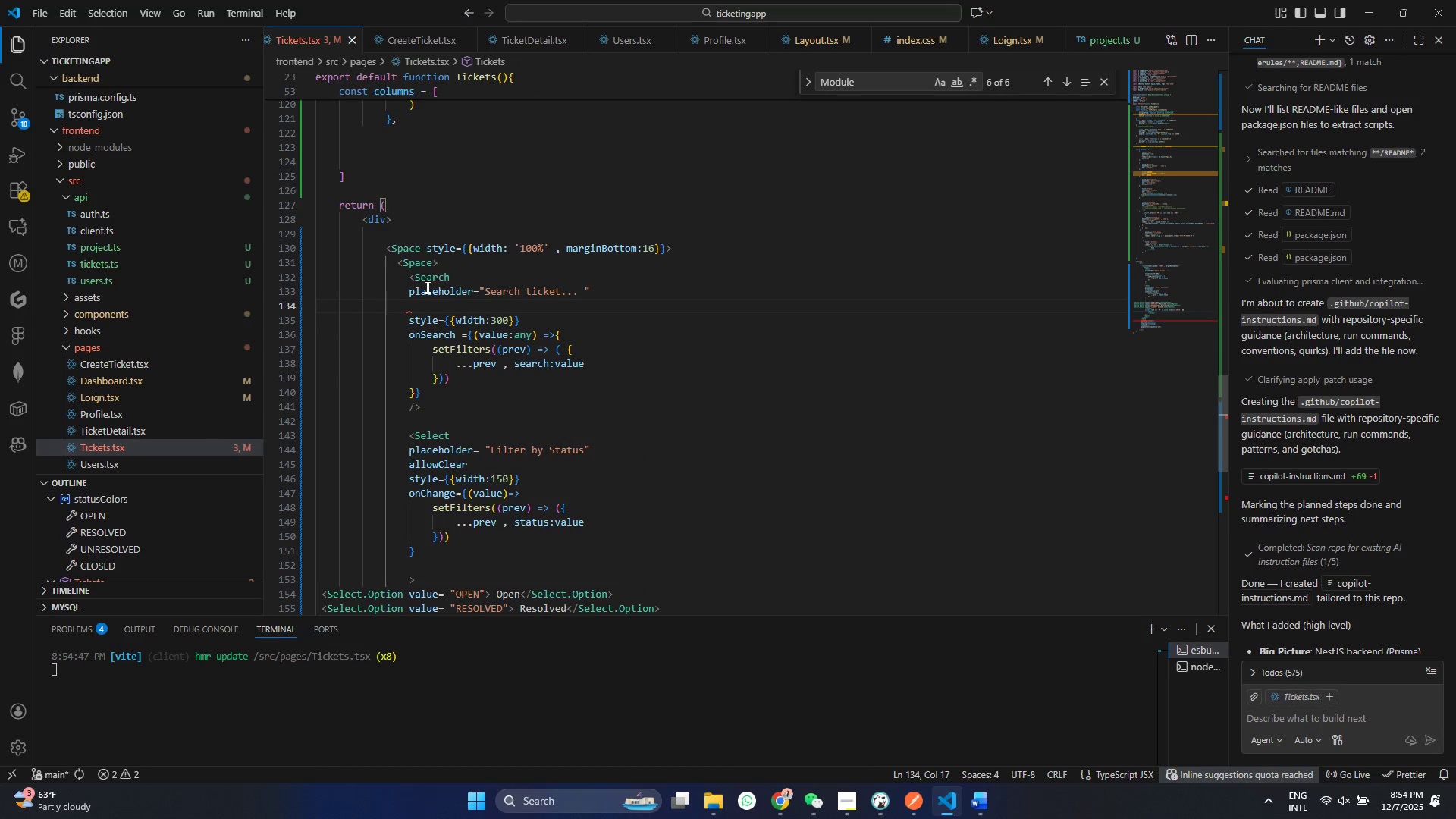 
key(Control+S)
 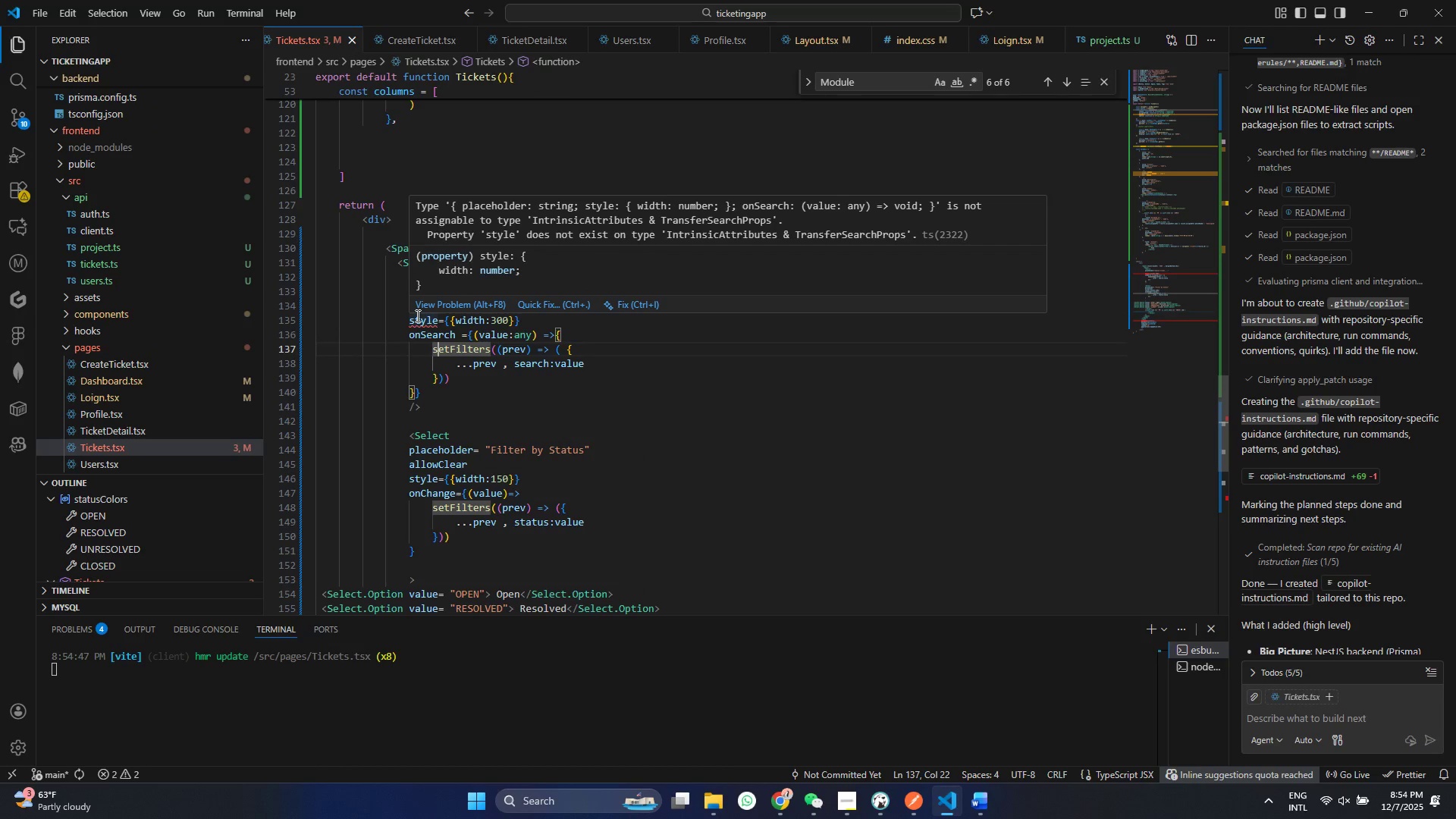 
left_click([381, 295])
 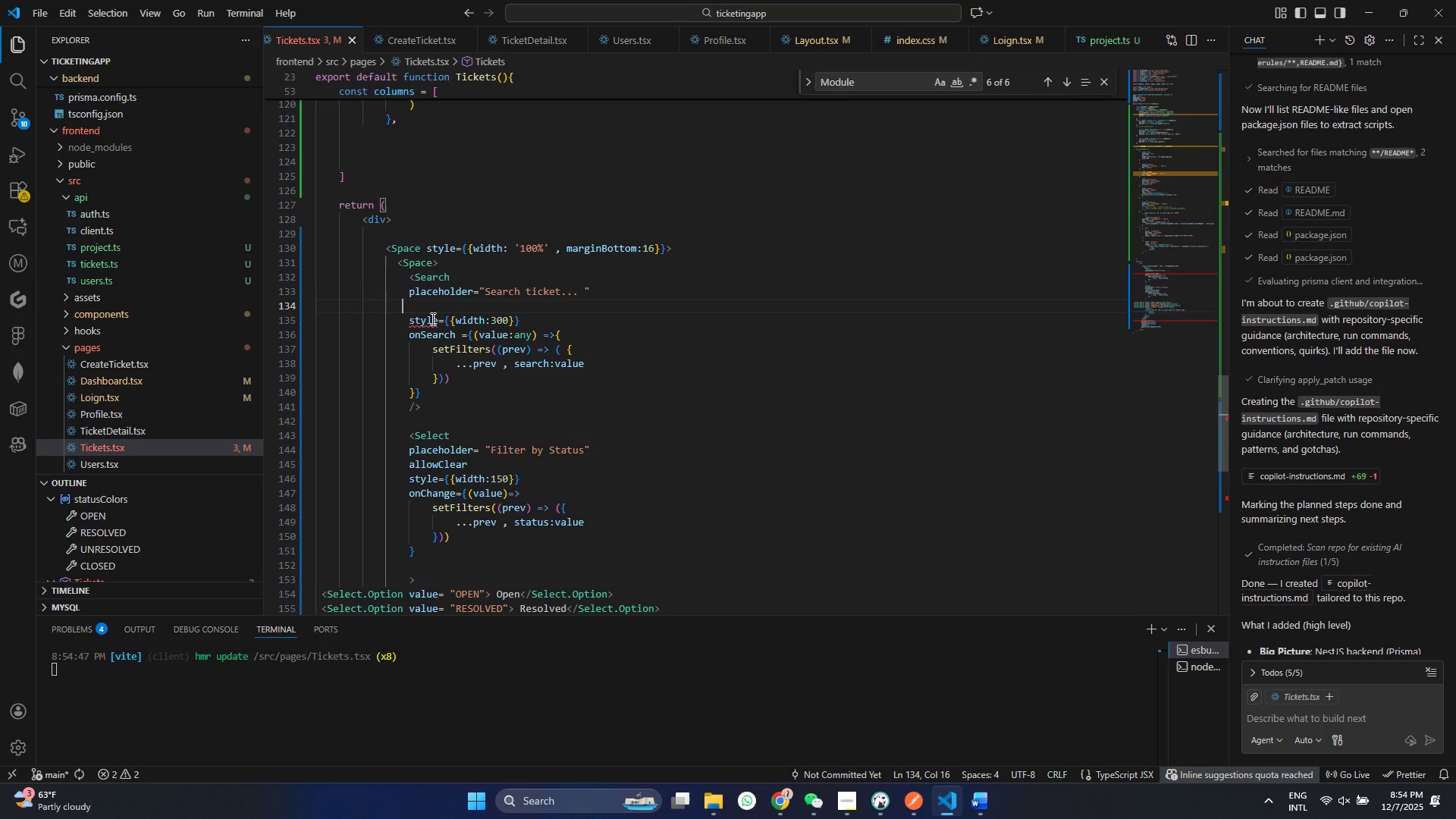 
left_click([403, 312])
 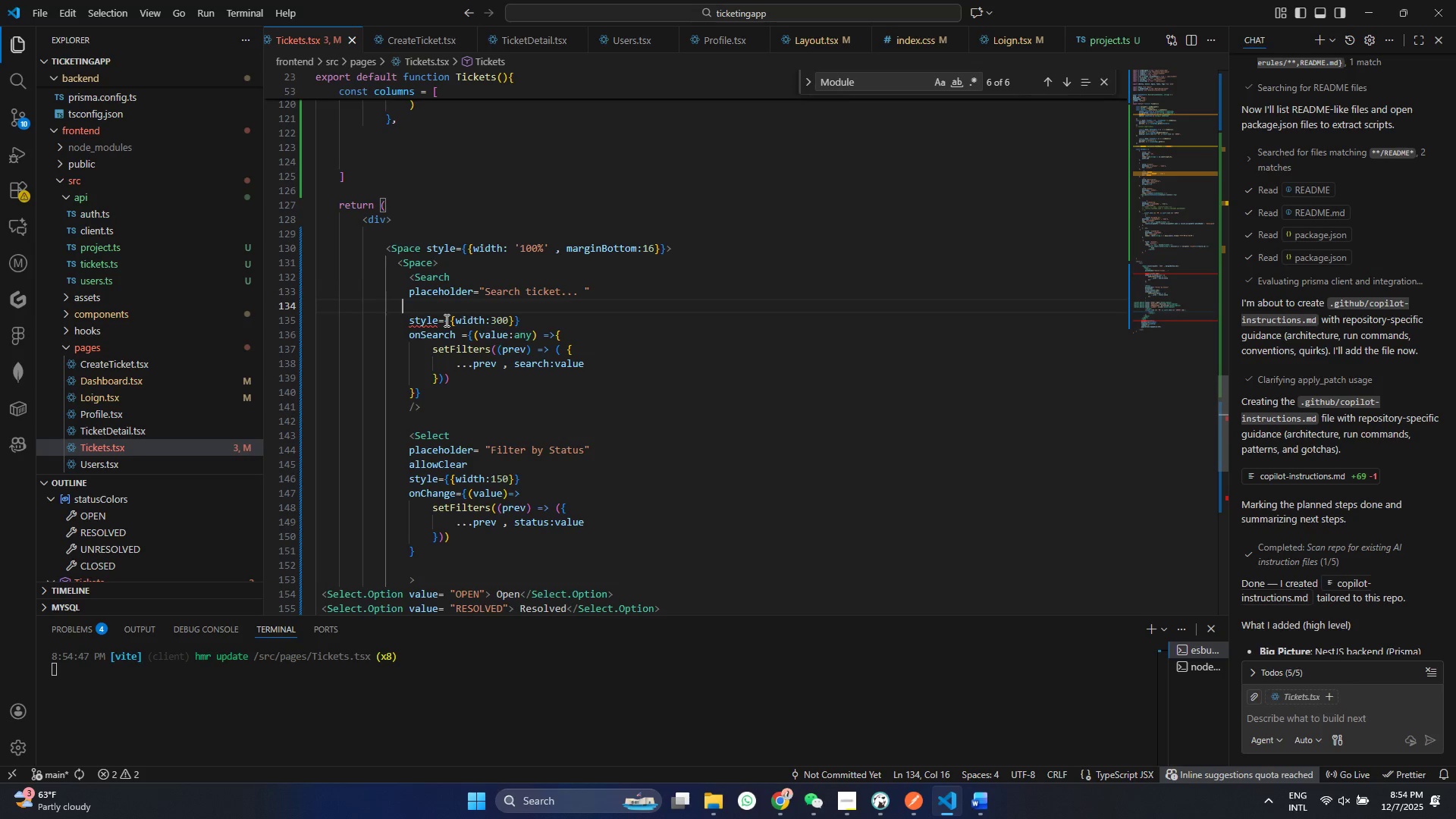 
key(Backspace)
 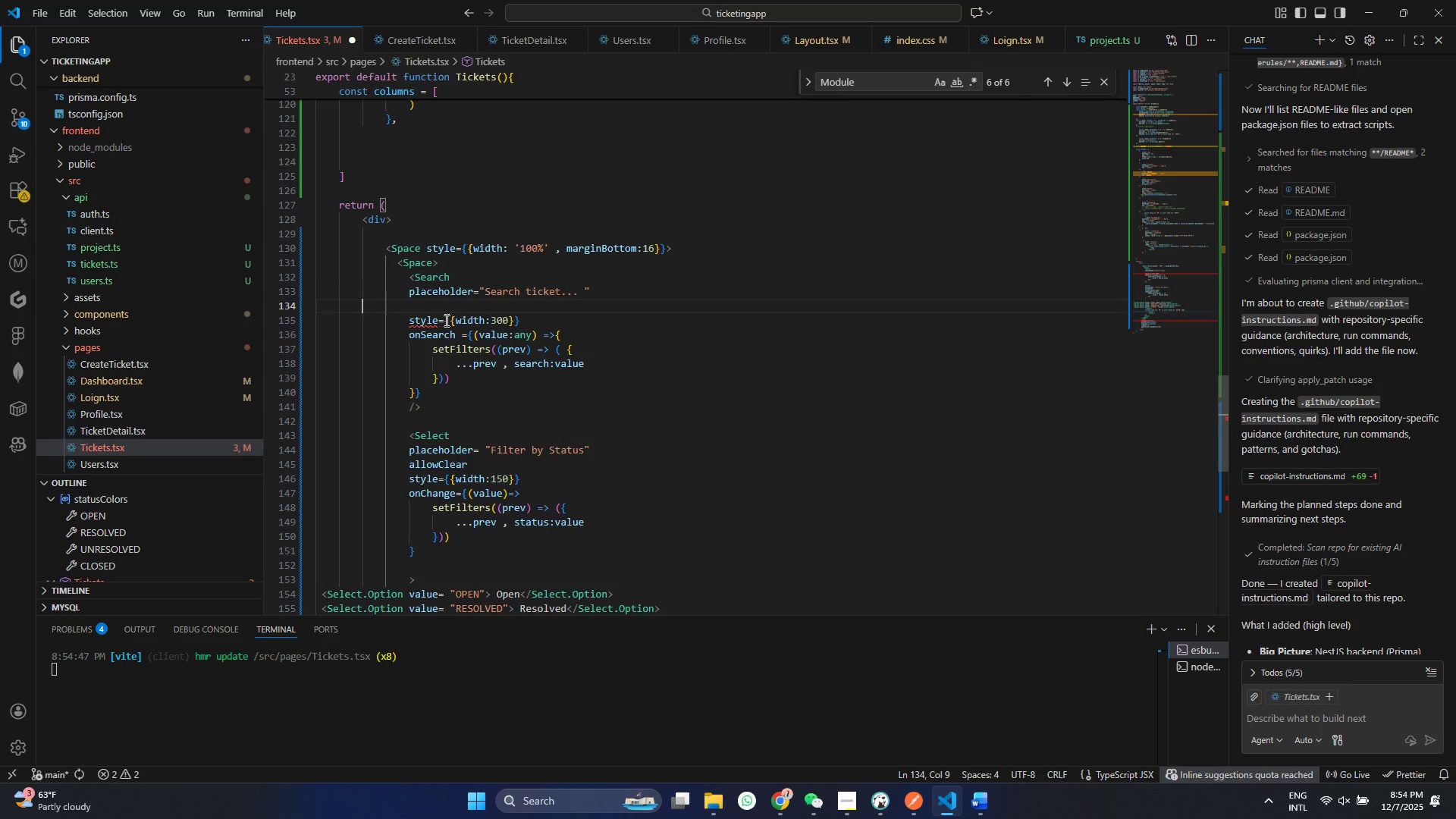 
key(Backspace)
 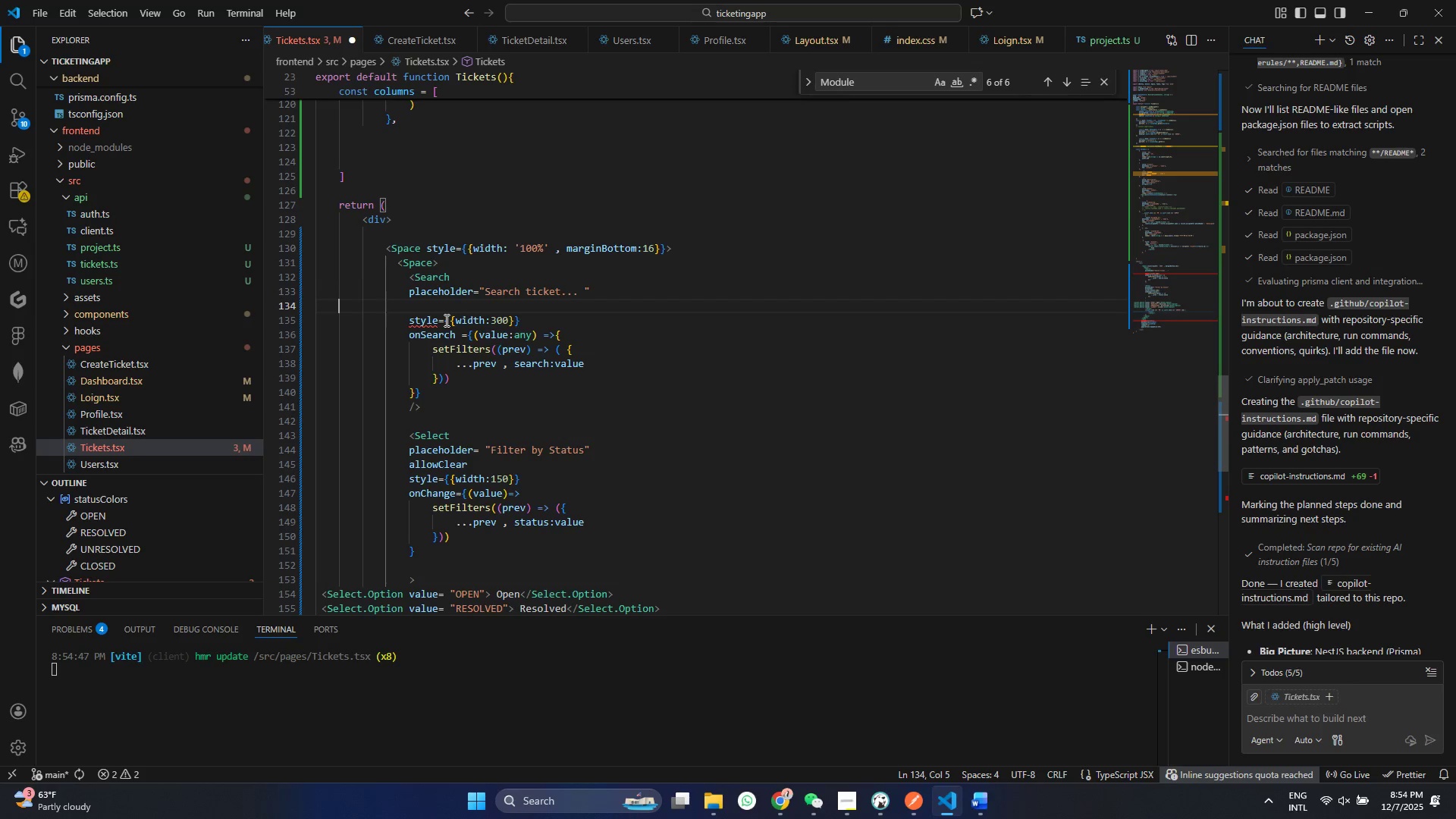 
key(Backspace)
 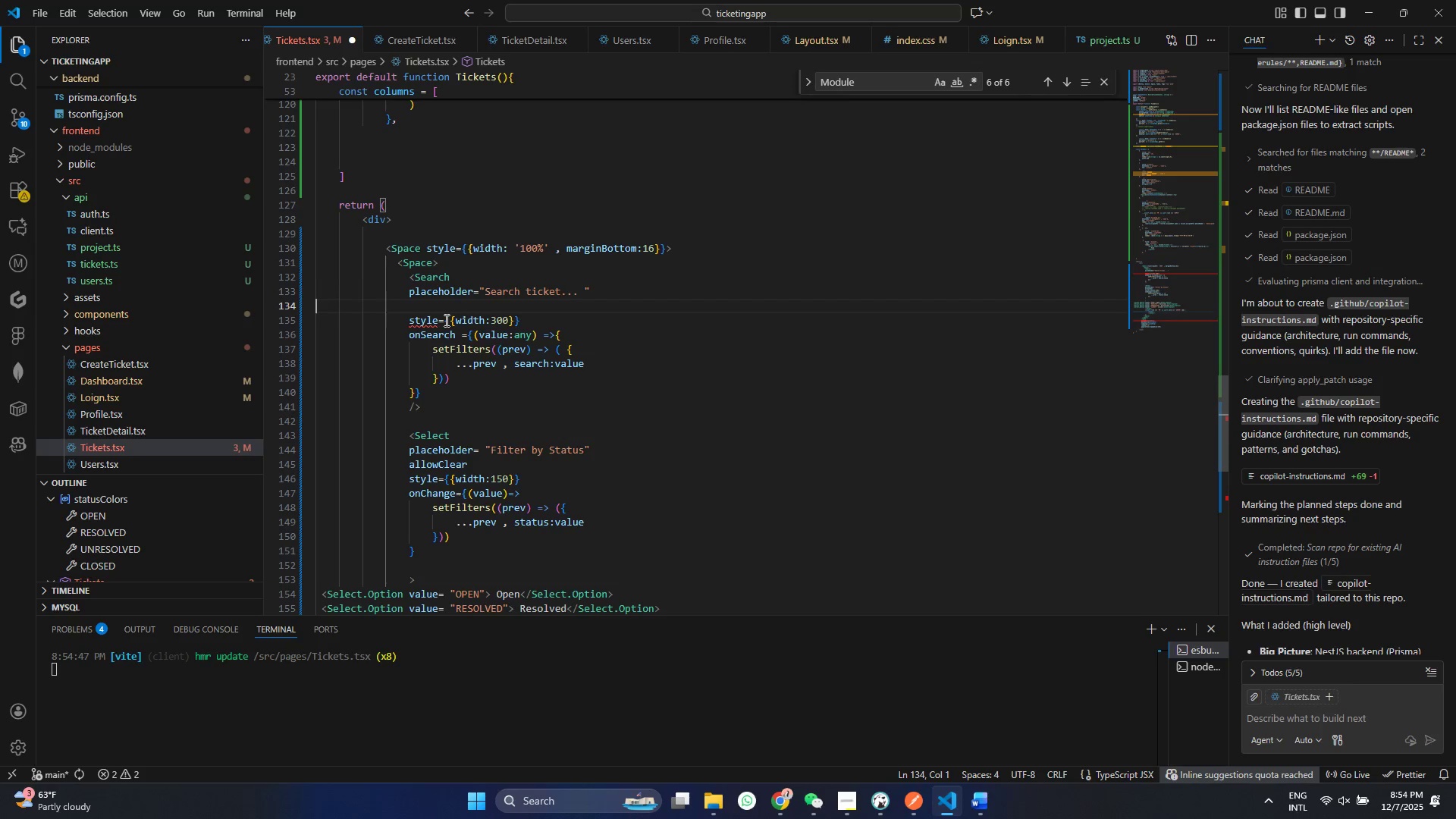 
key(Backspace)
 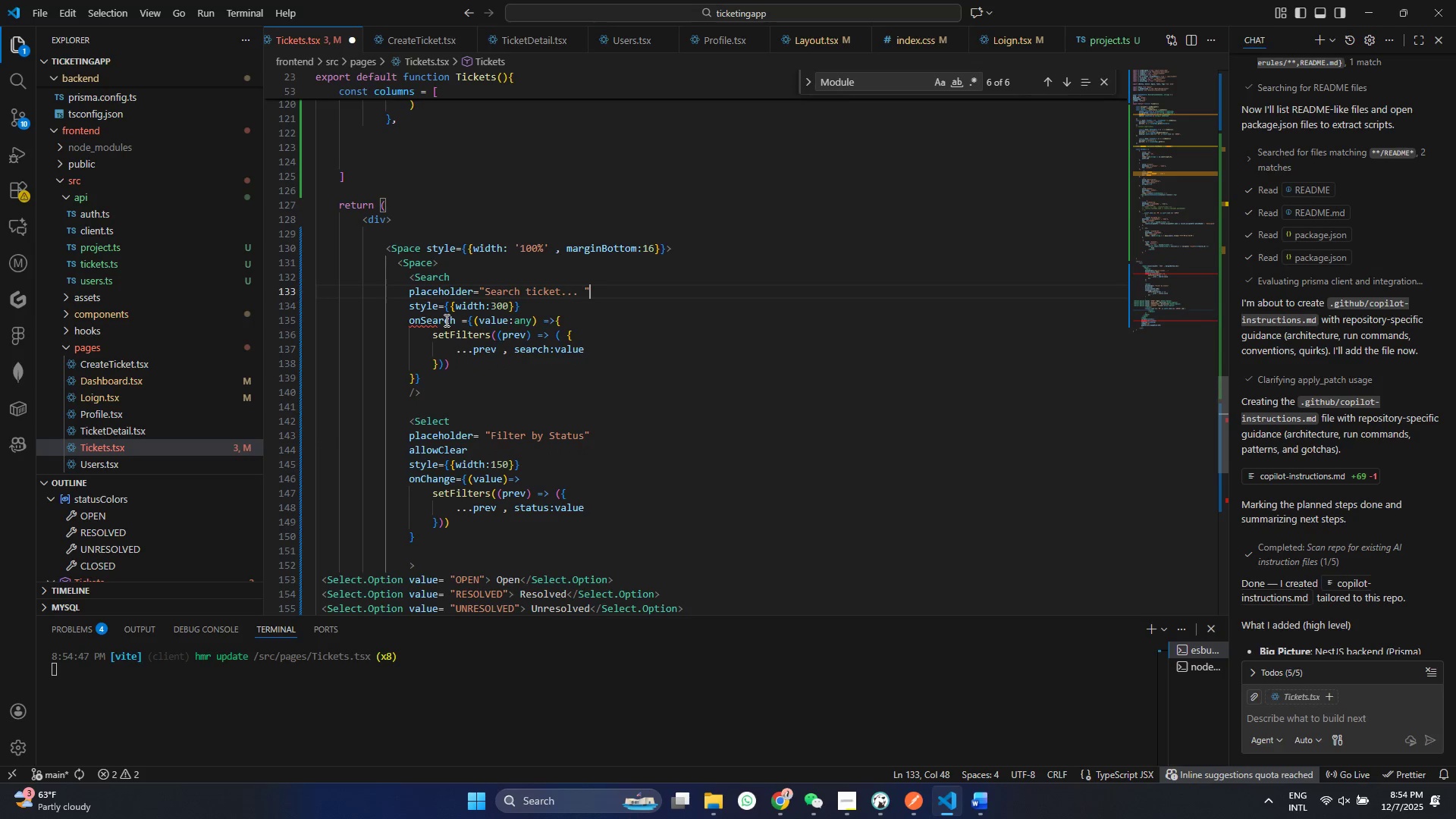 
key(Backspace)
 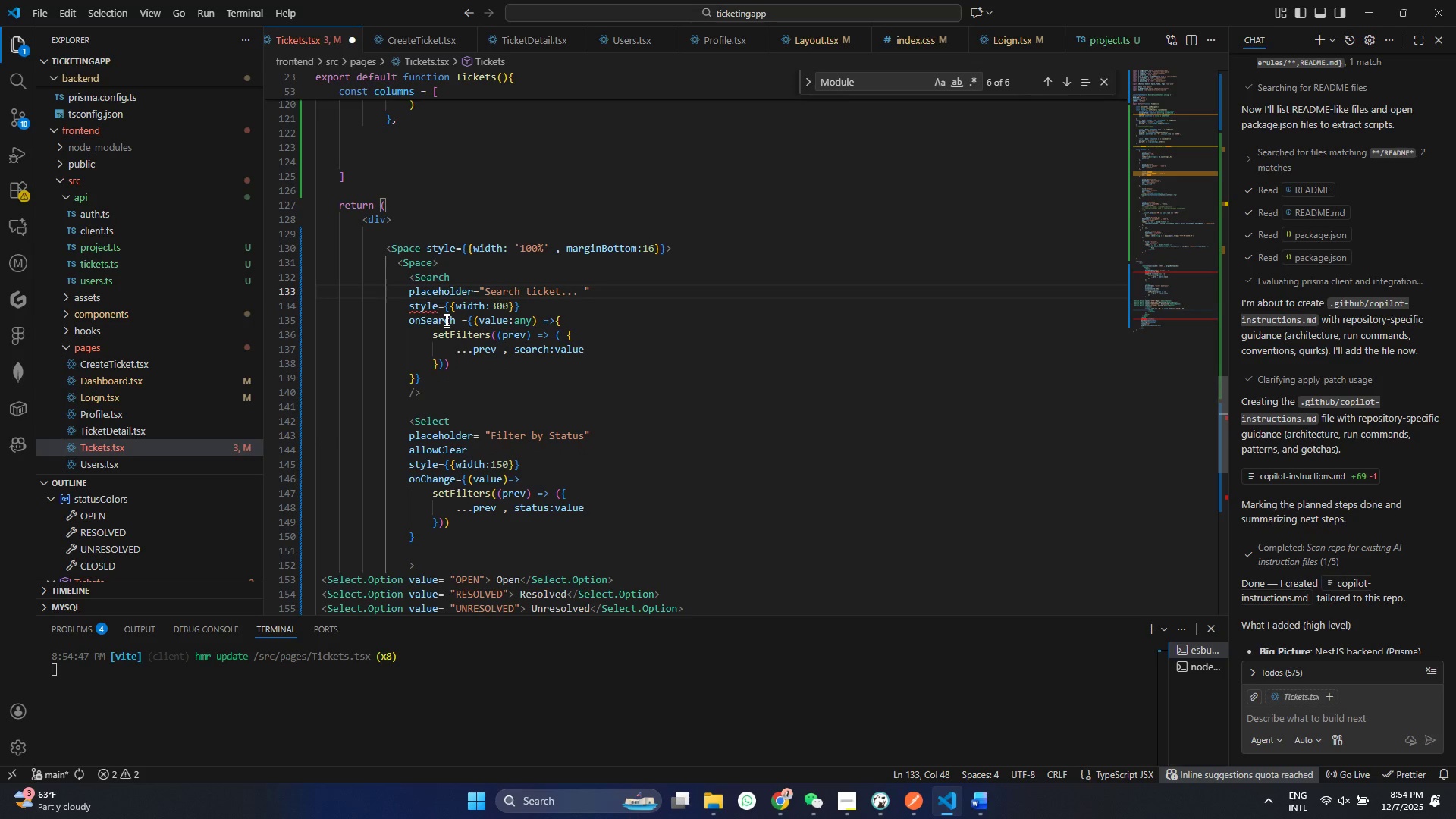 
hold_key(key=ControlLeft, duration=0.41)
 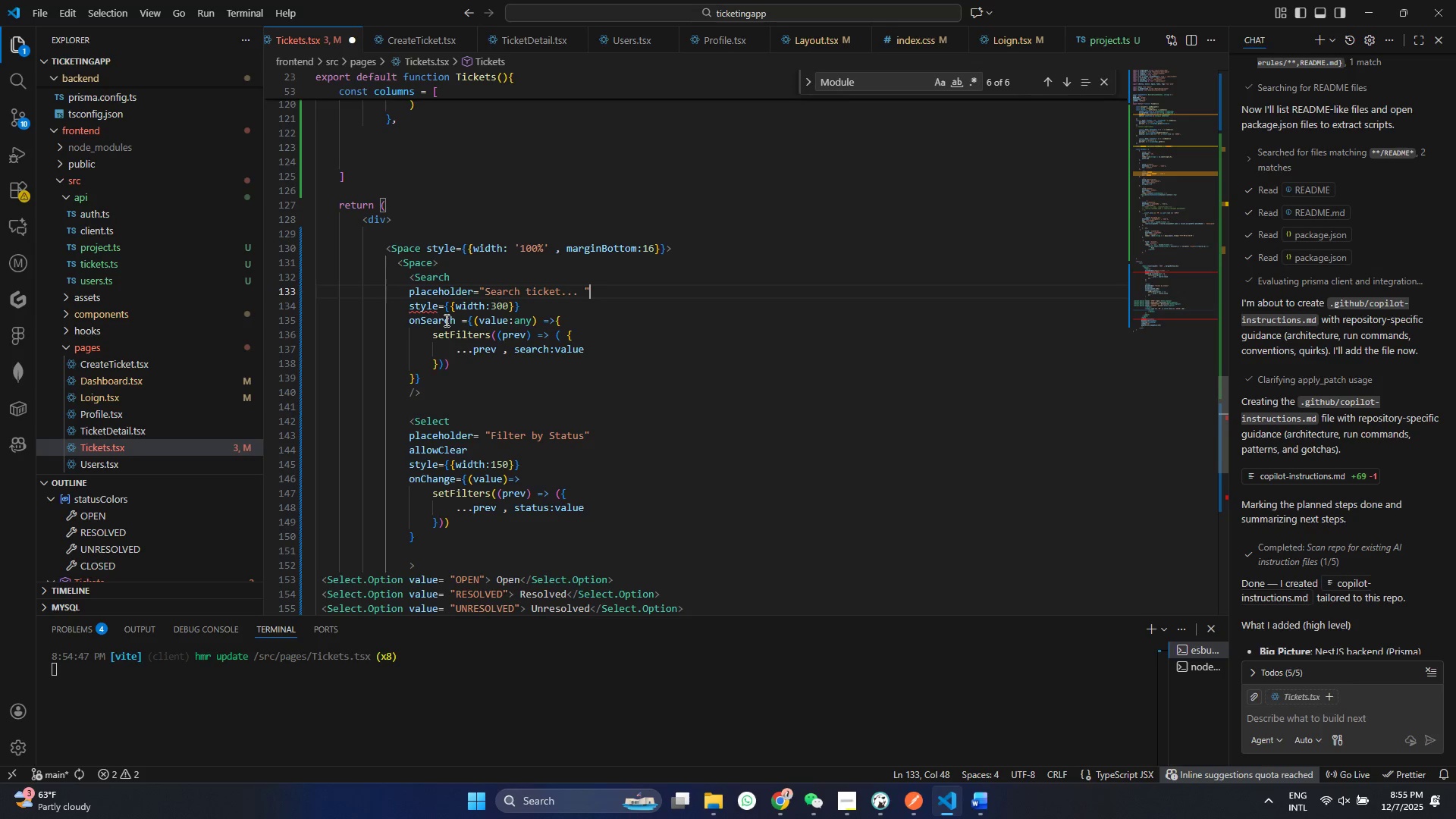 
wait(15.72)
 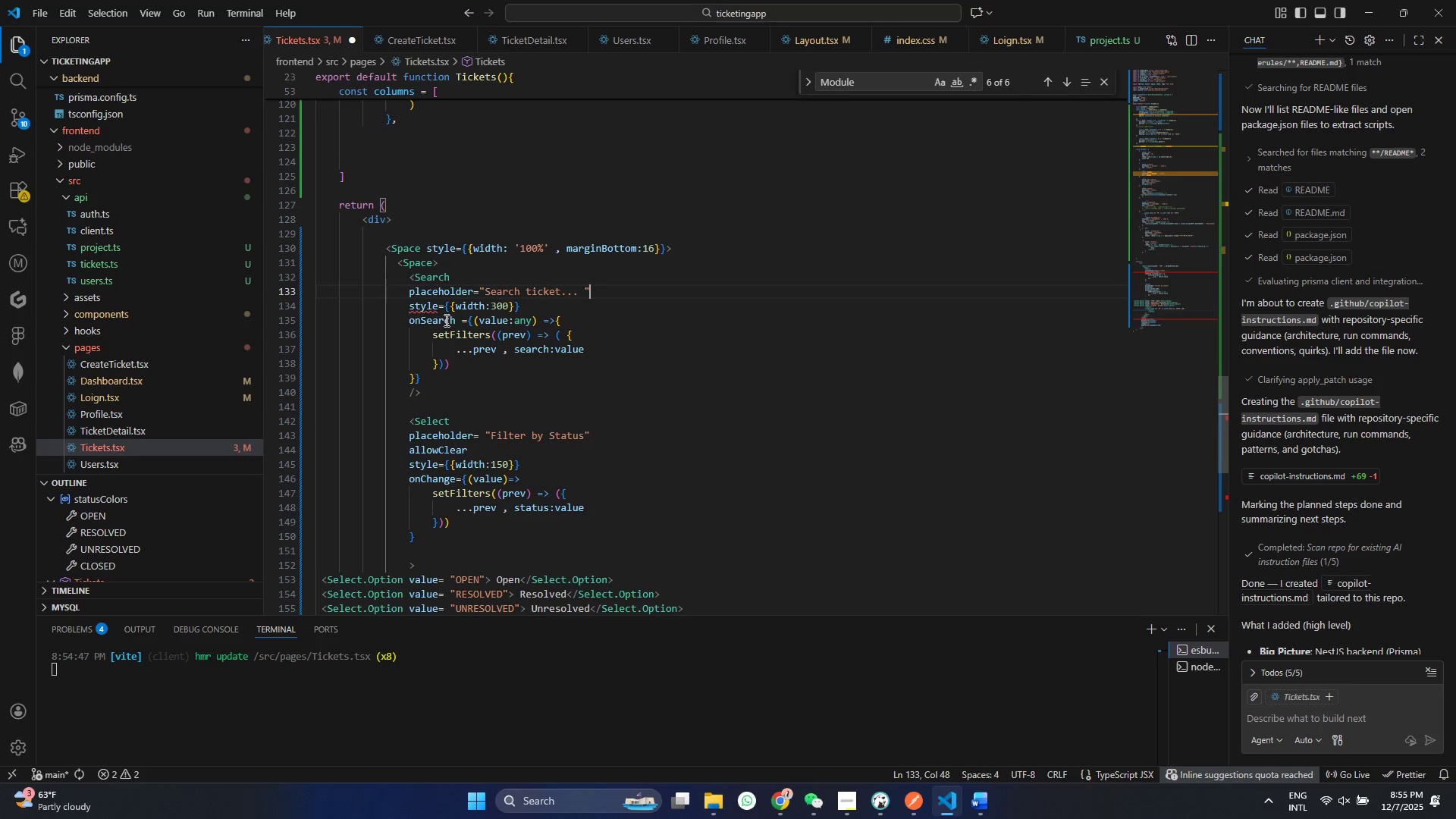 
left_click([454, 306])
 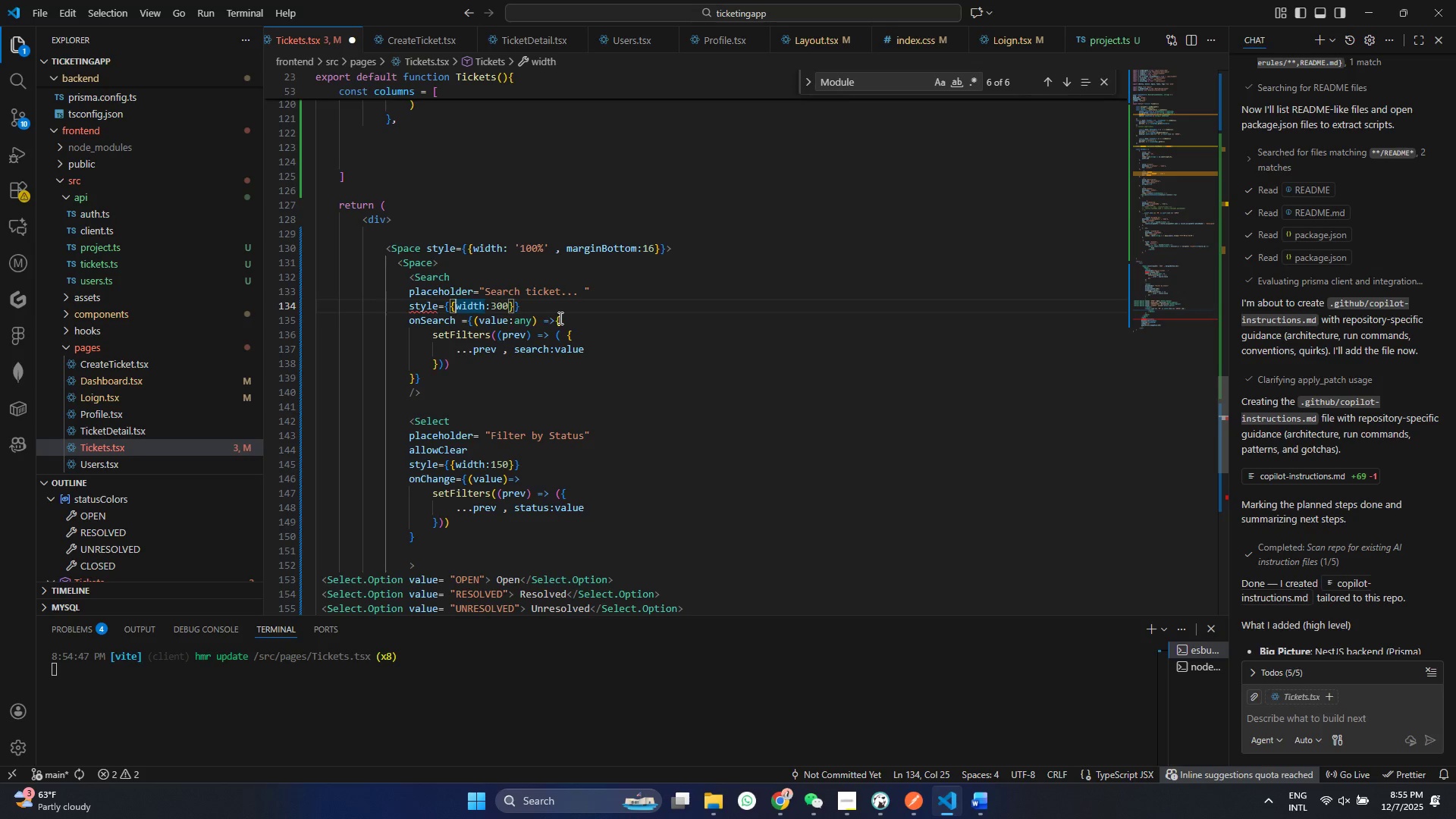 
key(Control+Slash)
 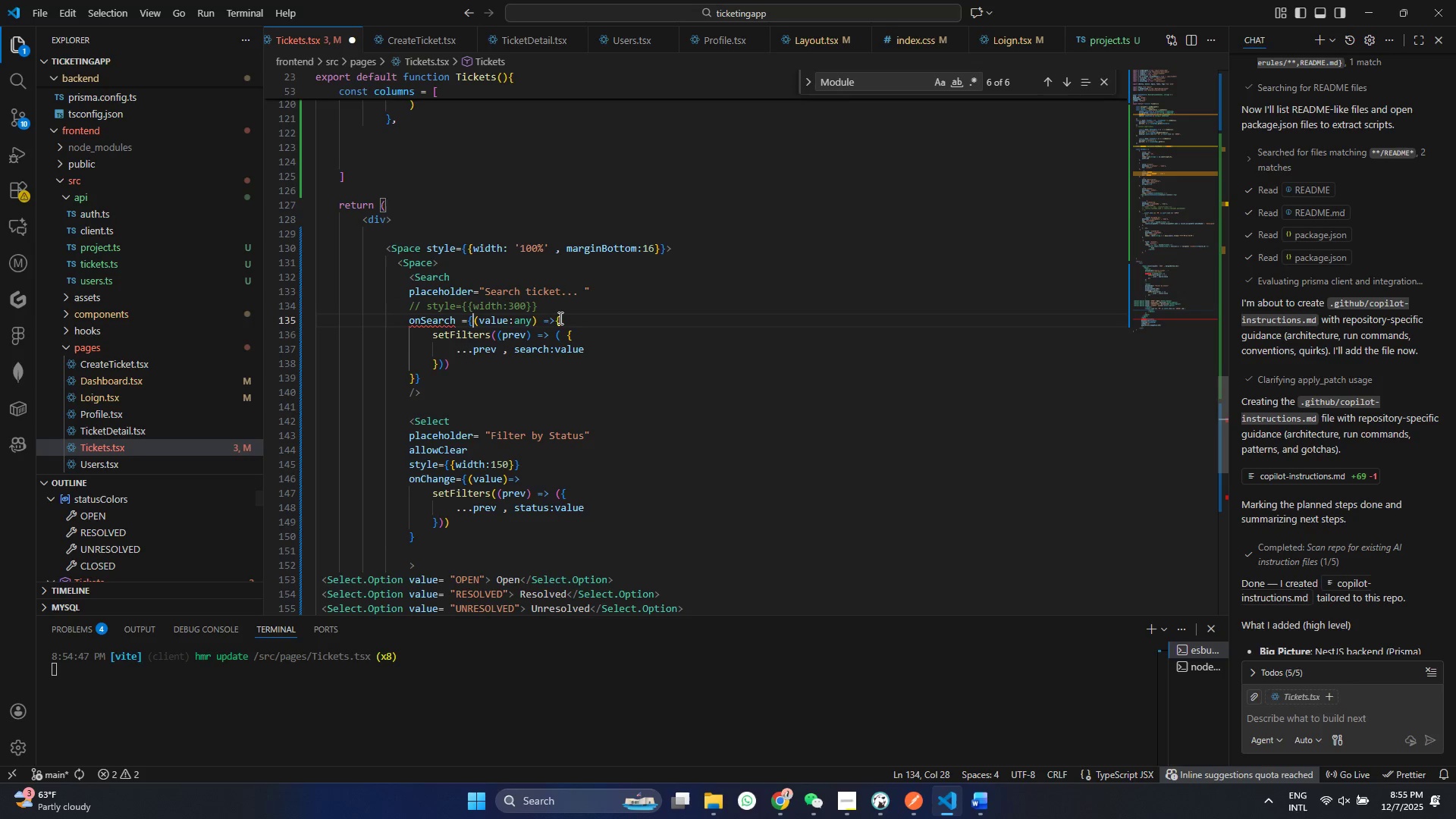 
key(ArrowDown)
 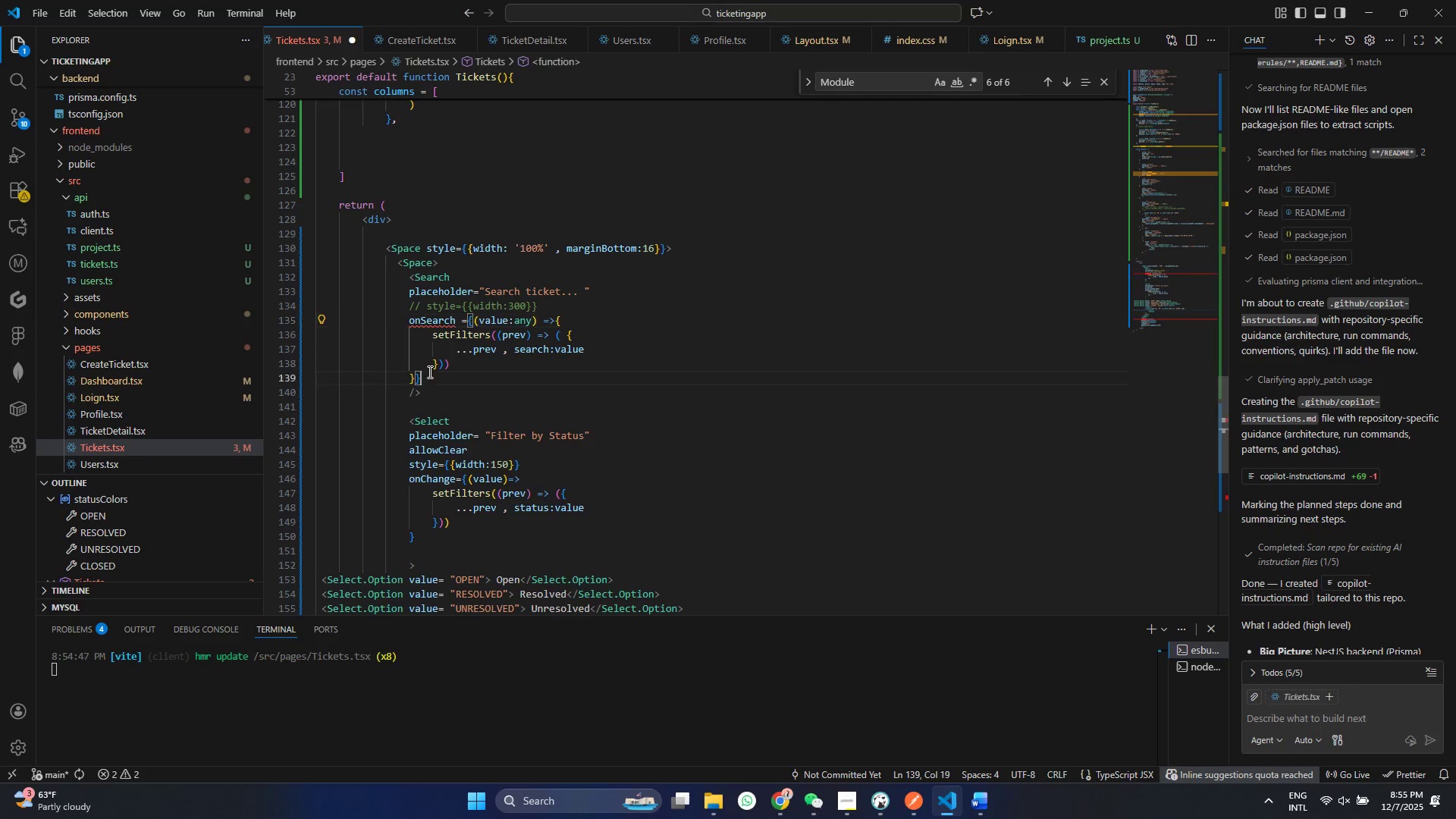 
double_click([412, 374])
 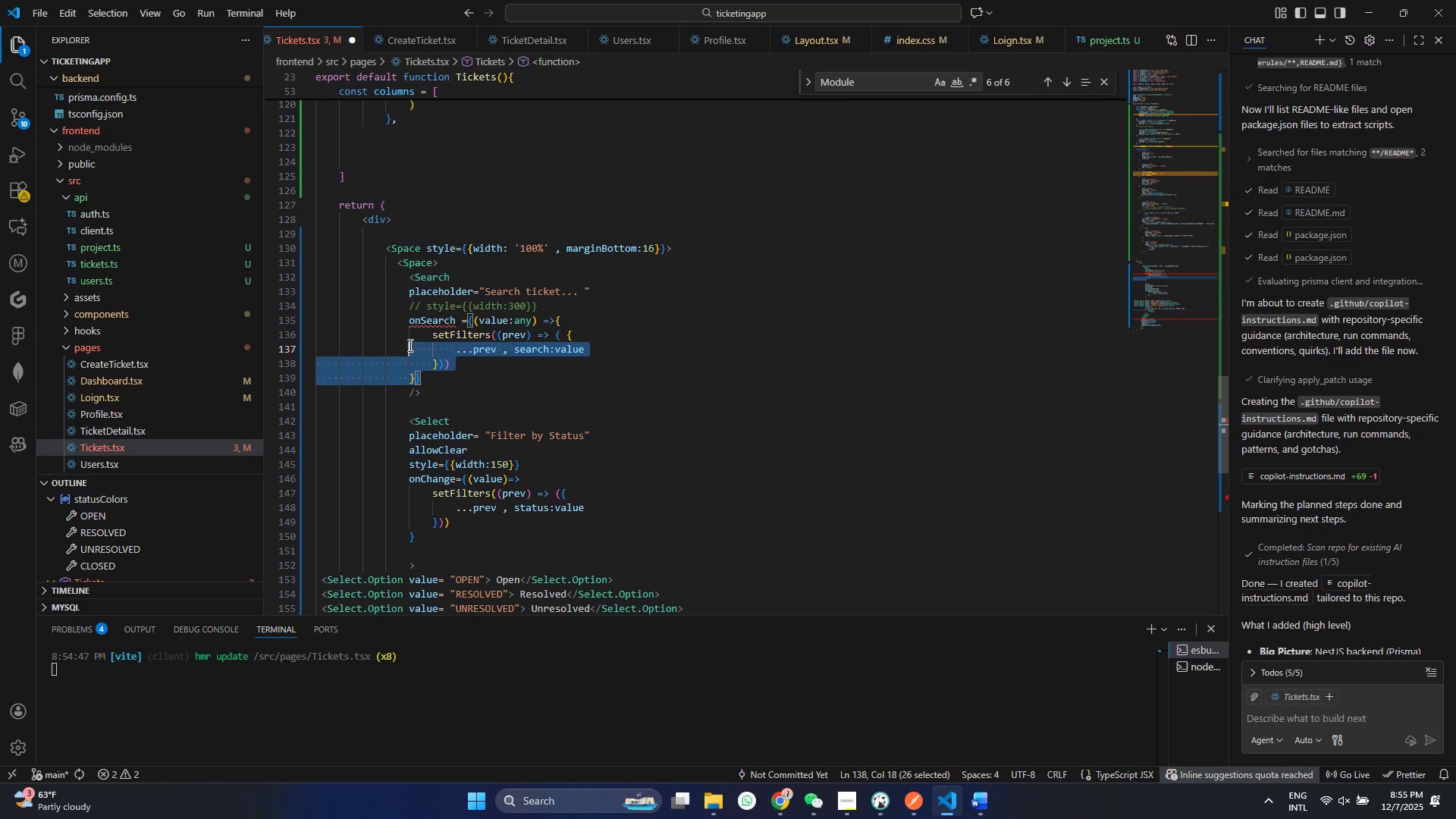 
left_click_drag(start_coordinate=[424, 375], to_coordinate=[400, 323])
 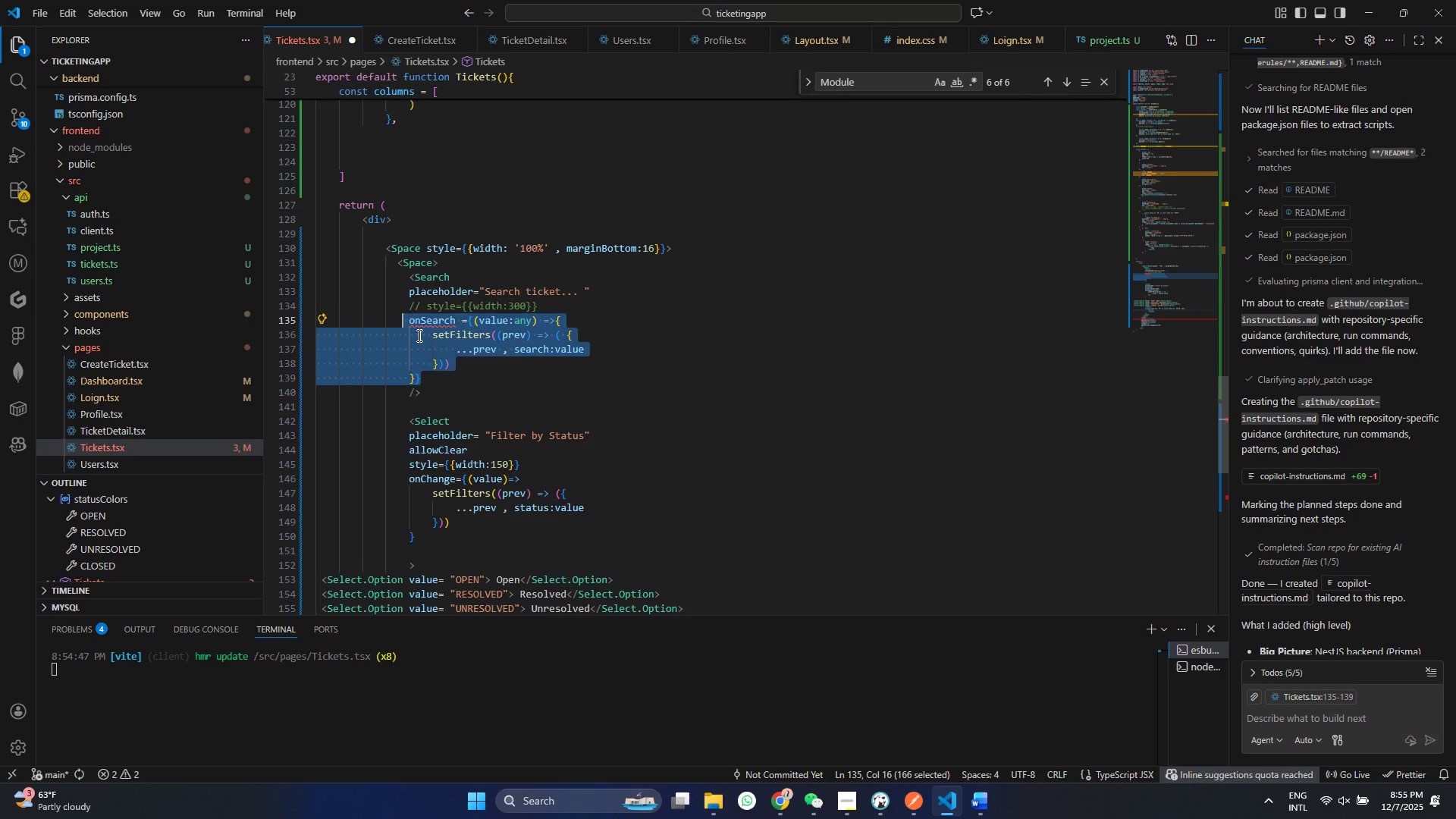 
key(Control+Slash)
 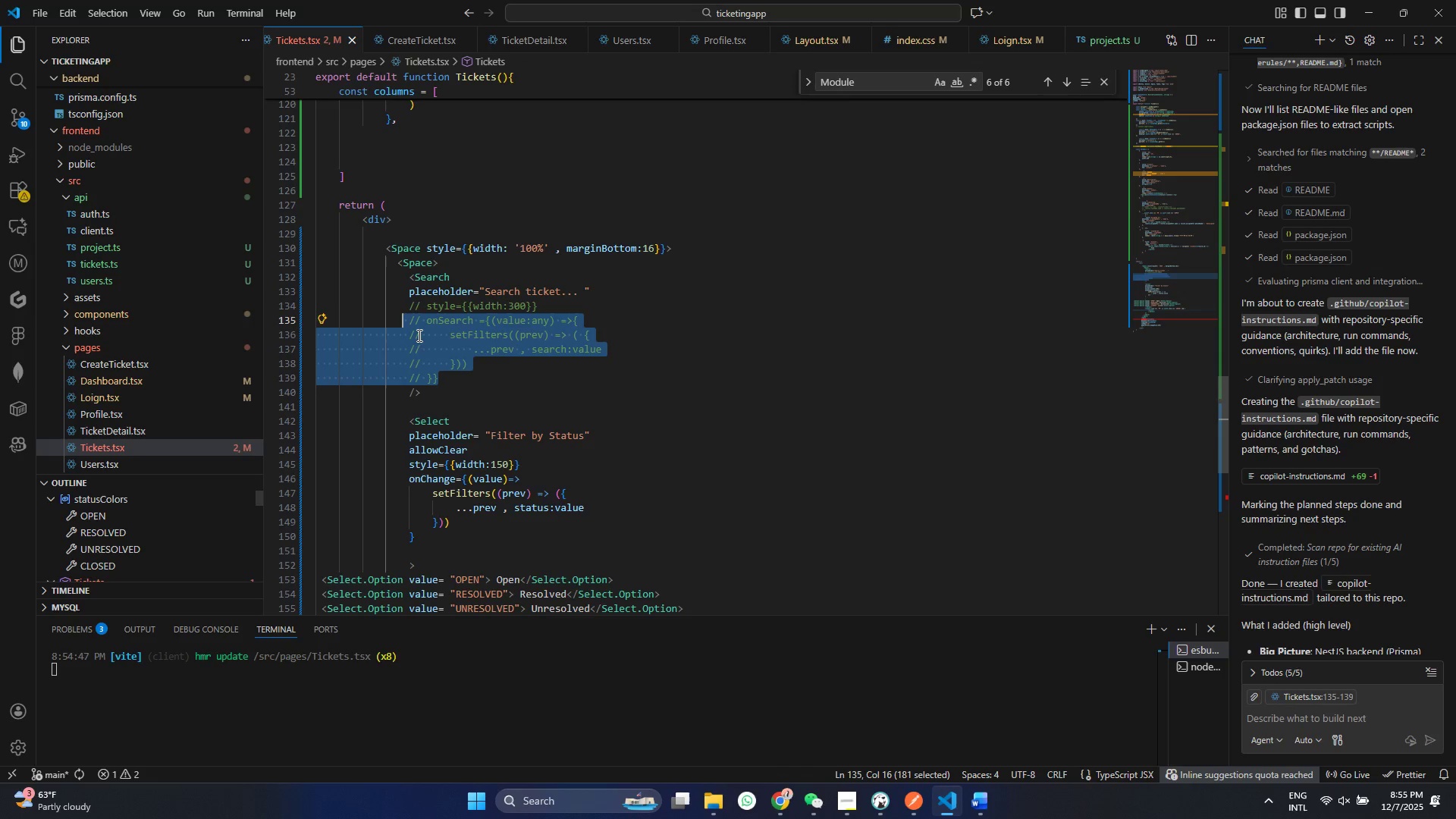 
key(Control+ControlLeft)
 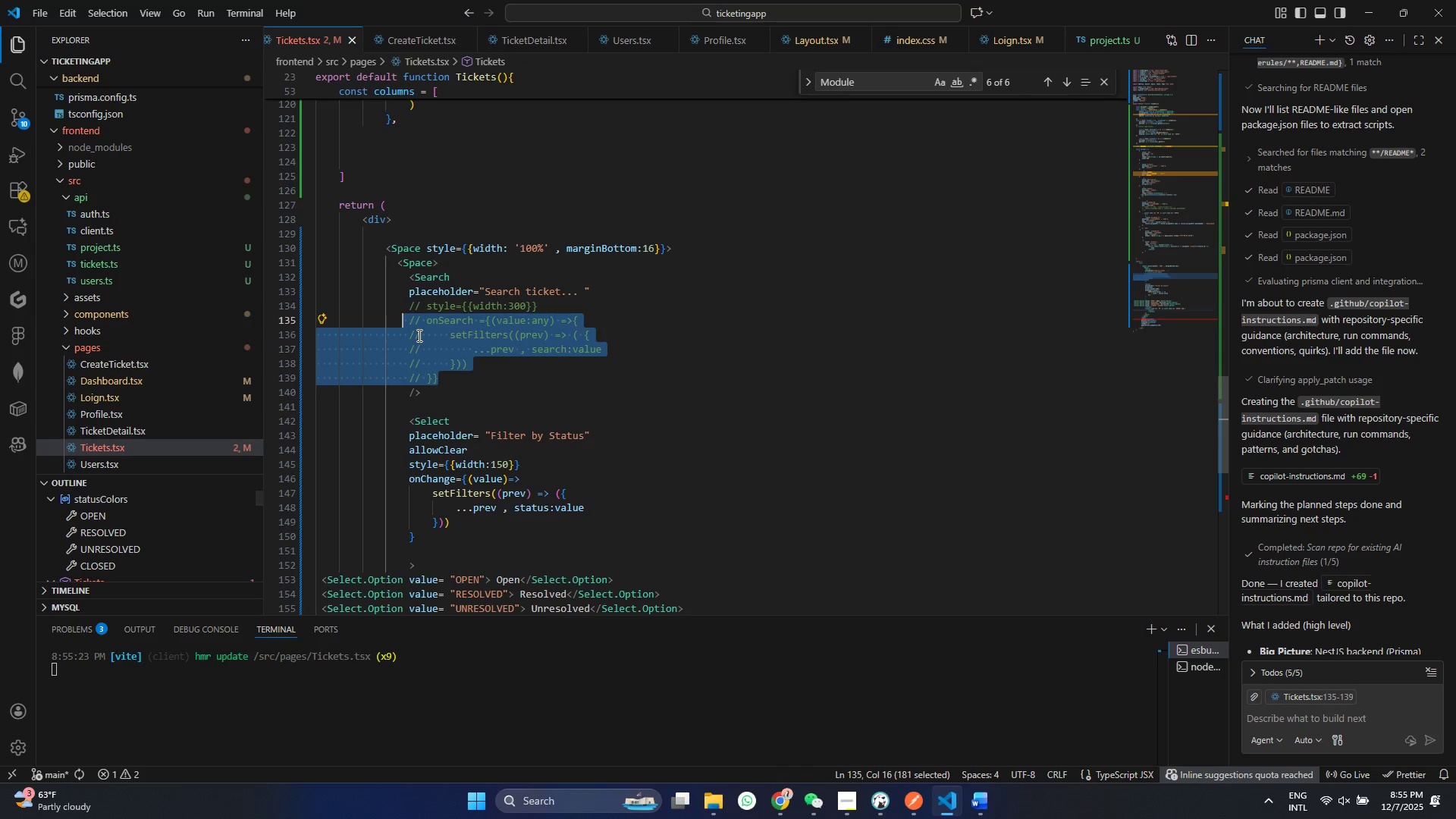 
key(Control+S)
 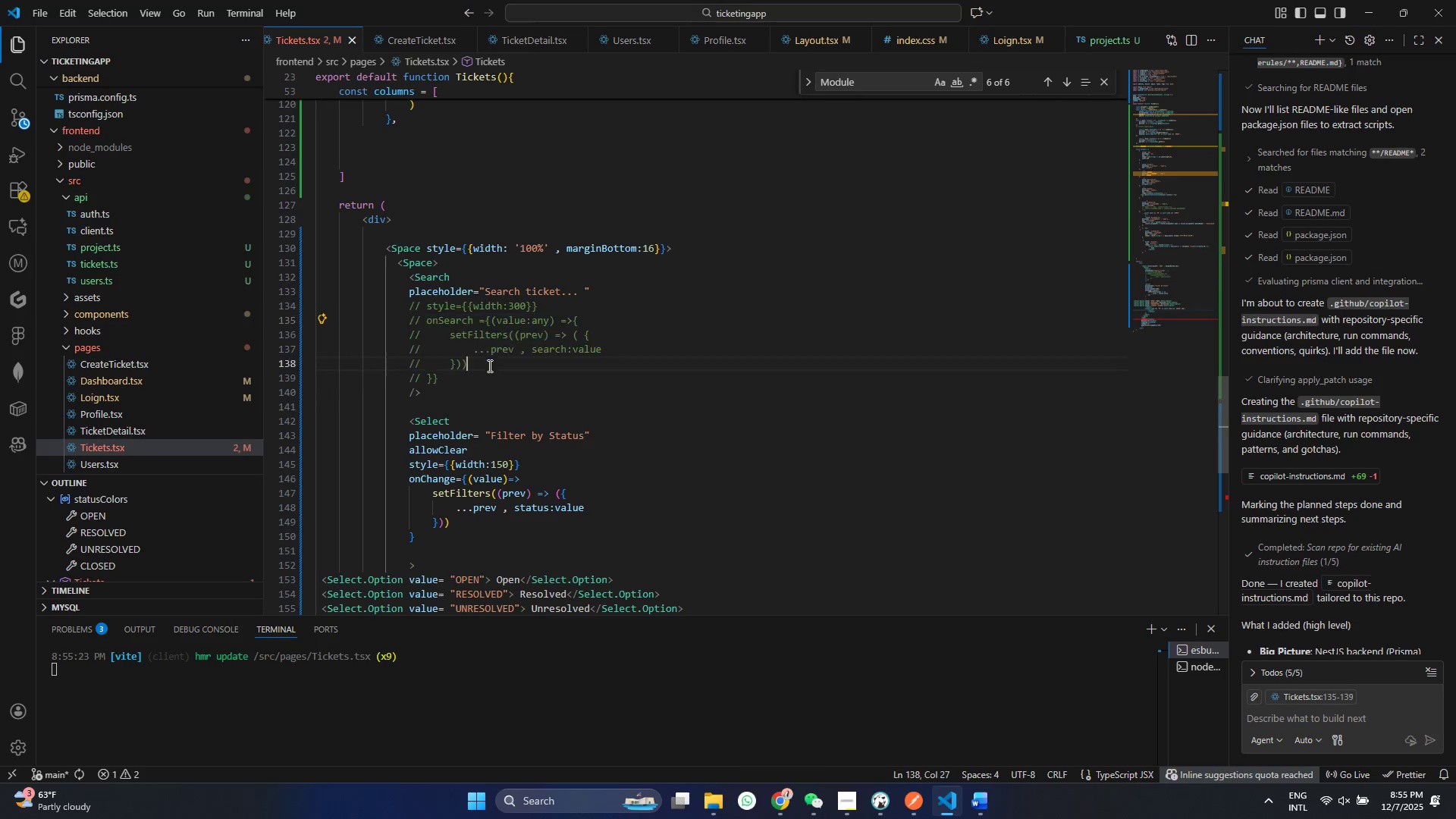 
left_click([488, 366])
 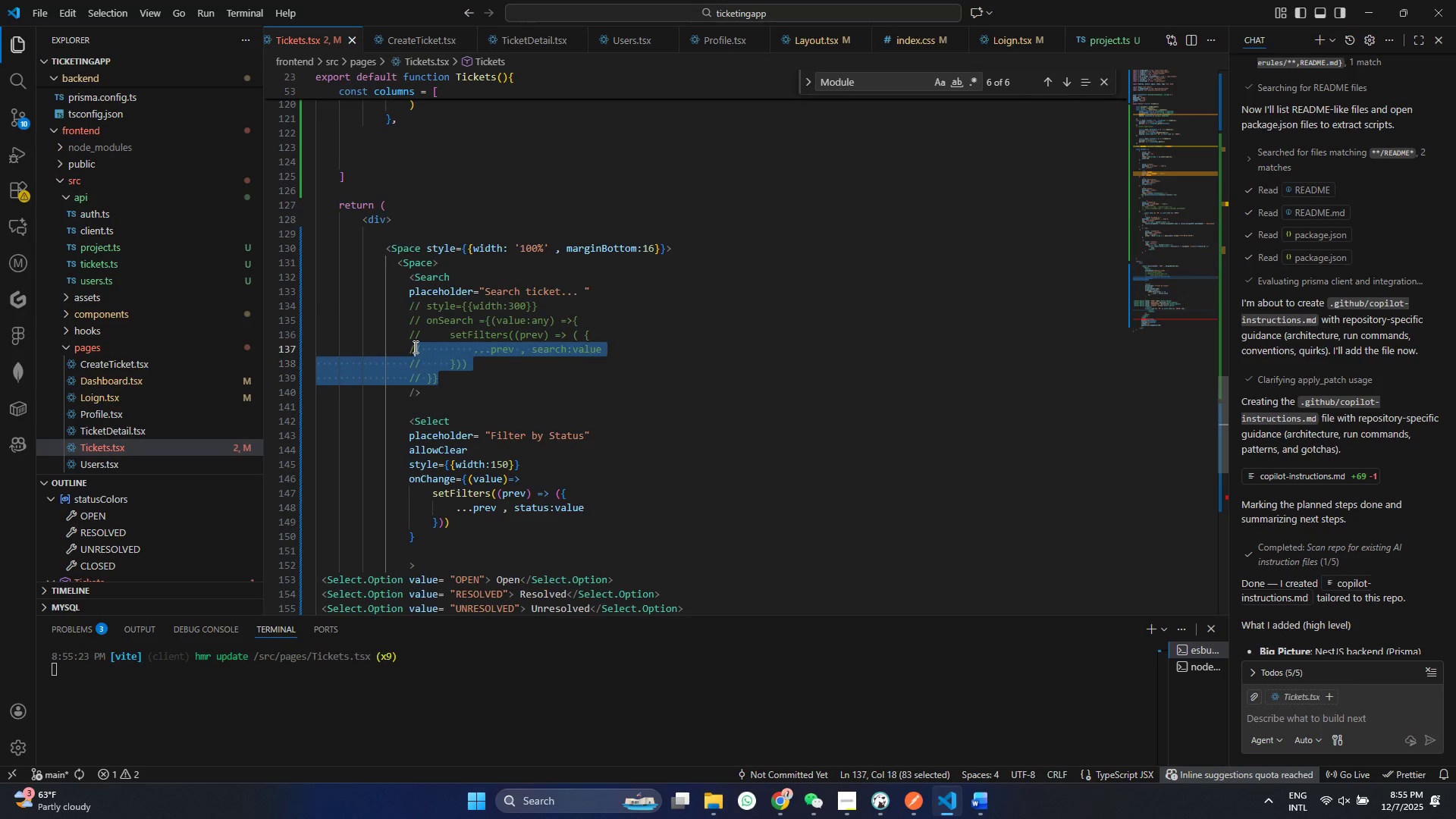 
left_click_drag(start_coordinate=[438, 380], to_coordinate=[414, 347])
 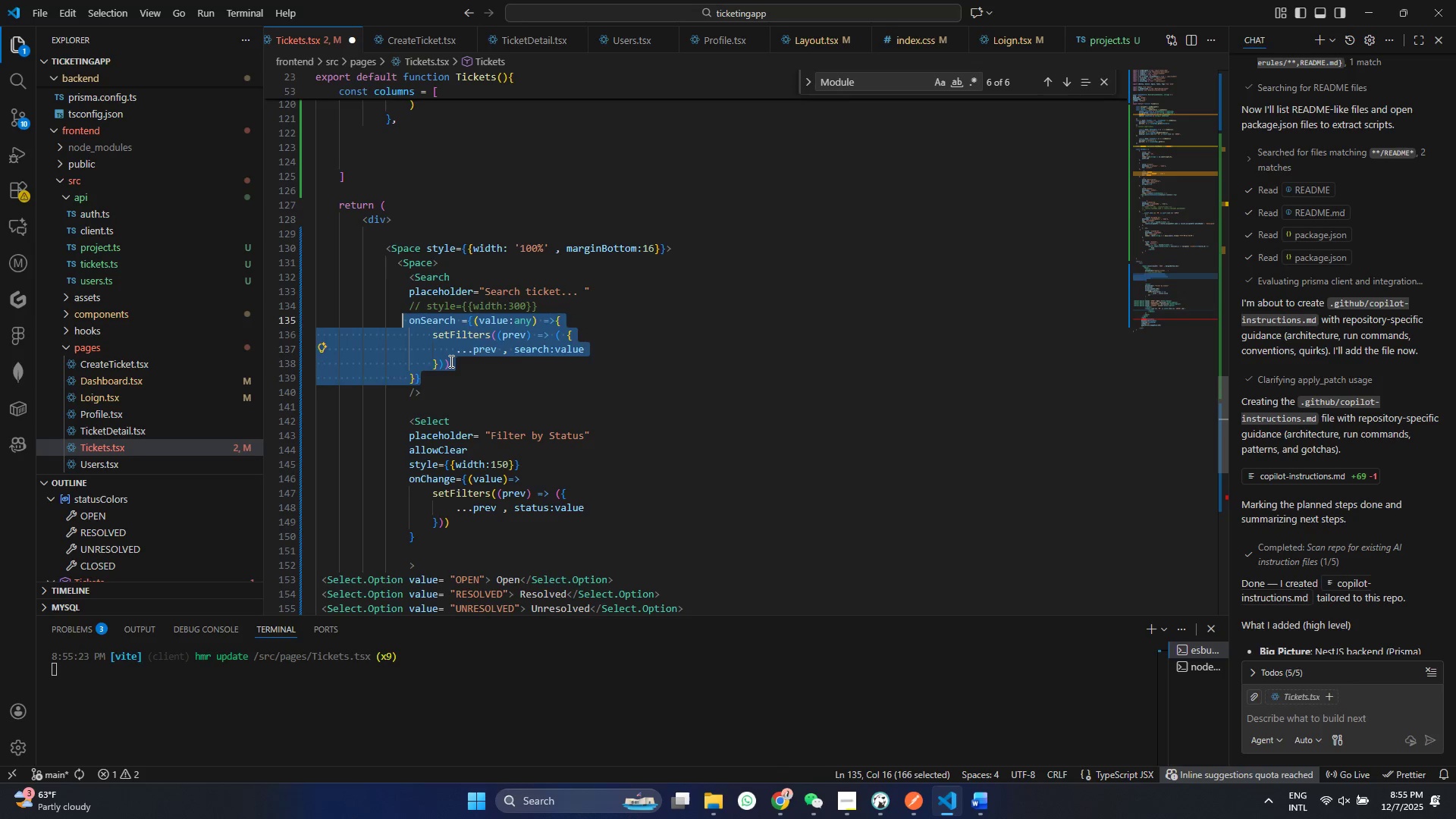 
key(Control+Z)
 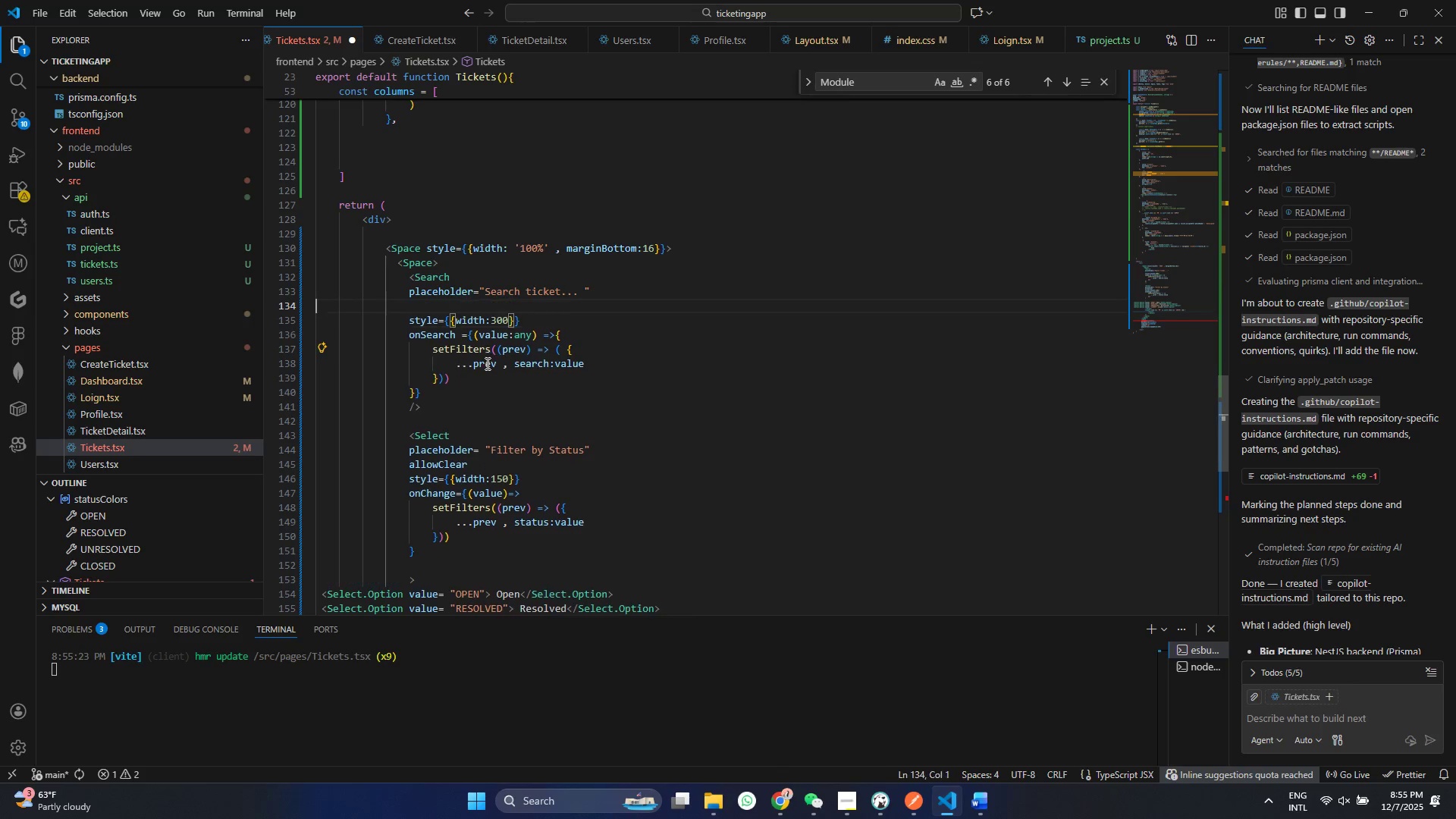 
key(Control+Z)
 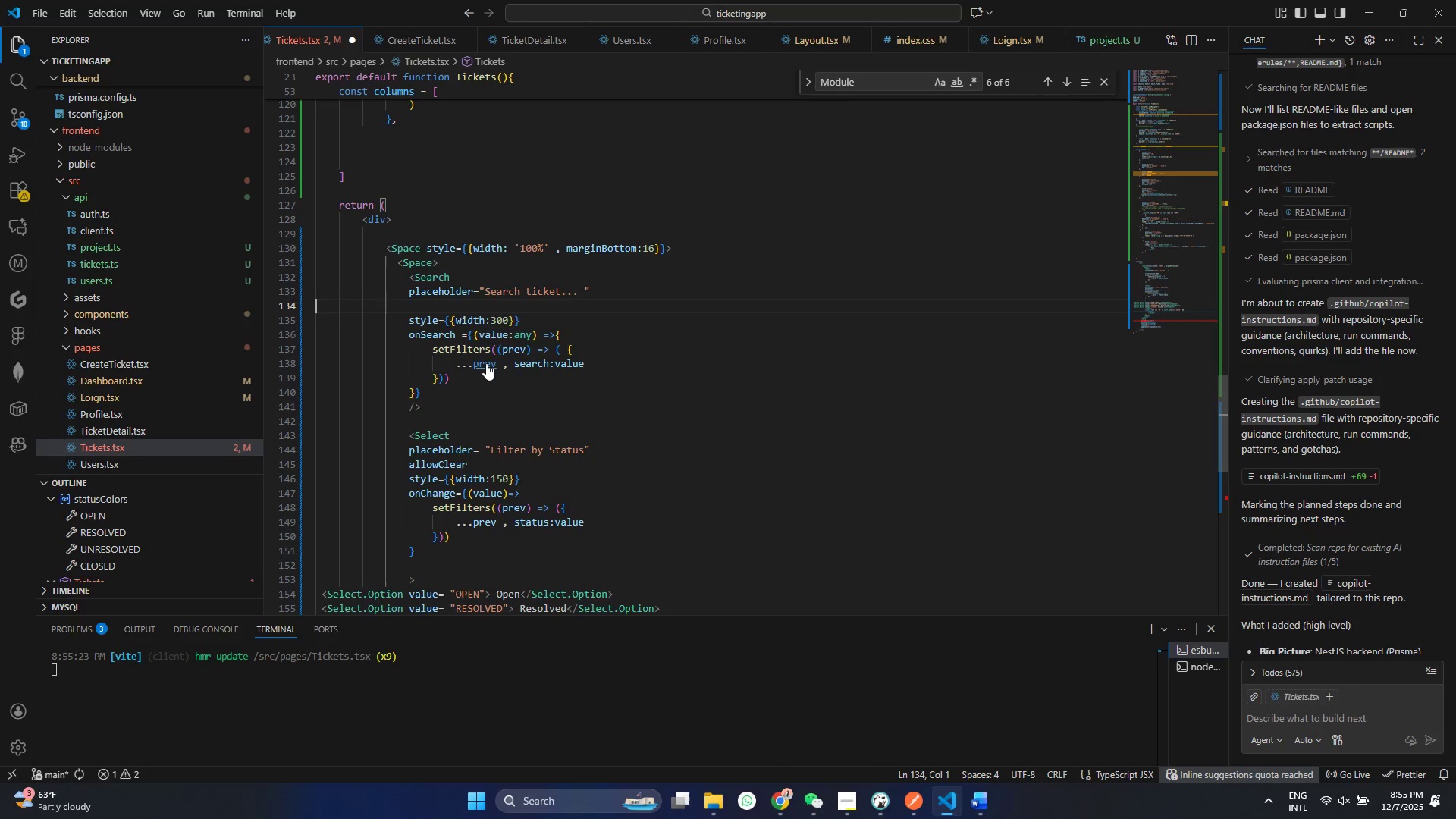 
key(Control+Z)
 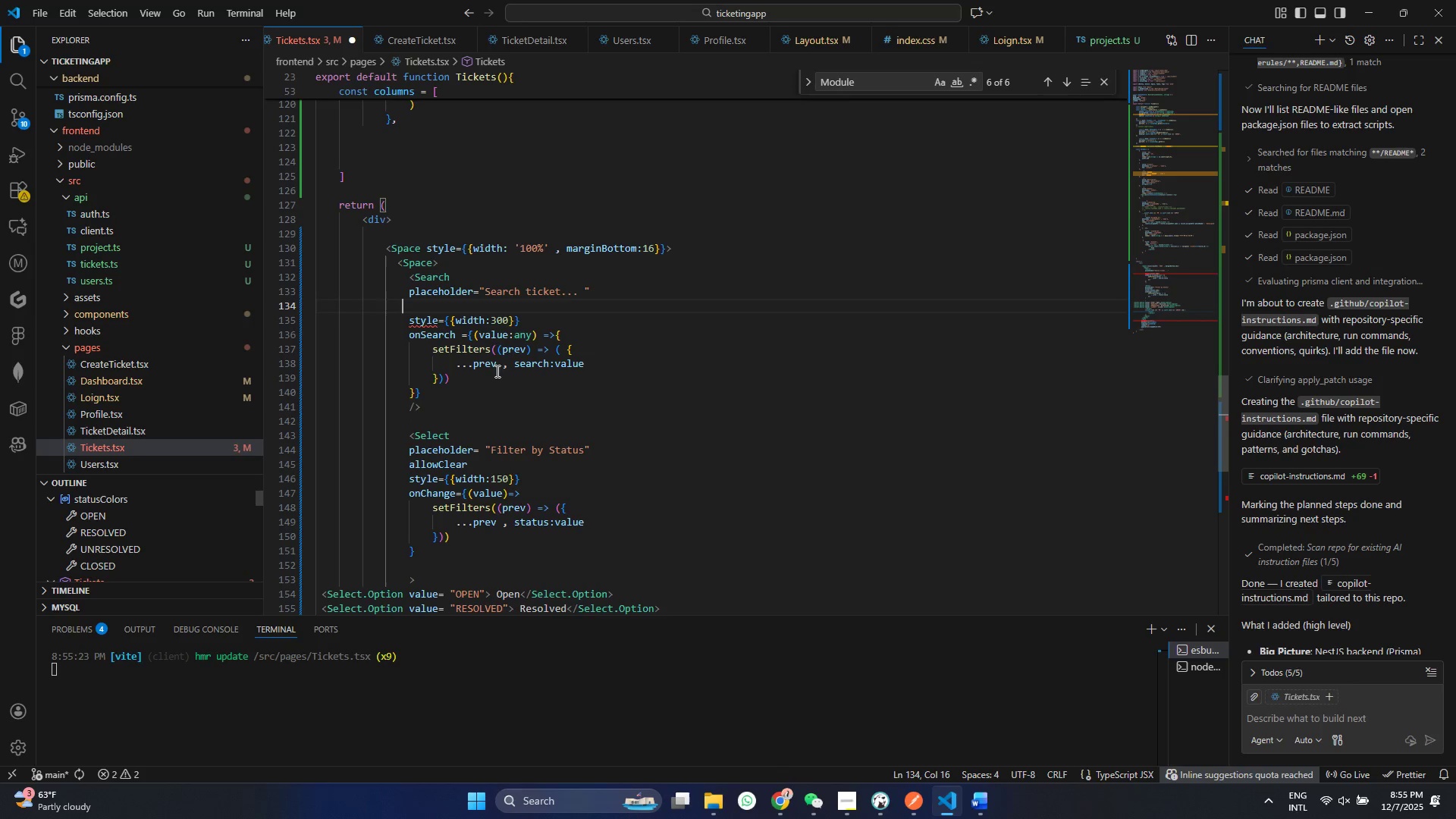 
key(Control+Z)
 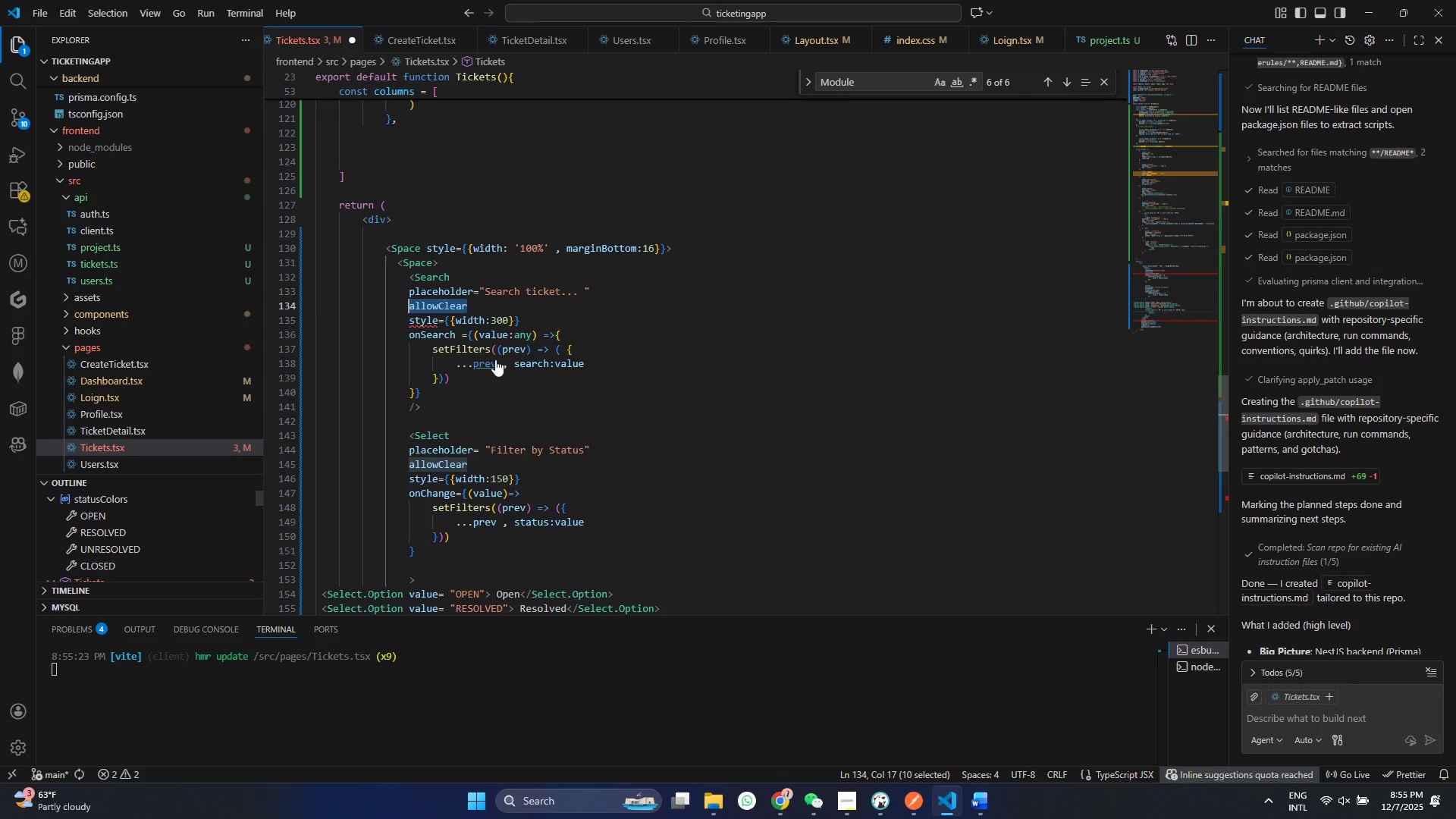 
key(Control+Z)
 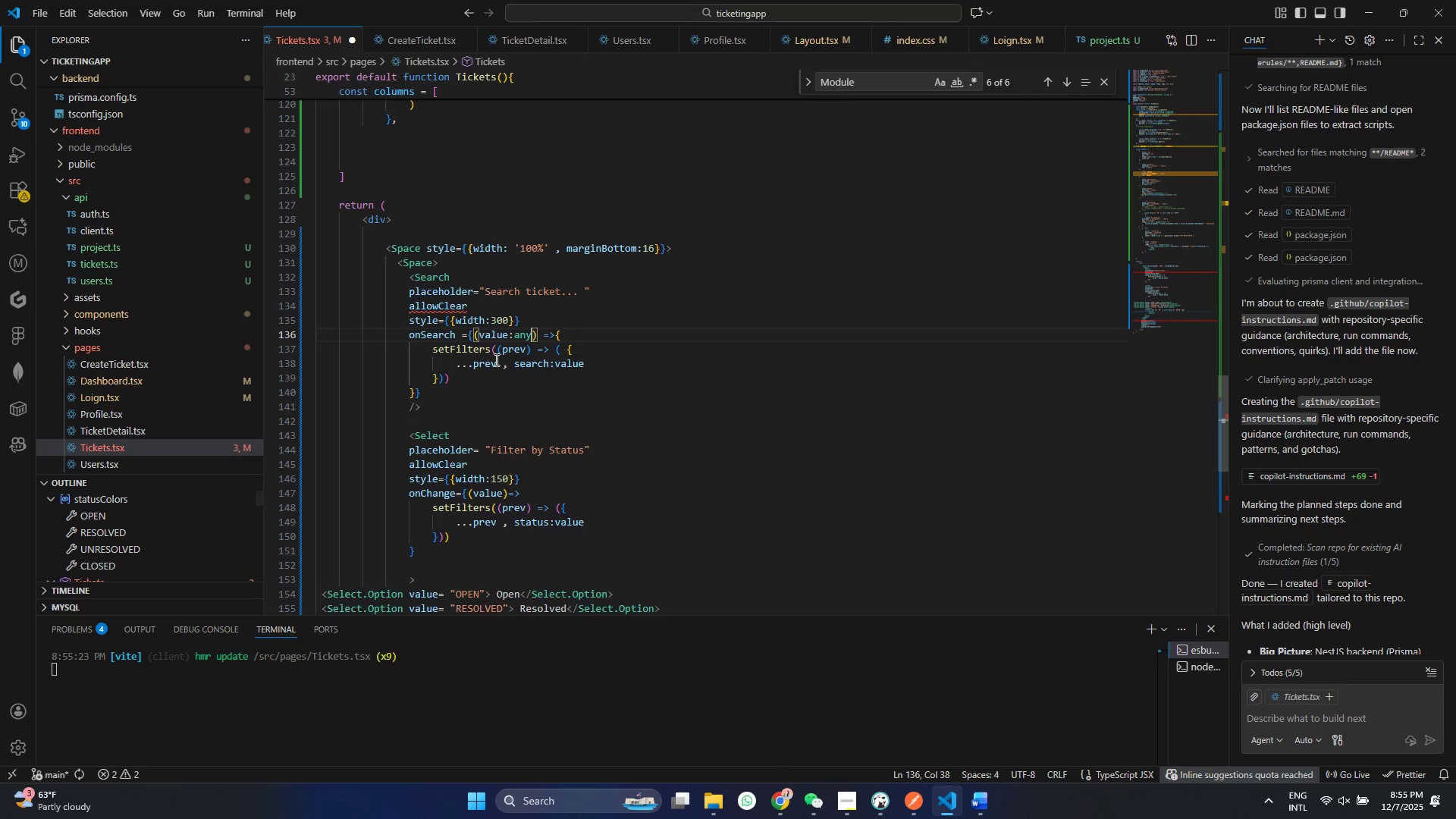 
key(Control+Z)
 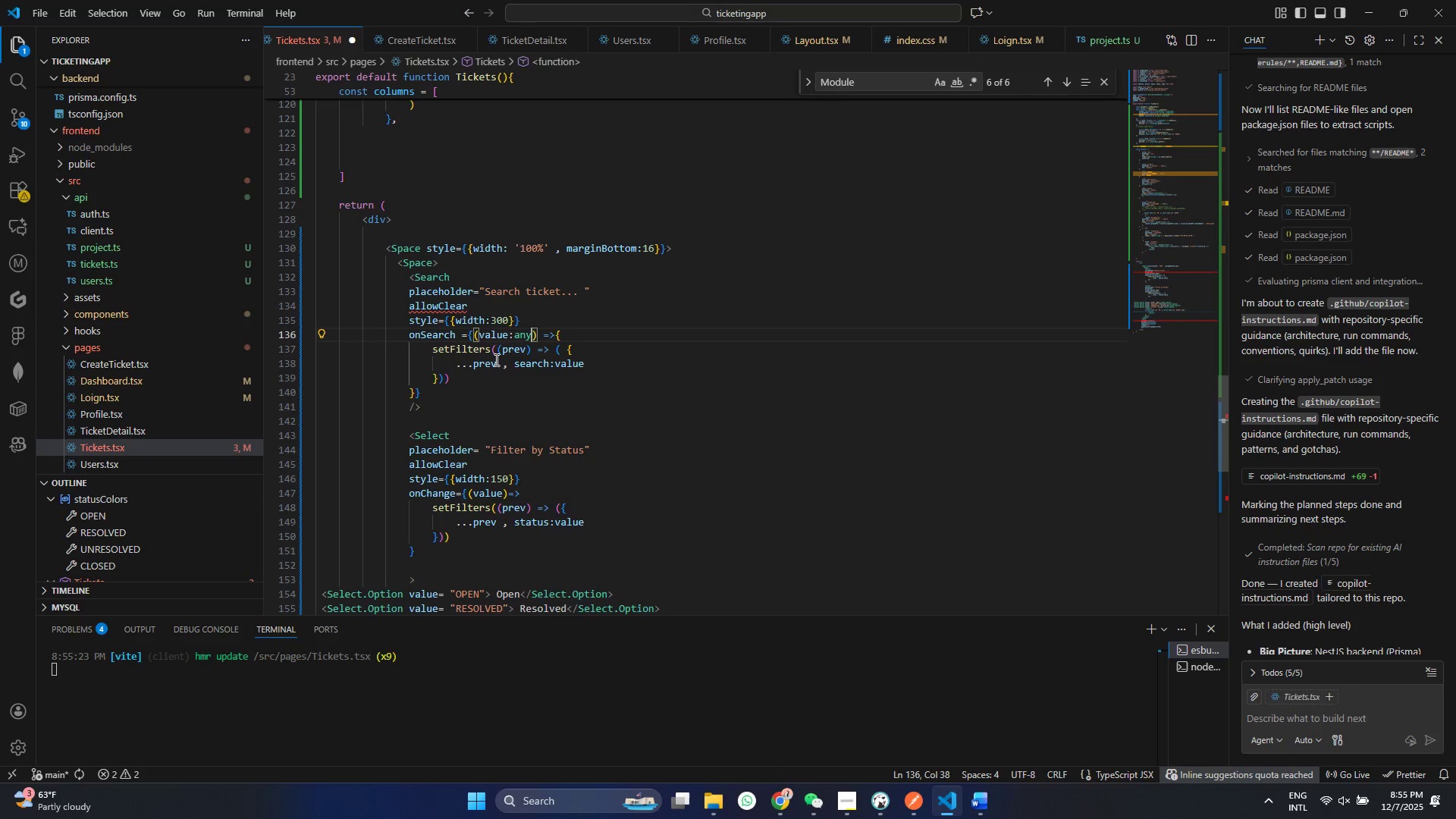 
key(Control+Z)
 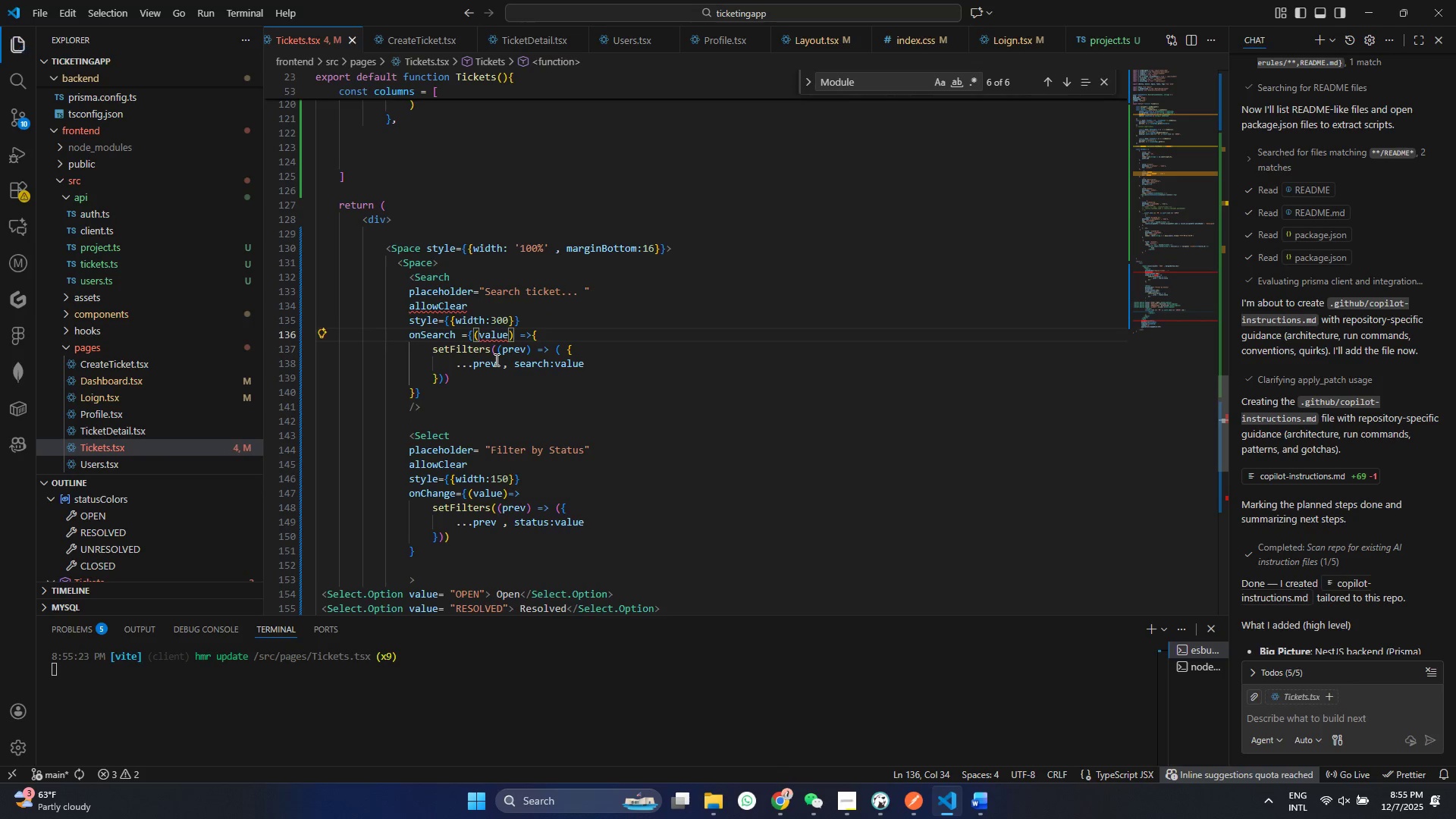 
key(Control+S)
 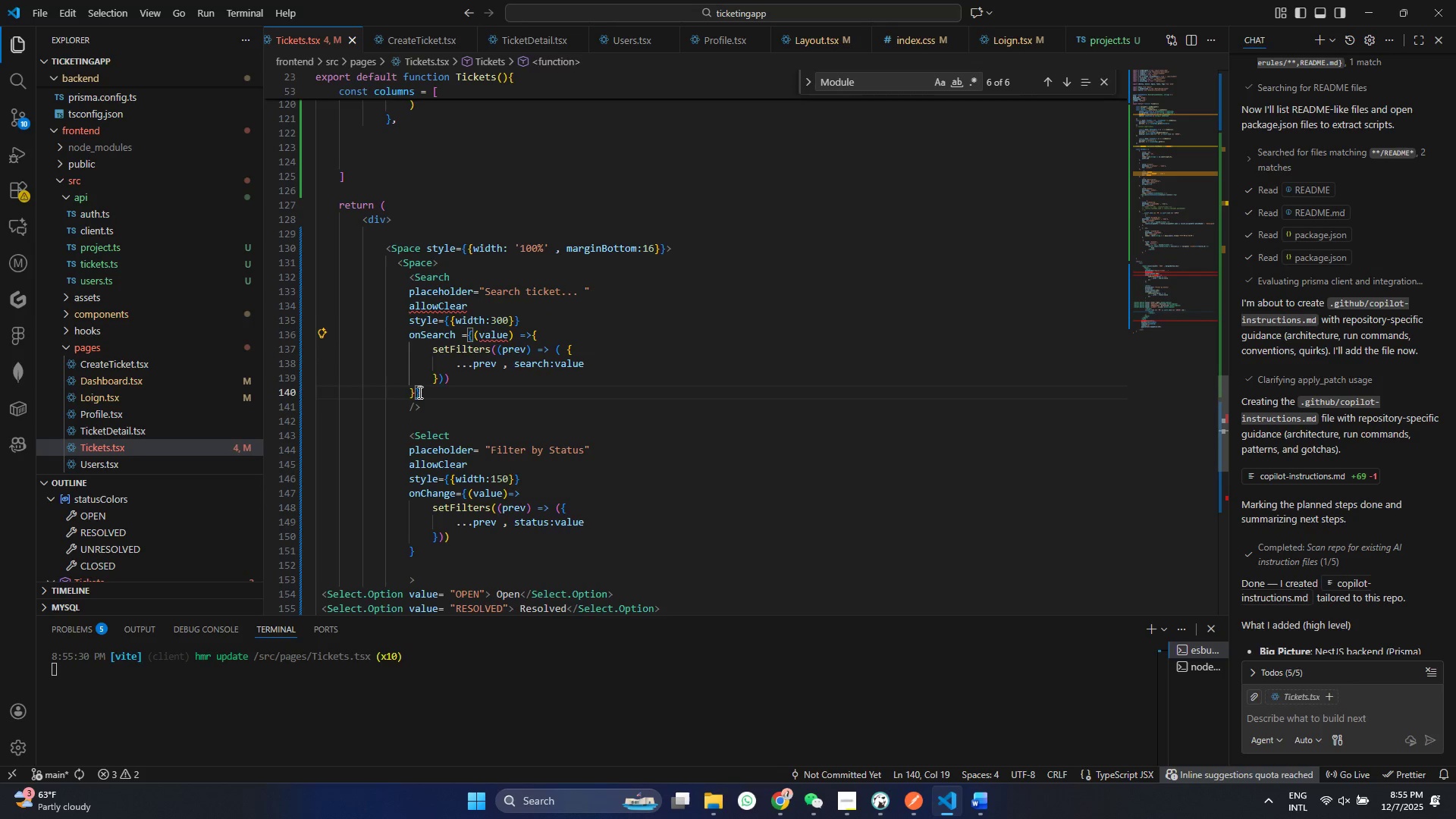 
left_click_drag(start_coordinate=[422, 392], to_coordinate=[394, 339])
 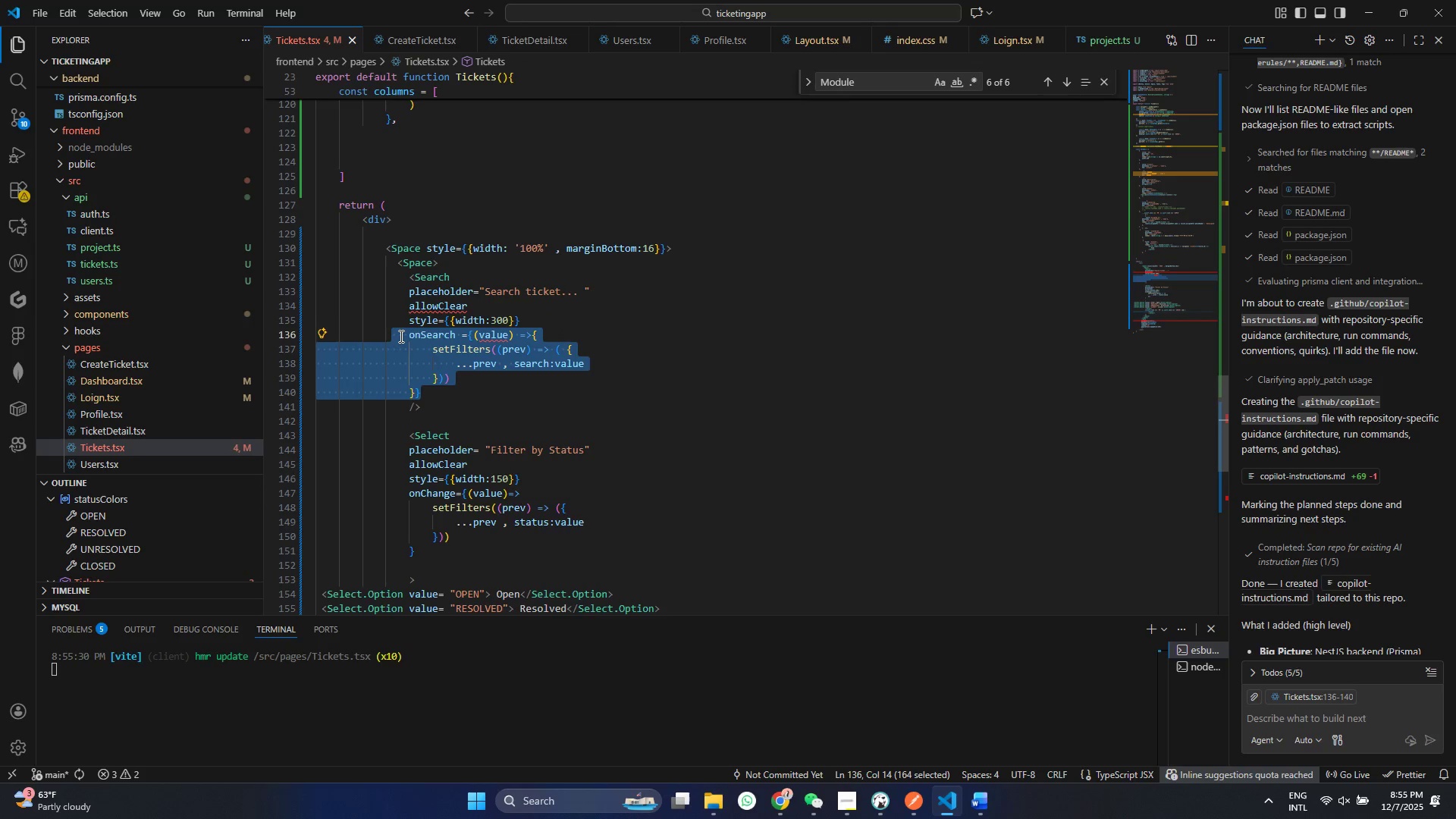 
key(Control+Slash)
 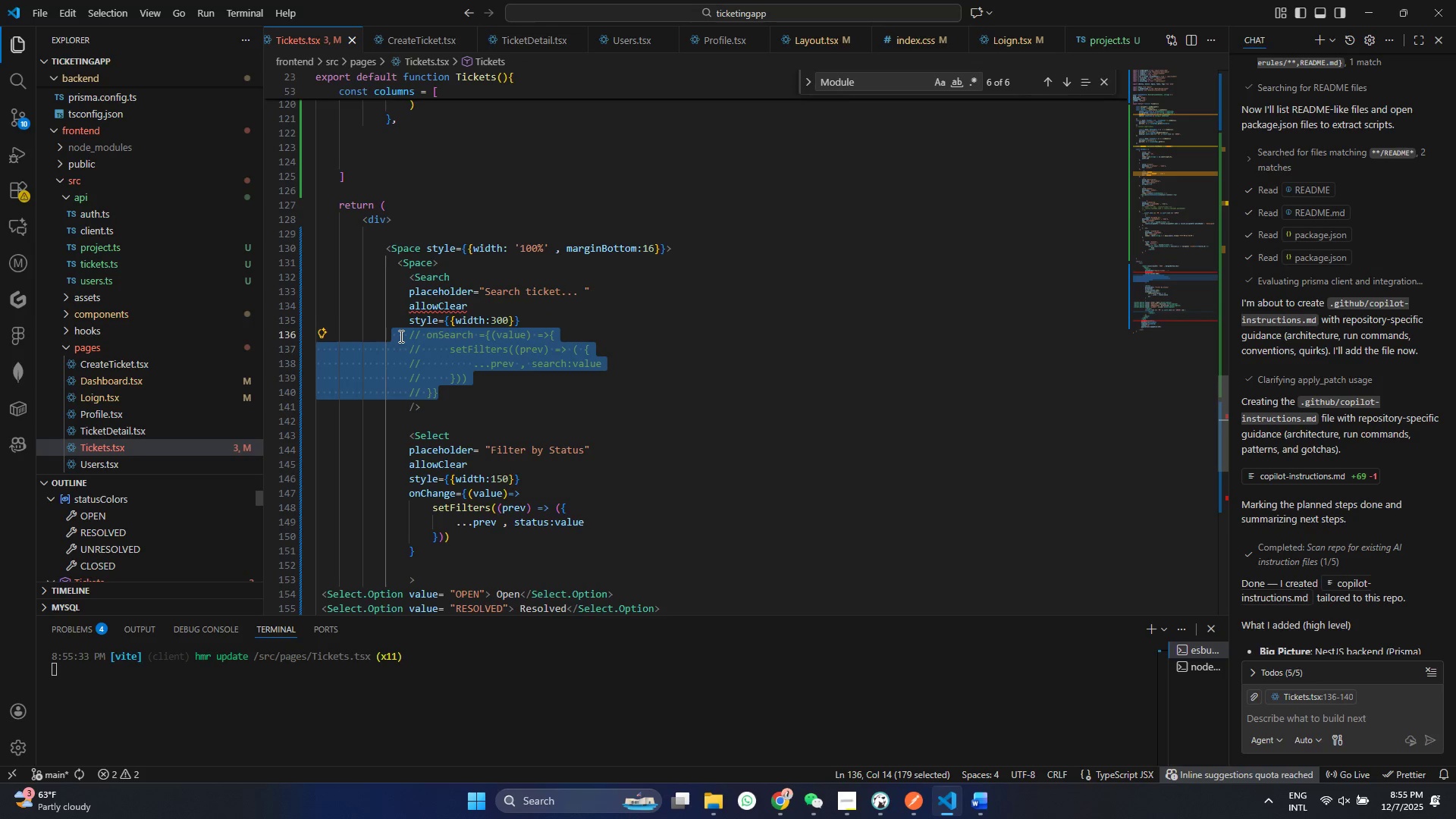 
key(Control+S)
 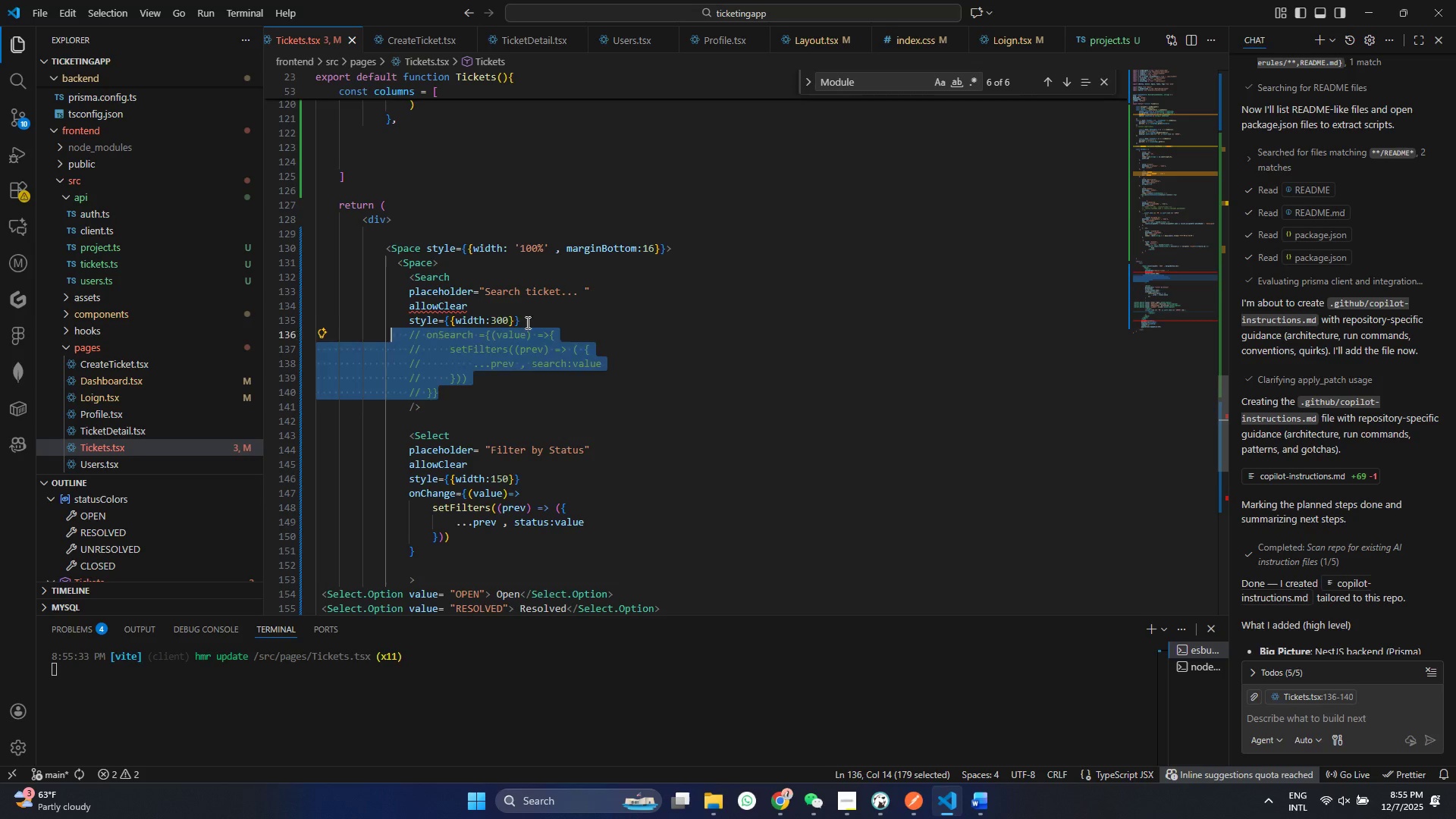 
left_click_drag(start_coordinate=[526, 322], to_coordinate=[401, 300])
 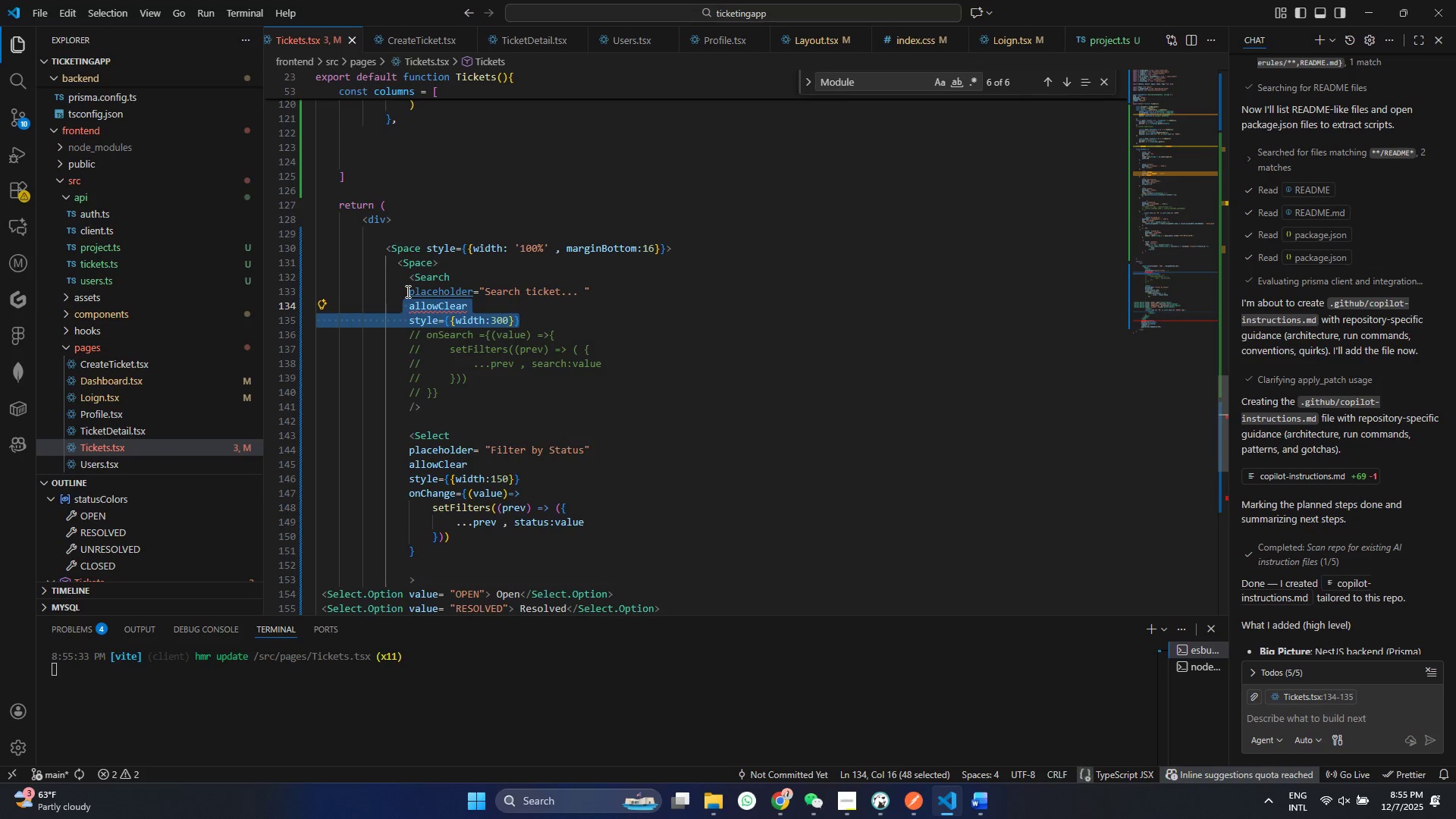 
key(Control+Slash)
 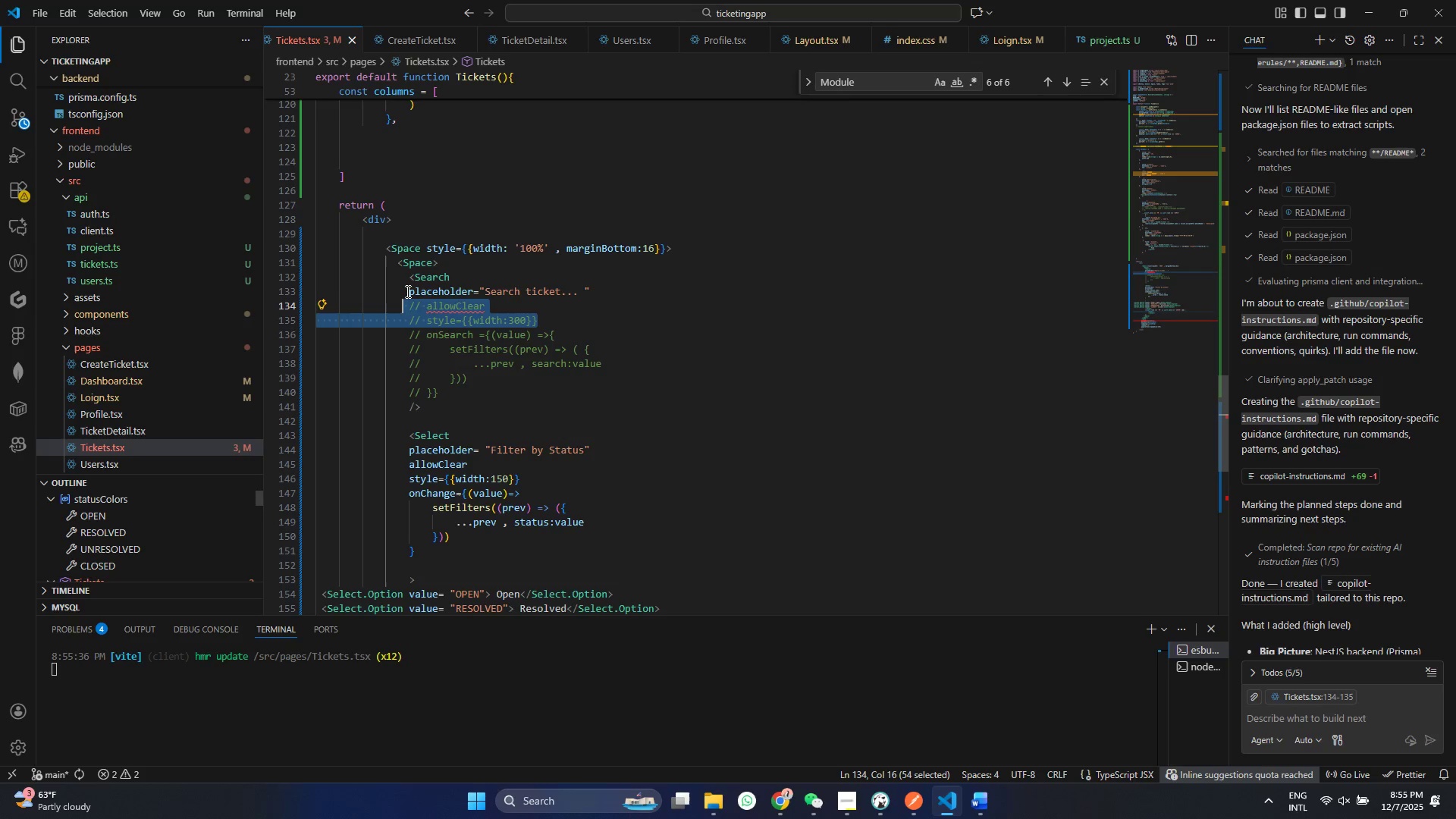 
key(Control+S)
 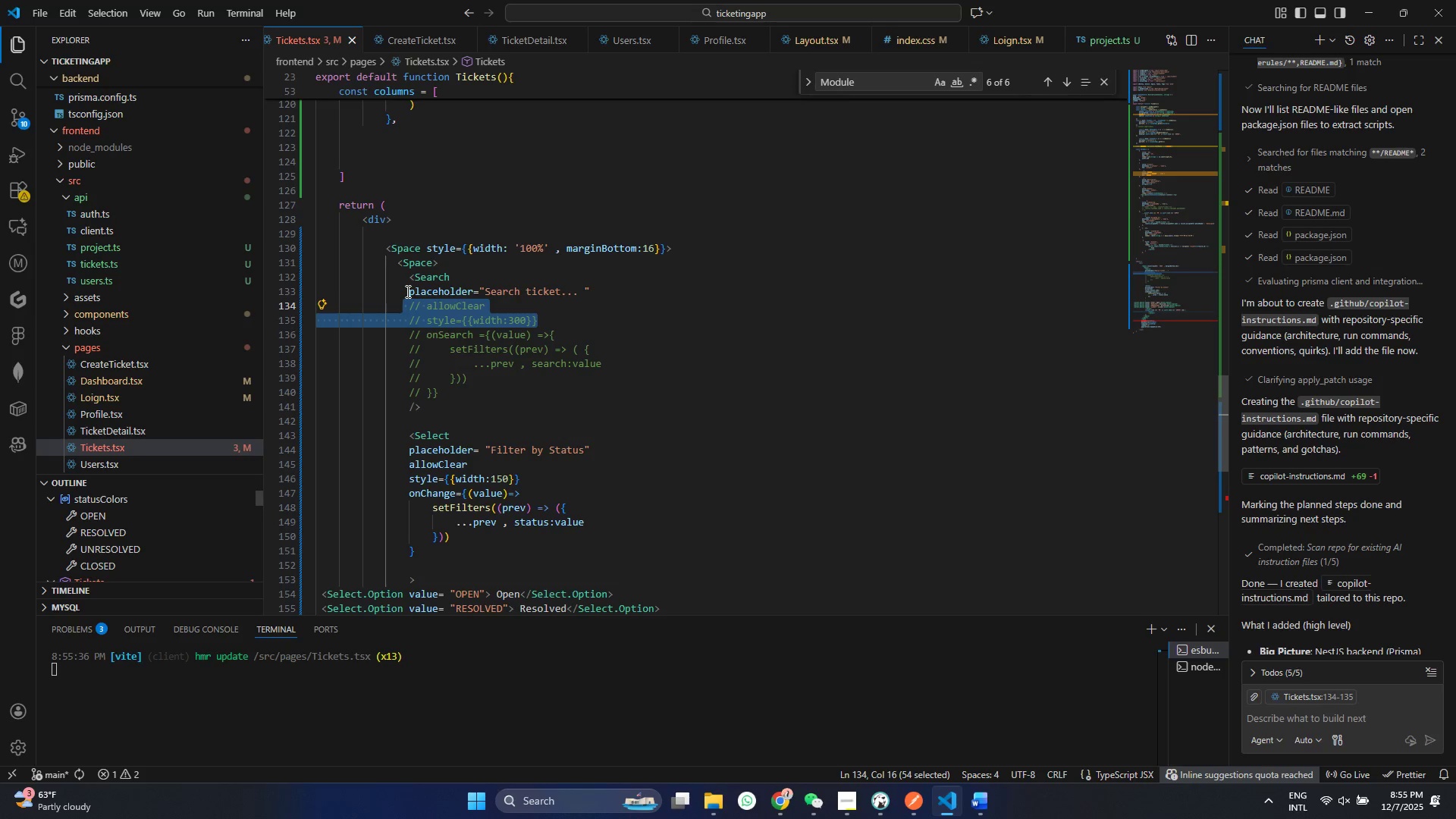 
key(Control+ControlLeft)
 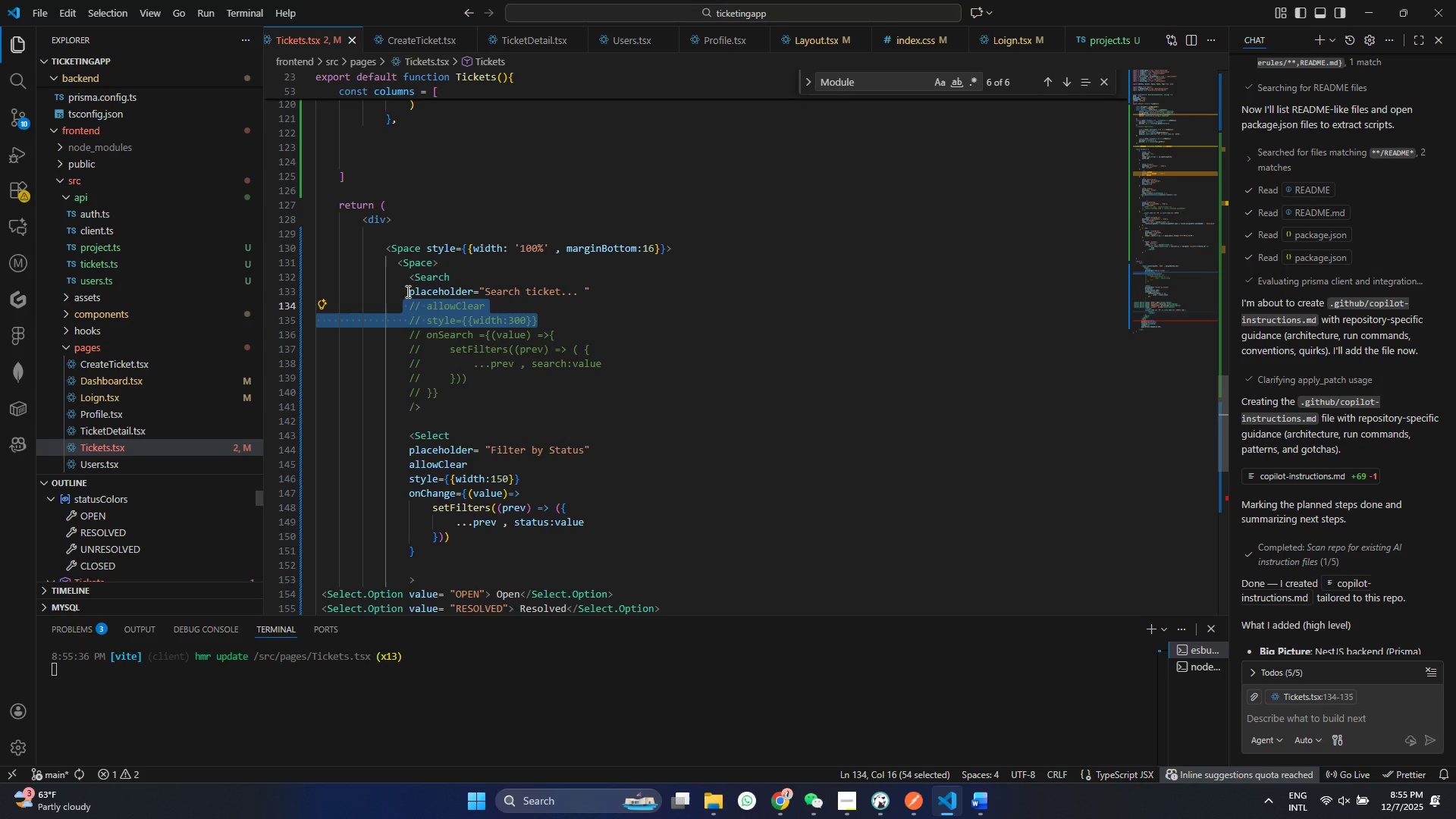 
key(S)
 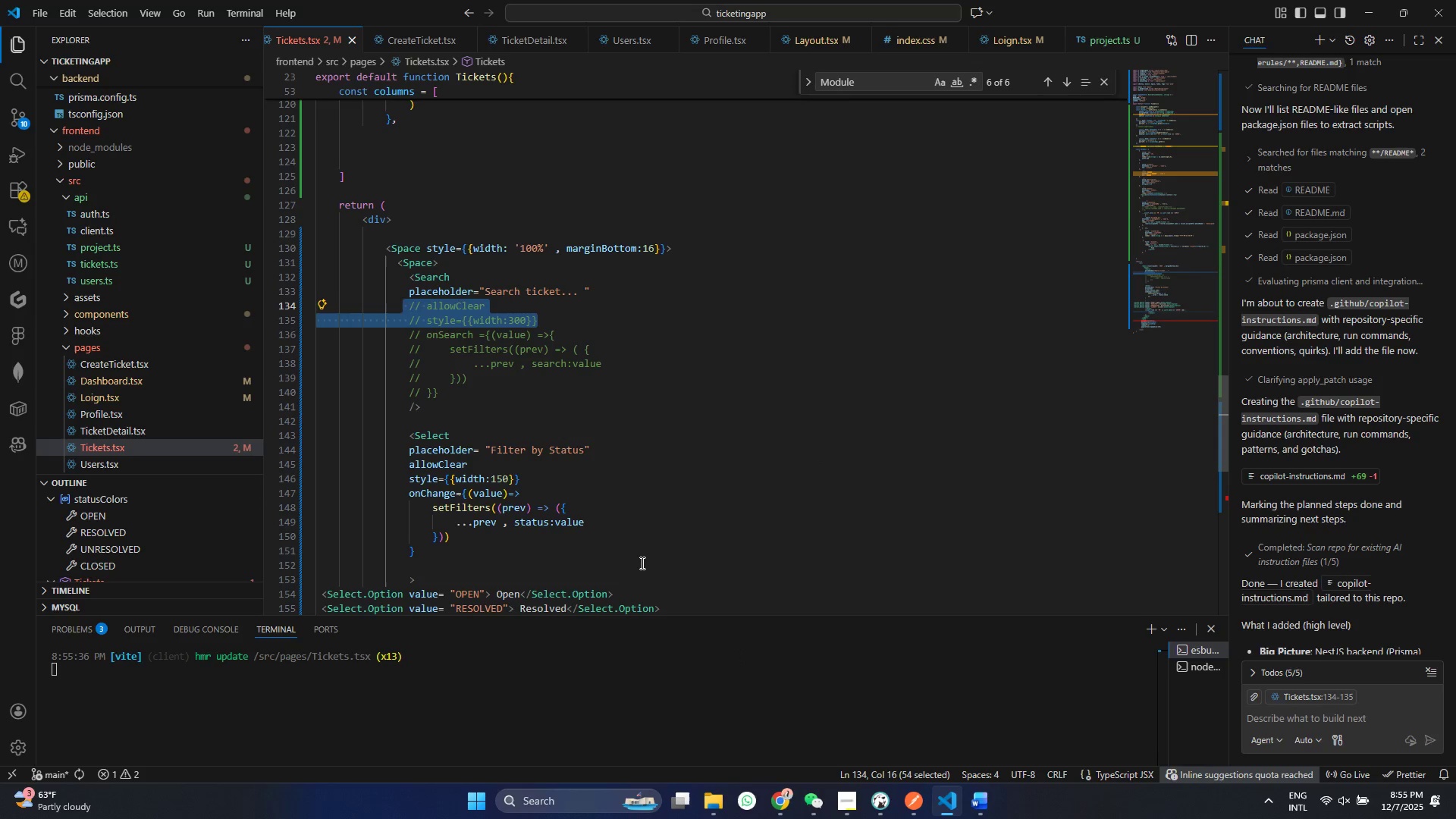 
wait(10.01)
 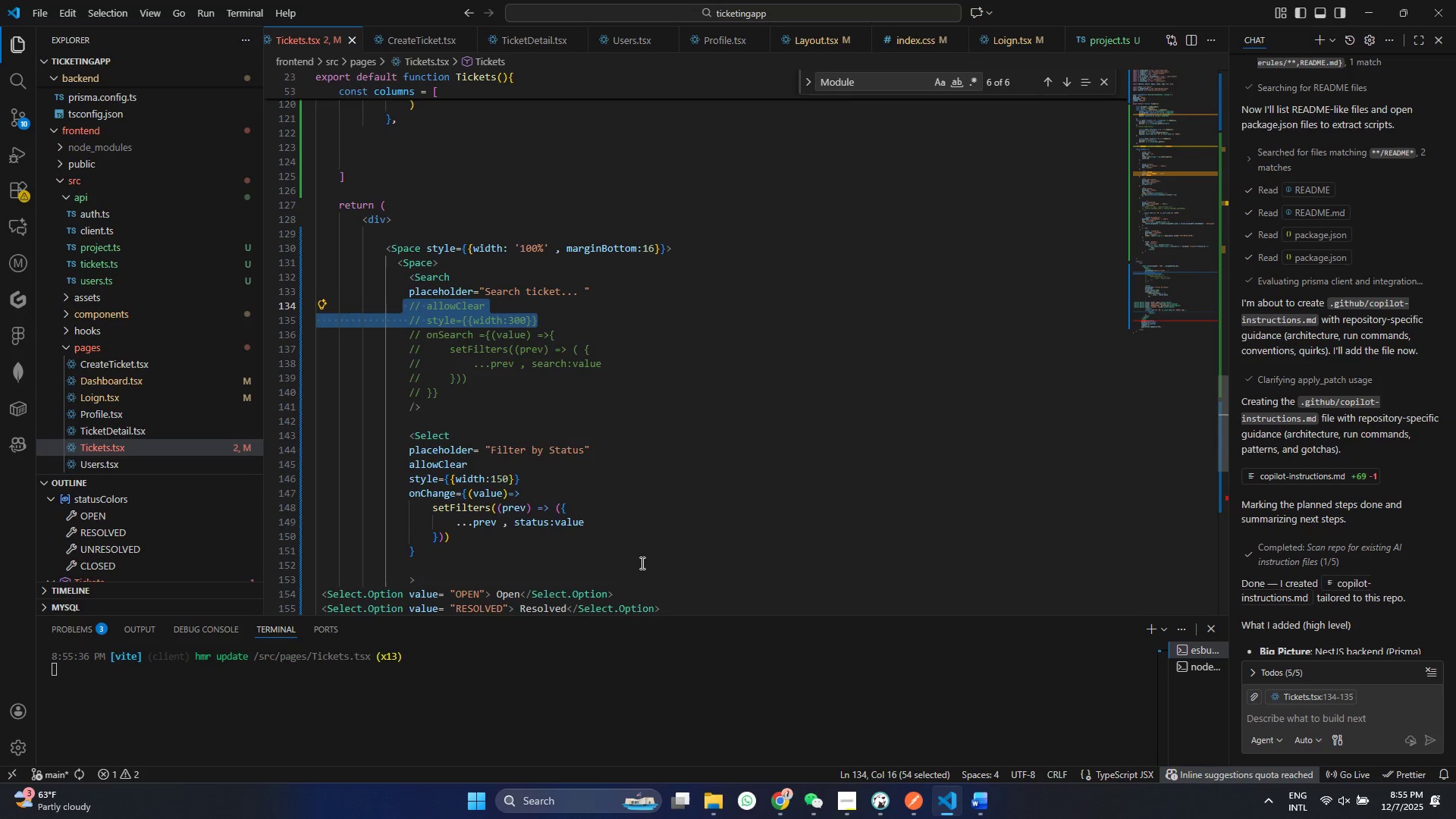 
left_click([778, 800])
 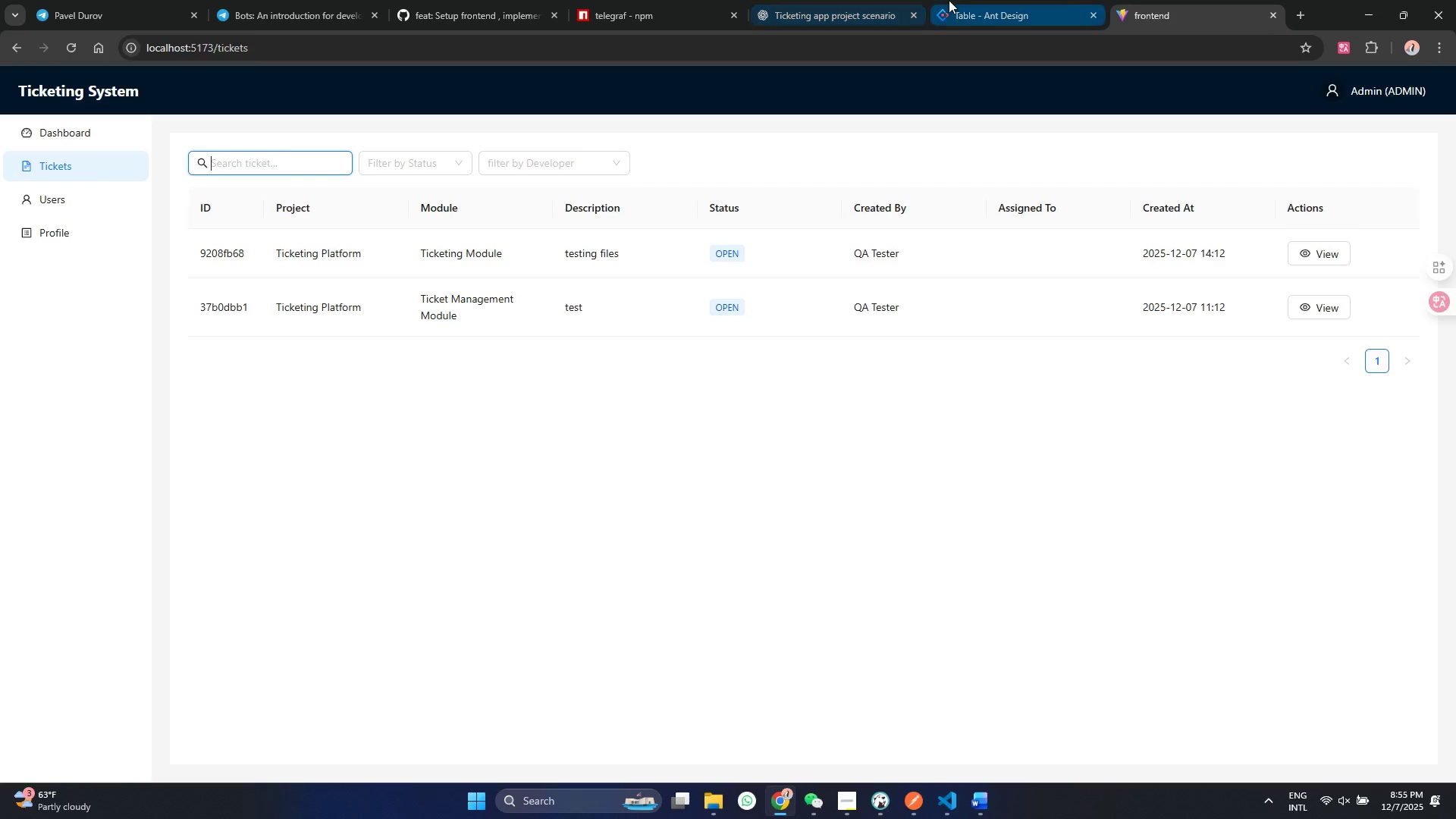 
left_click([949, 0])
 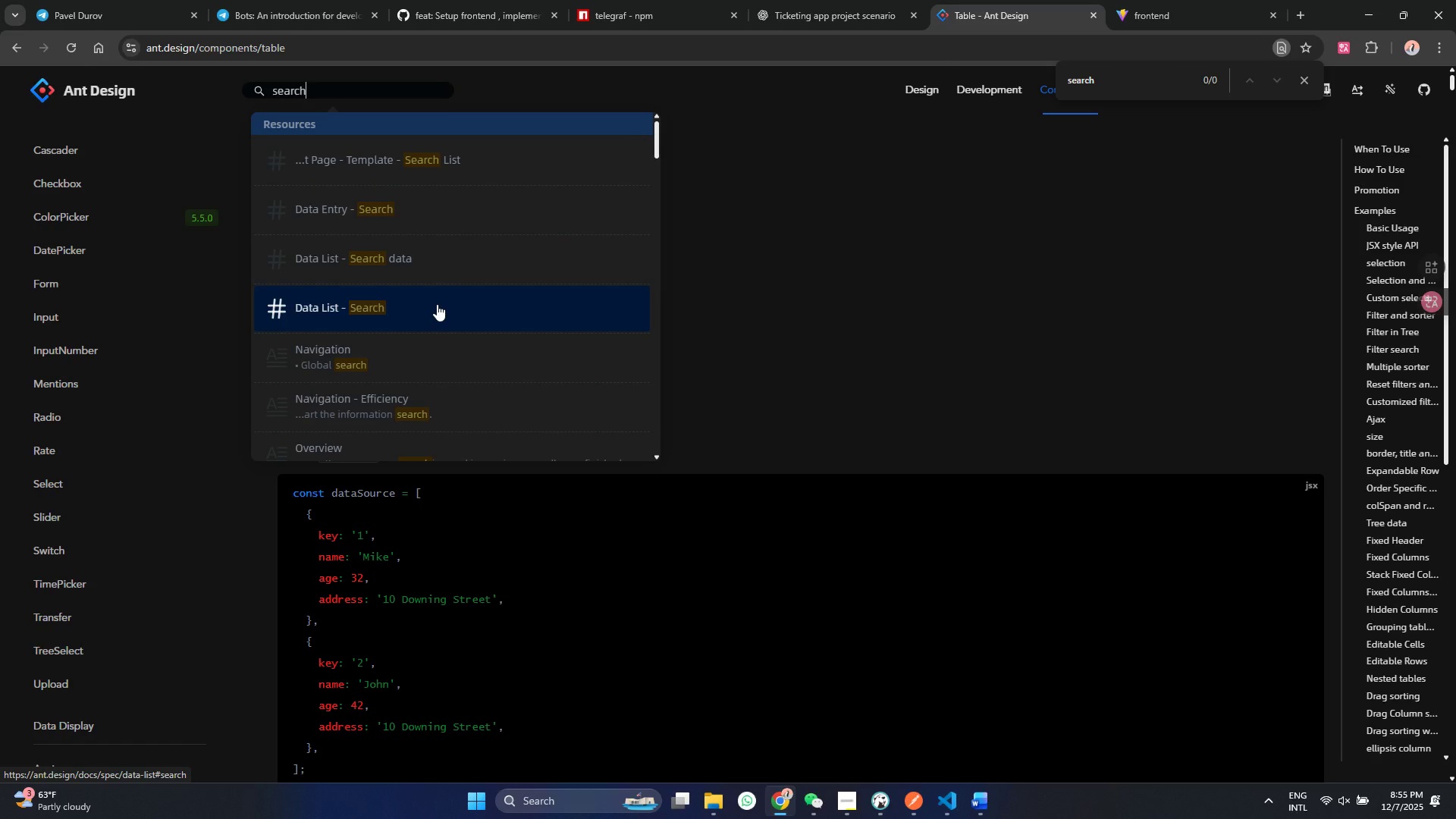 
wait(5.92)
 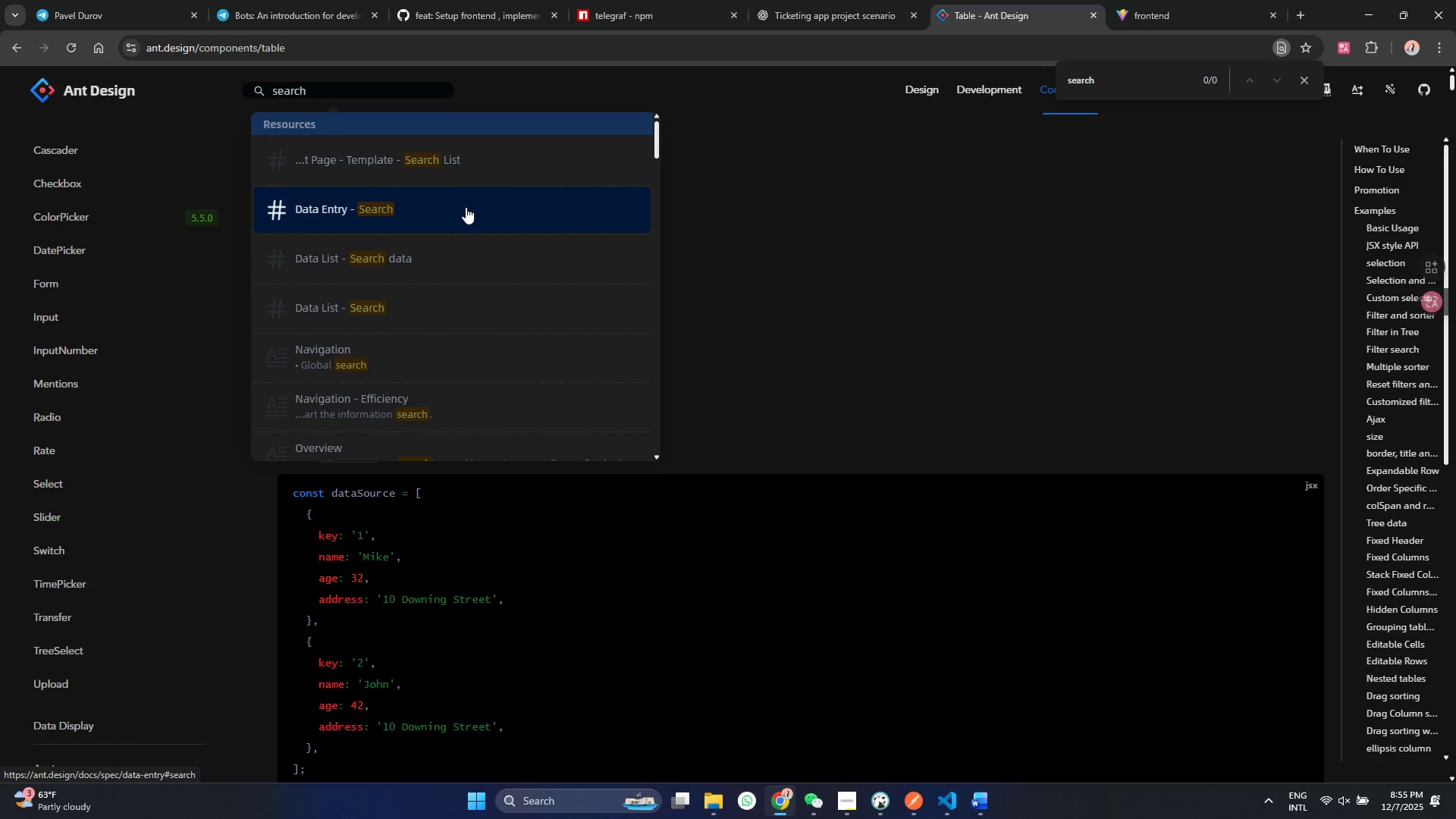 
left_click([437, 304])
 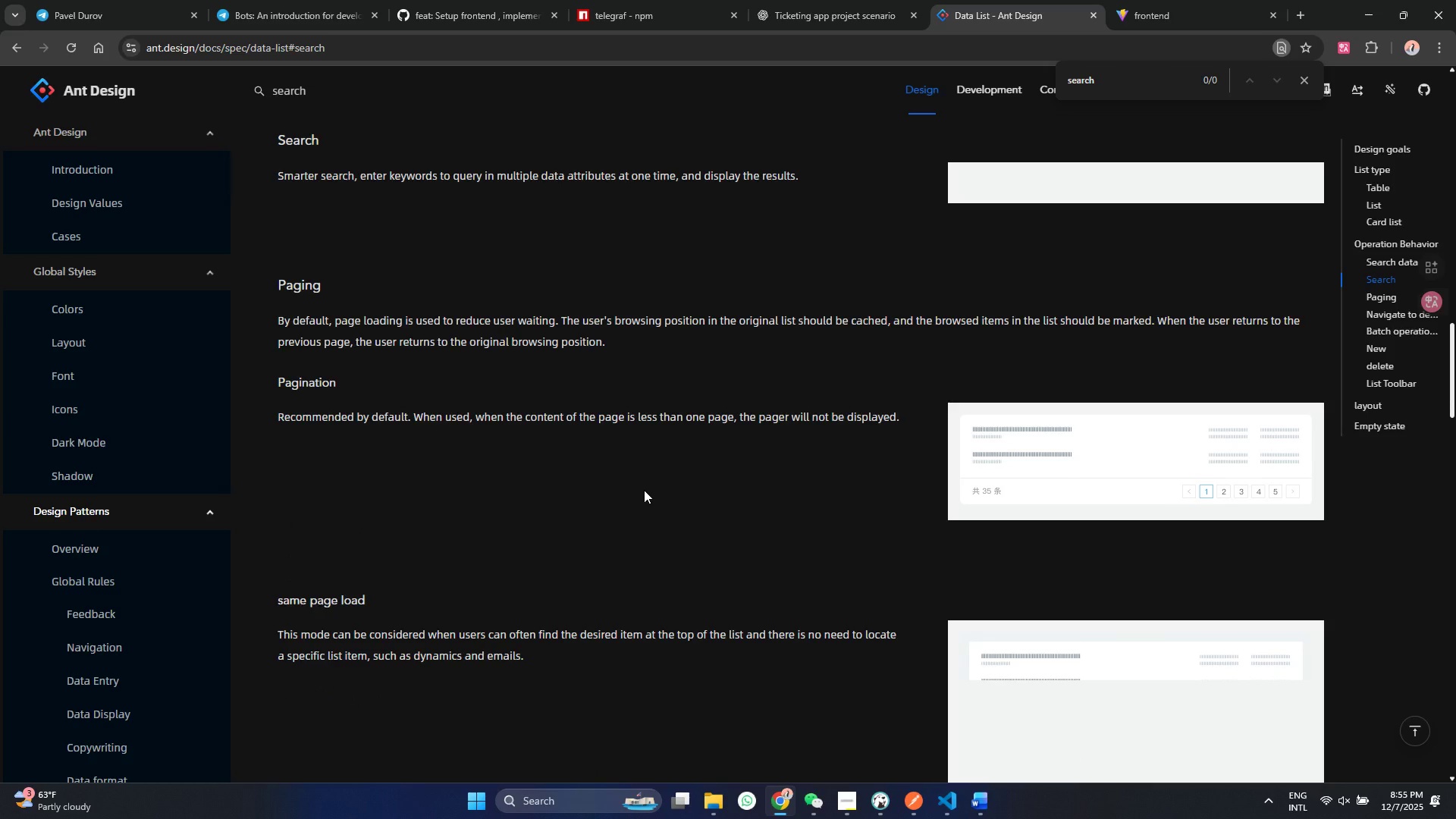 
scroll: coordinate [644, 490], scroll_direction: down, amount: 12.0
 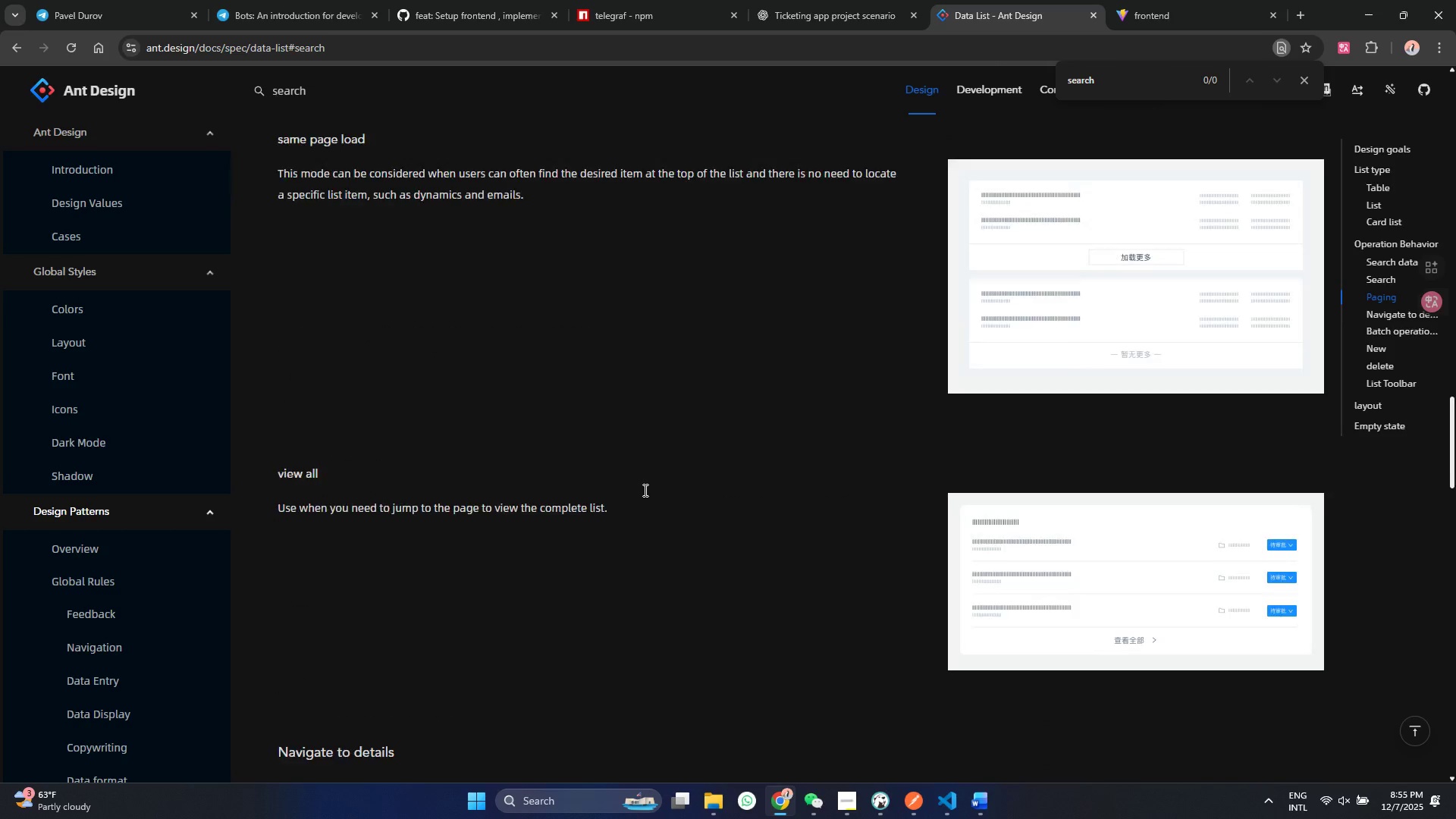 
scroll: coordinate [644, 490], scroll_direction: up, amount: 20.0
 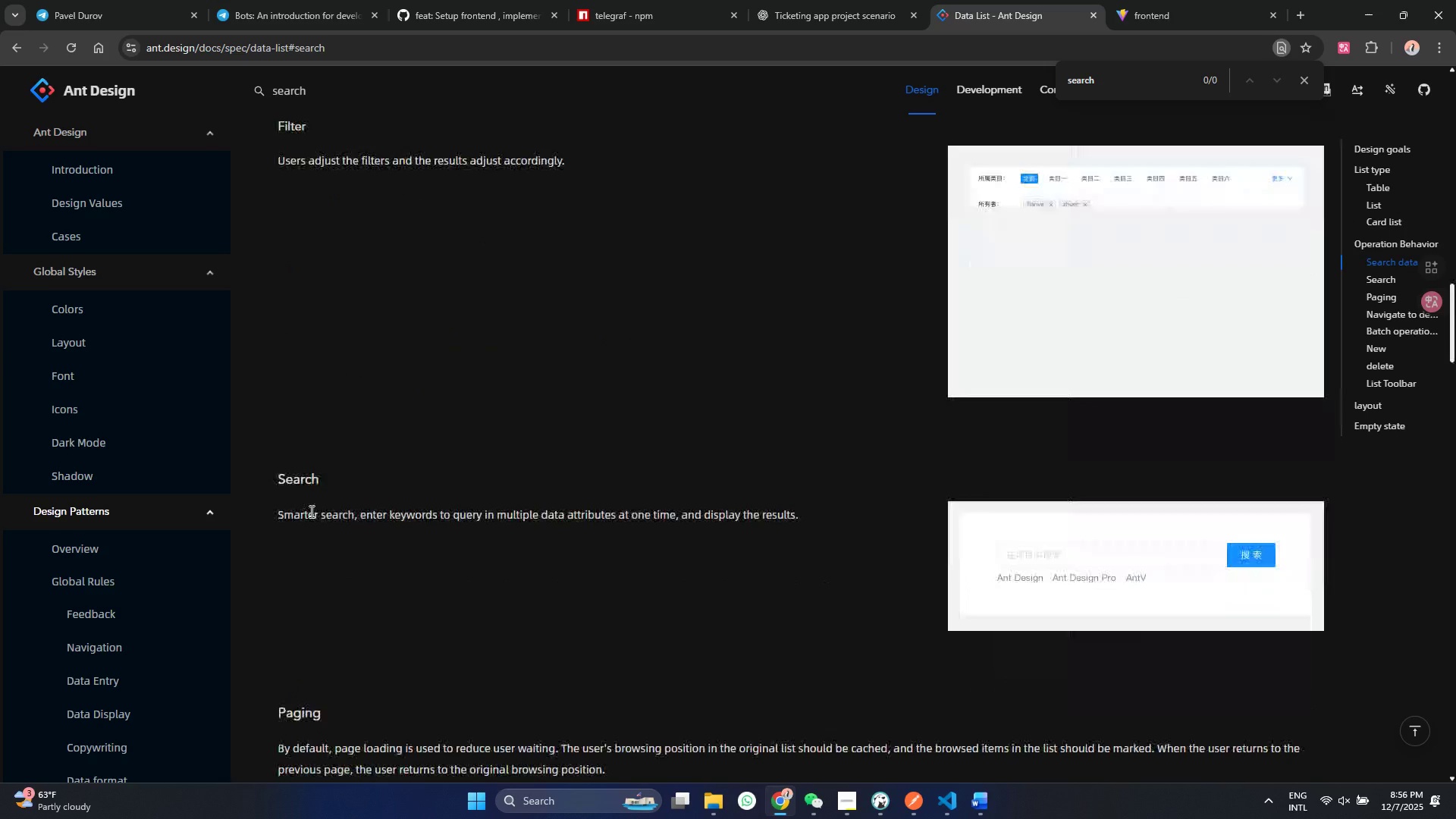 
scroll: coordinate [309, 511], scroll_direction: down, amount: 6.0
 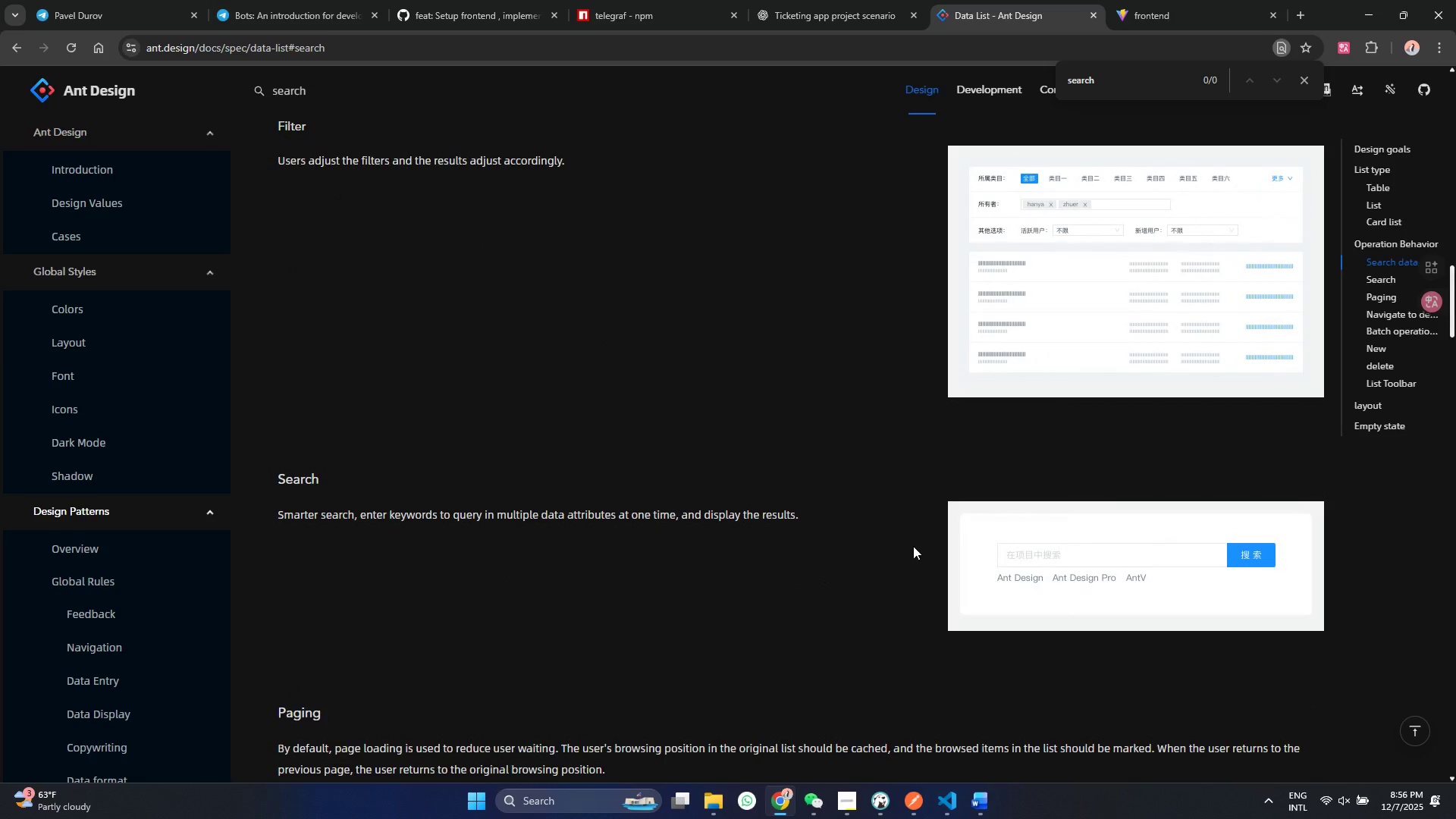 
scroll: coordinate [913, 546], scroll_direction: up, amount: 10.0
 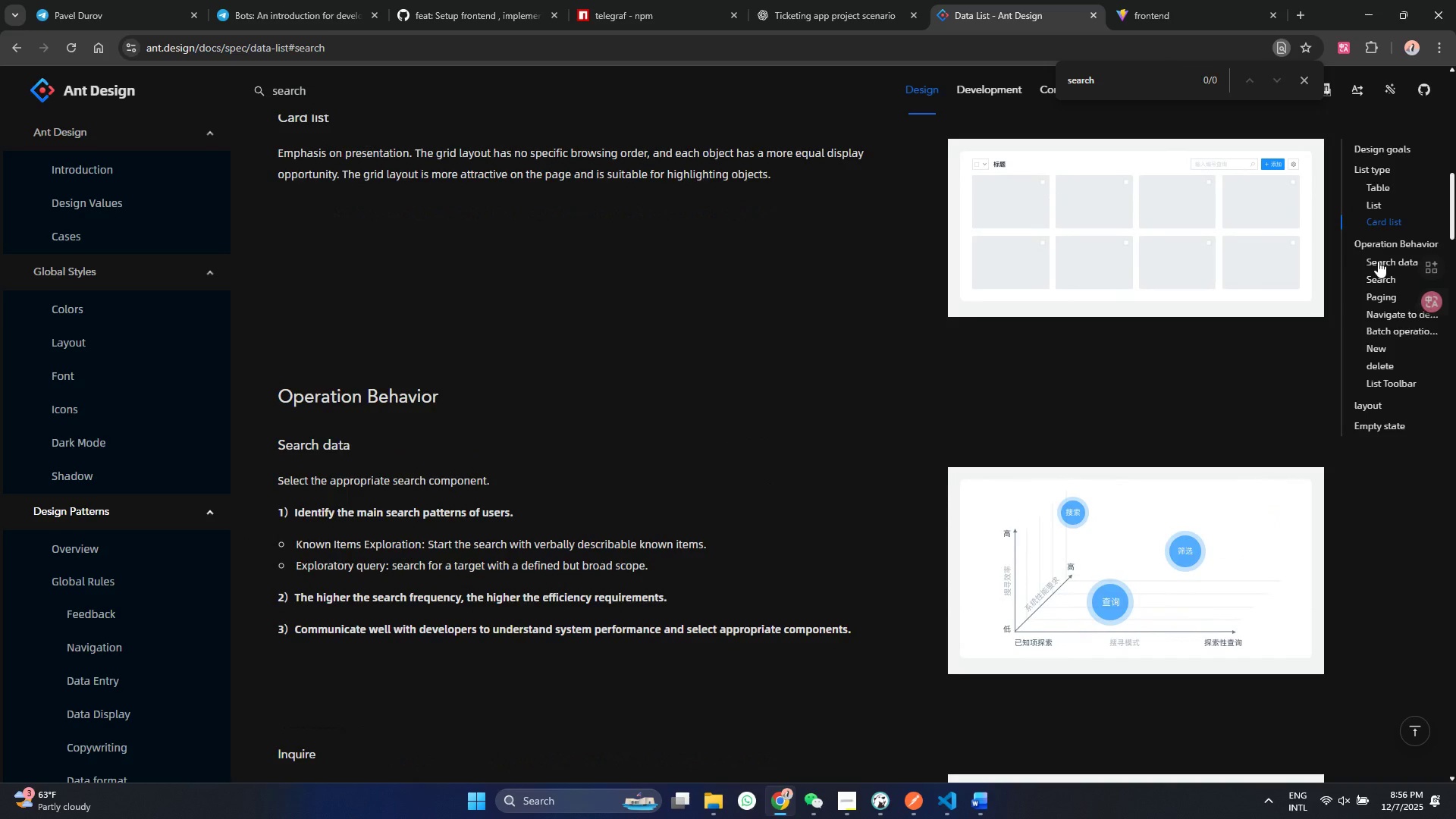 
left_click([1378, 261])
 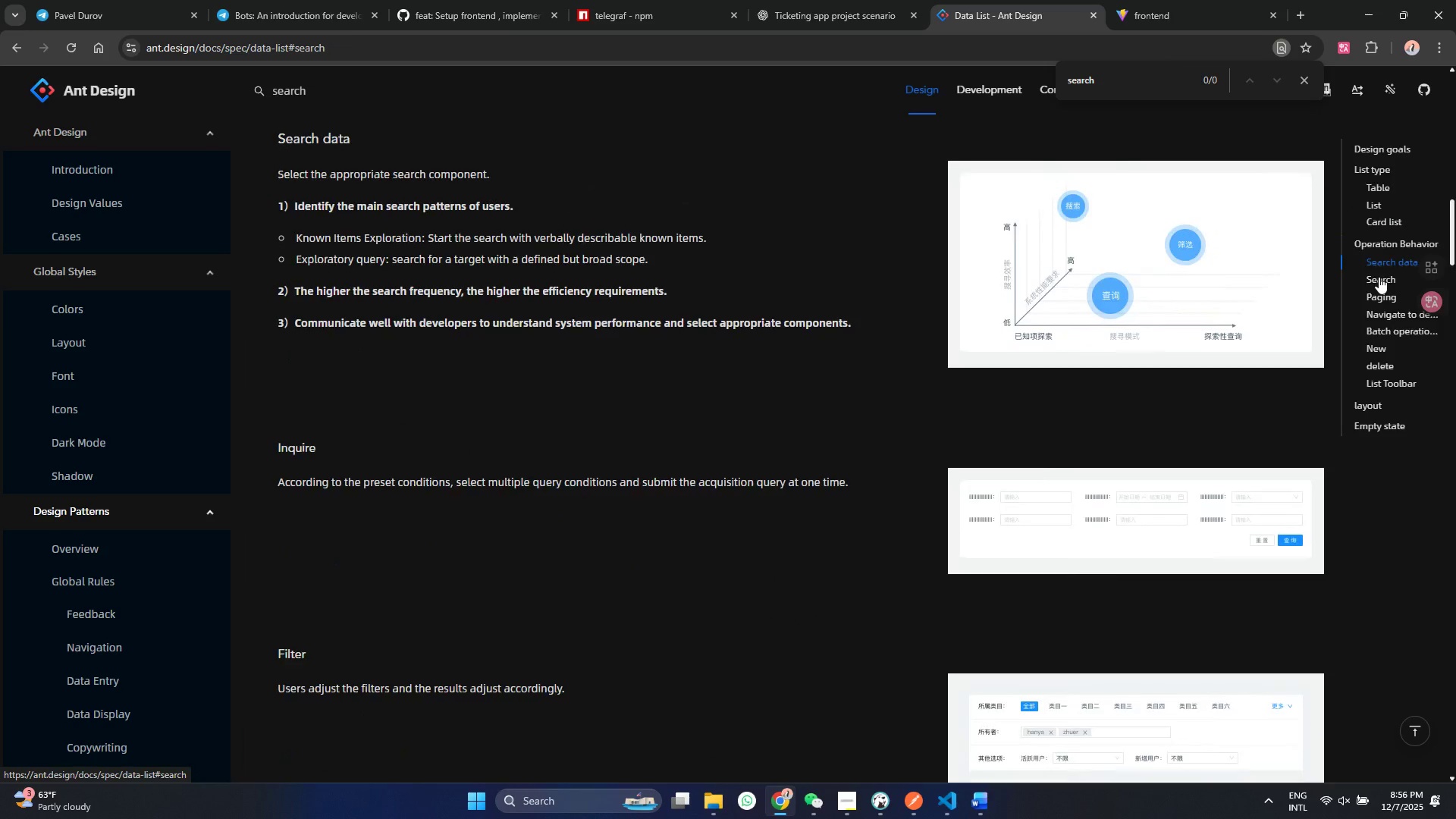 
left_click([1379, 277])
 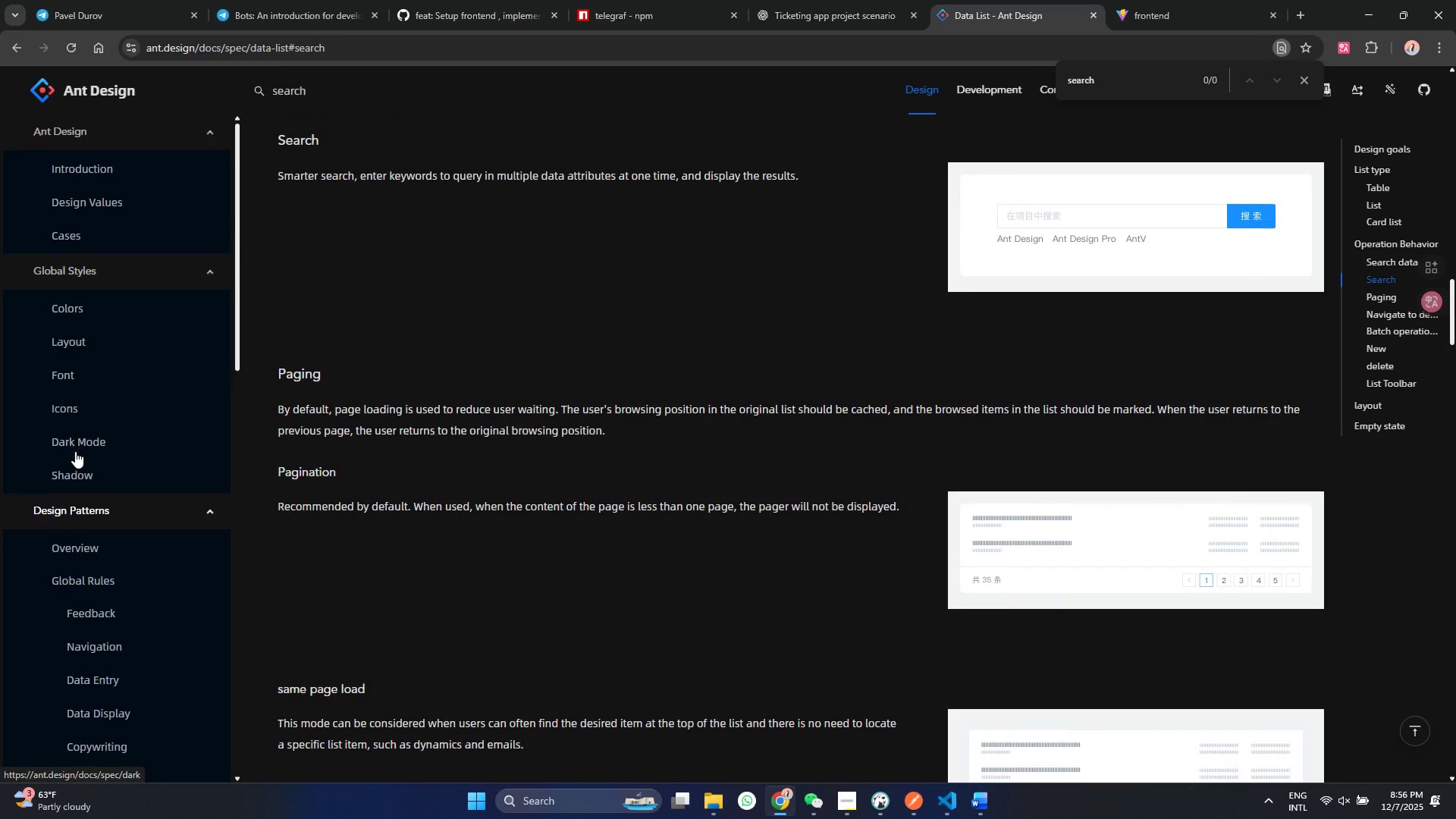 
scroll: coordinate [132, 400], scroll_direction: down, amount: 7.0
 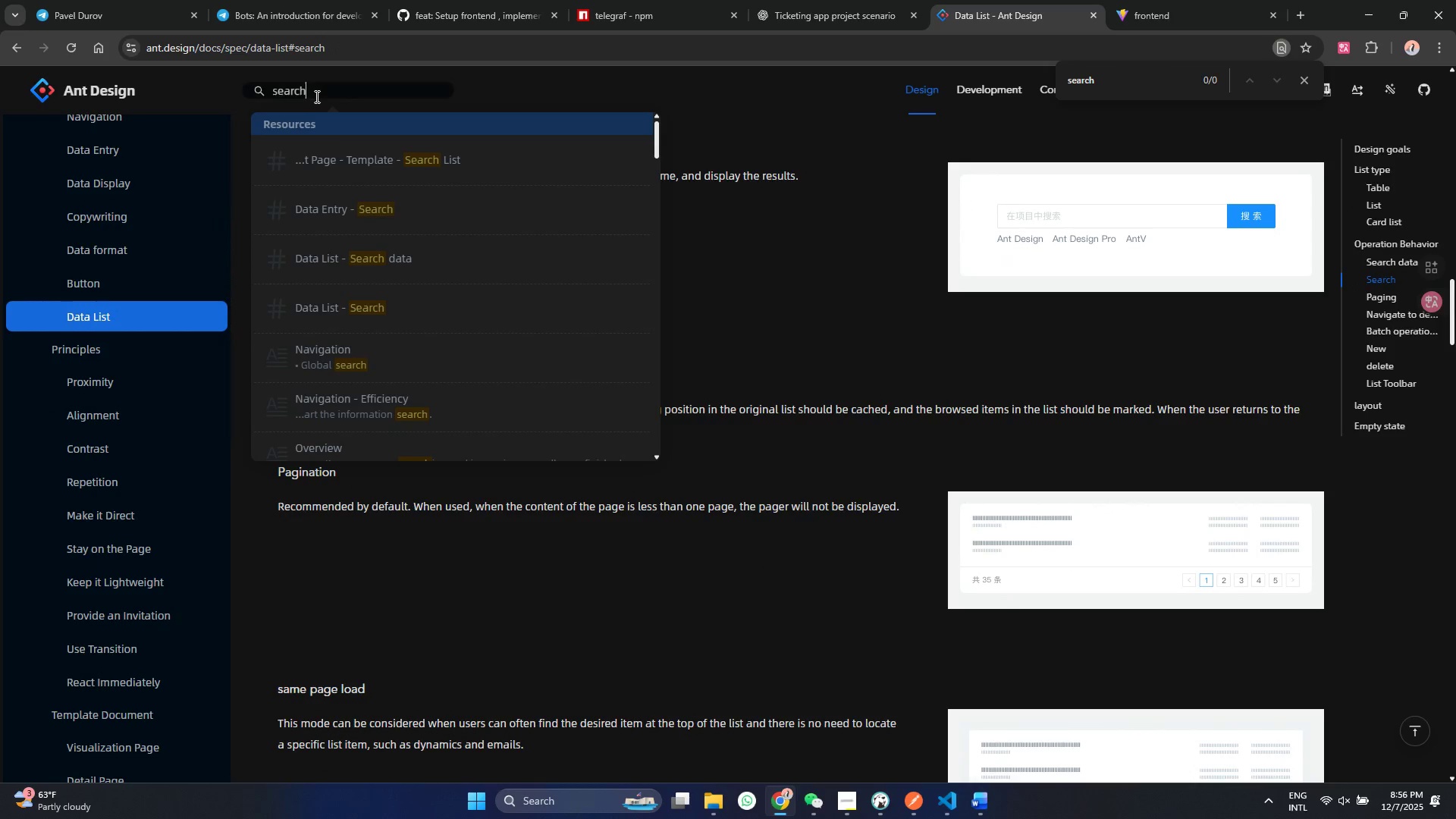 
left_click([315, 98])
 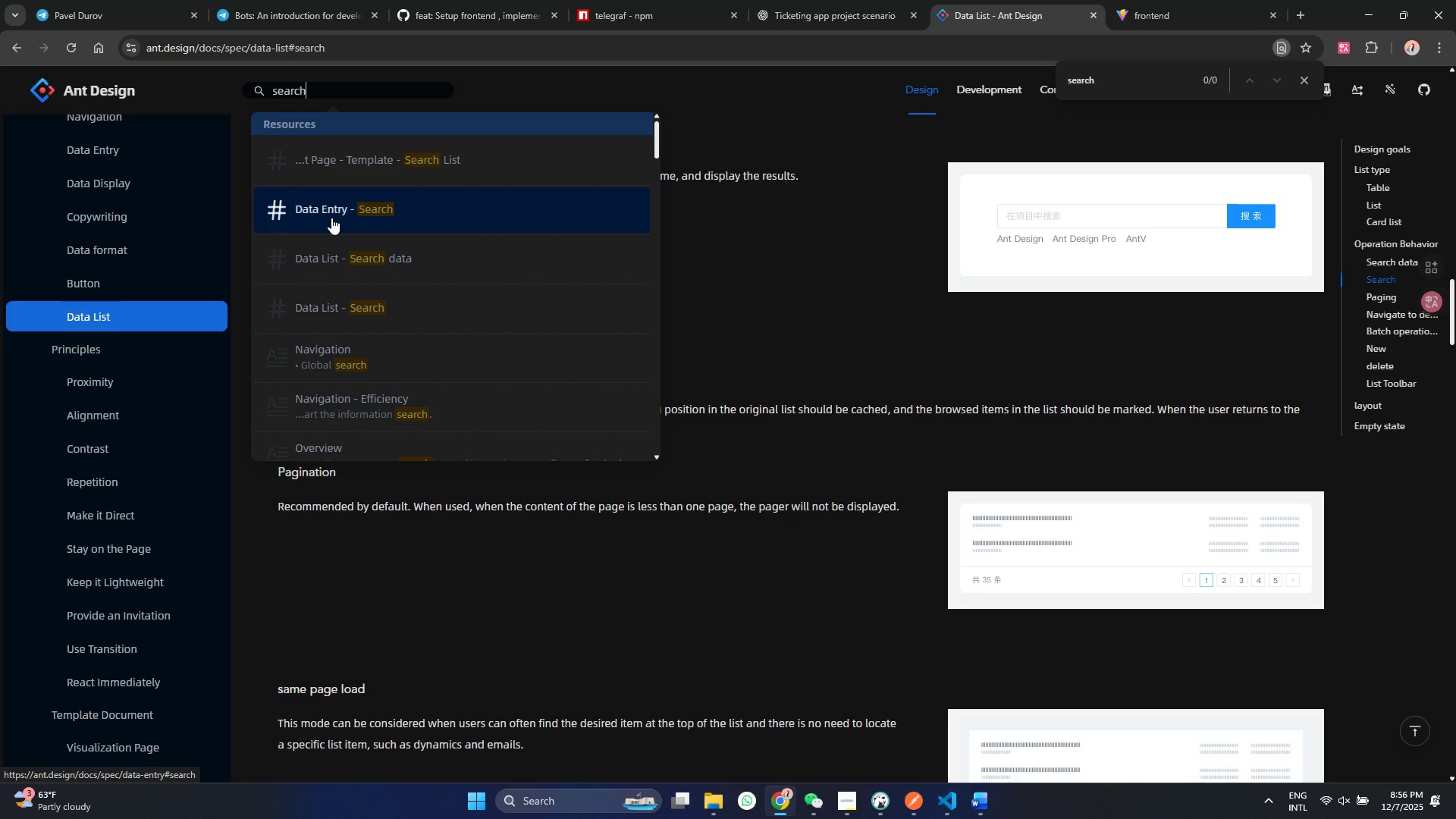 
left_click([332, 216])
 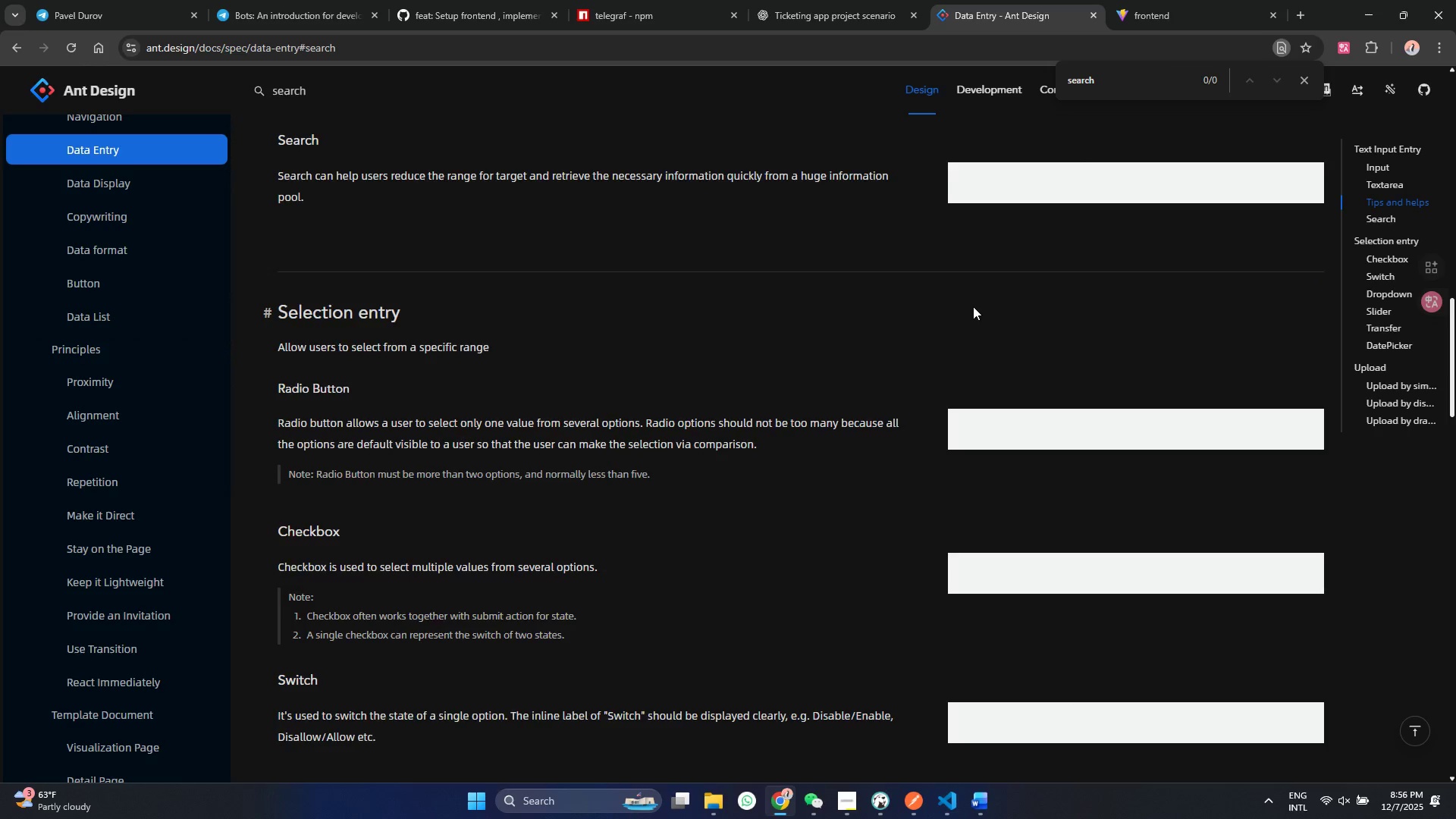 
scroll: coordinate [973, 306], scroll_direction: up, amount: 2.0
 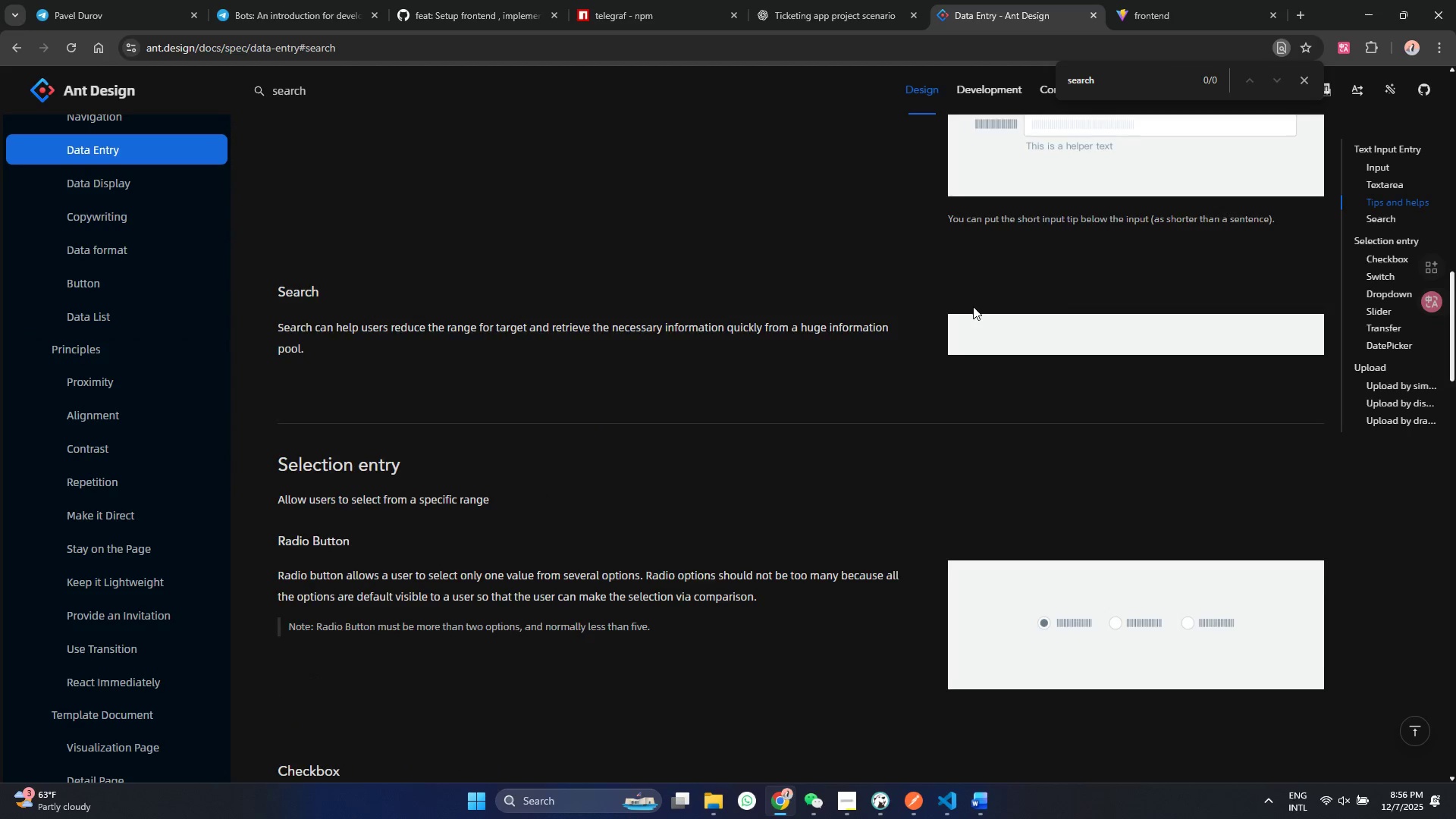 
scroll: coordinate [121, 447], scroll_direction: down, amount: 17.0
 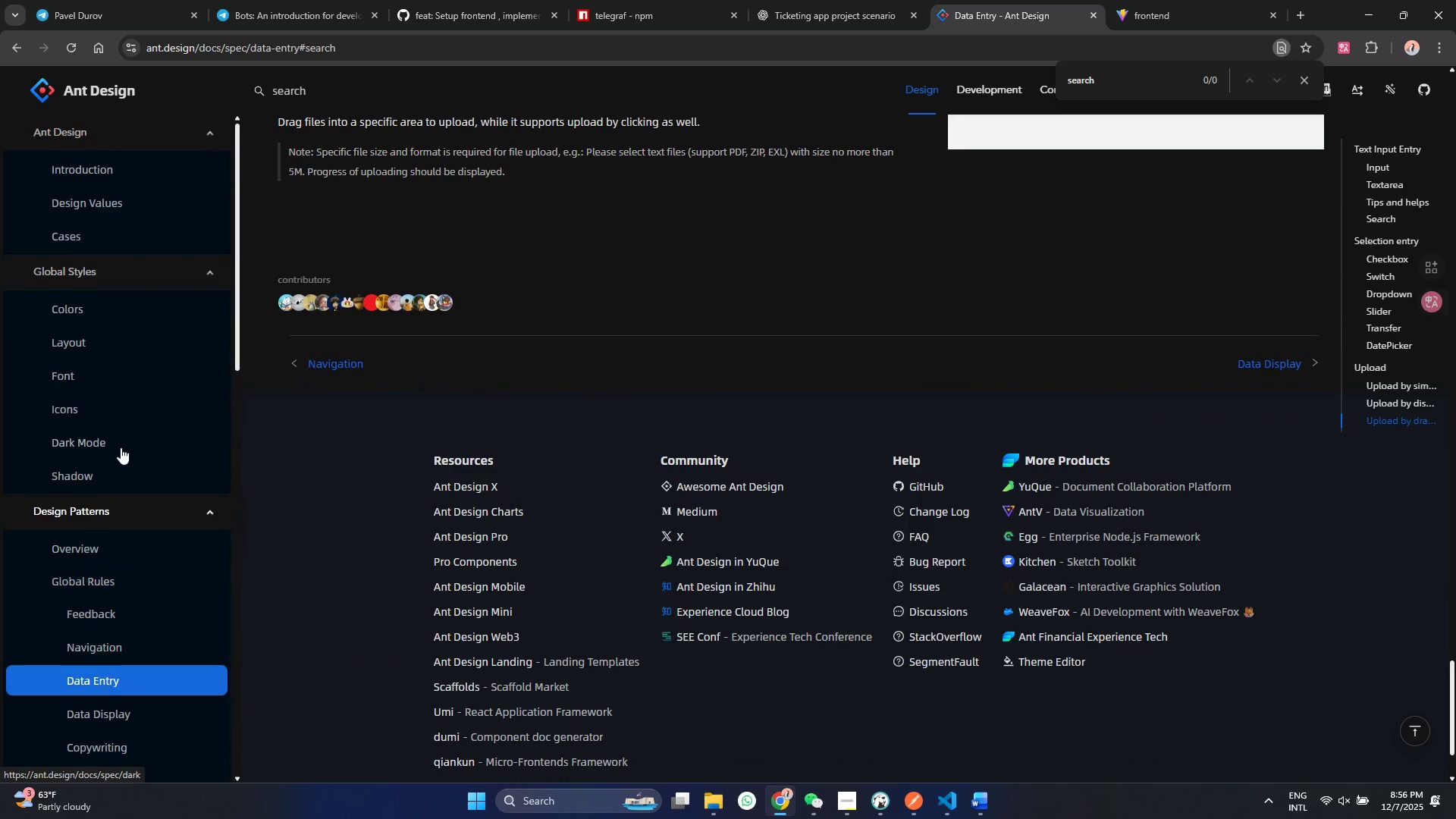 
scroll: coordinate [121, 447], scroll_direction: up, amount: 25.0
 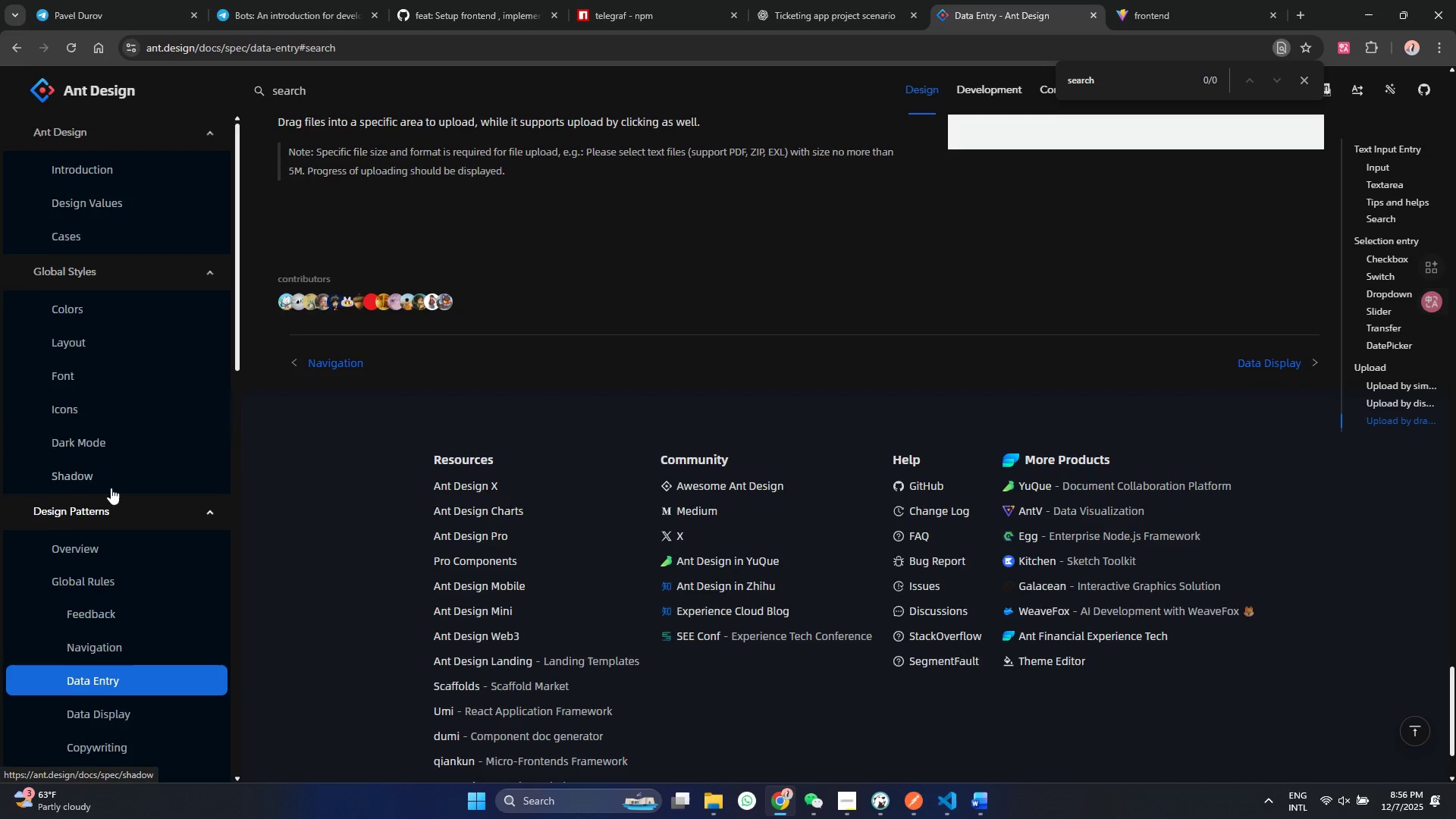 
scroll: coordinate [130, 484], scroll_direction: down, amount: 6.0
 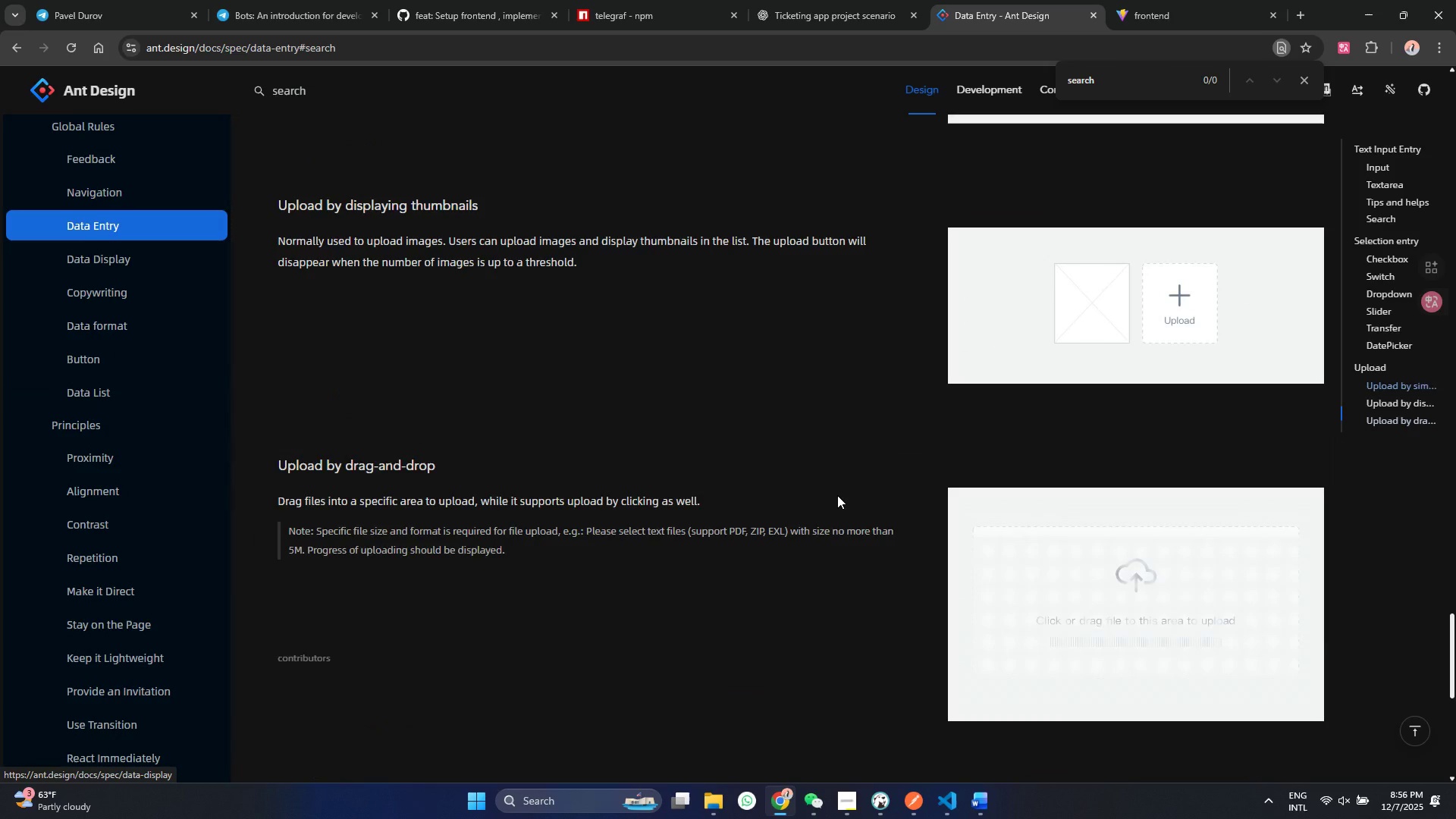 
scroll: coordinate [837, 495], scroll_direction: up, amount: 5.0
 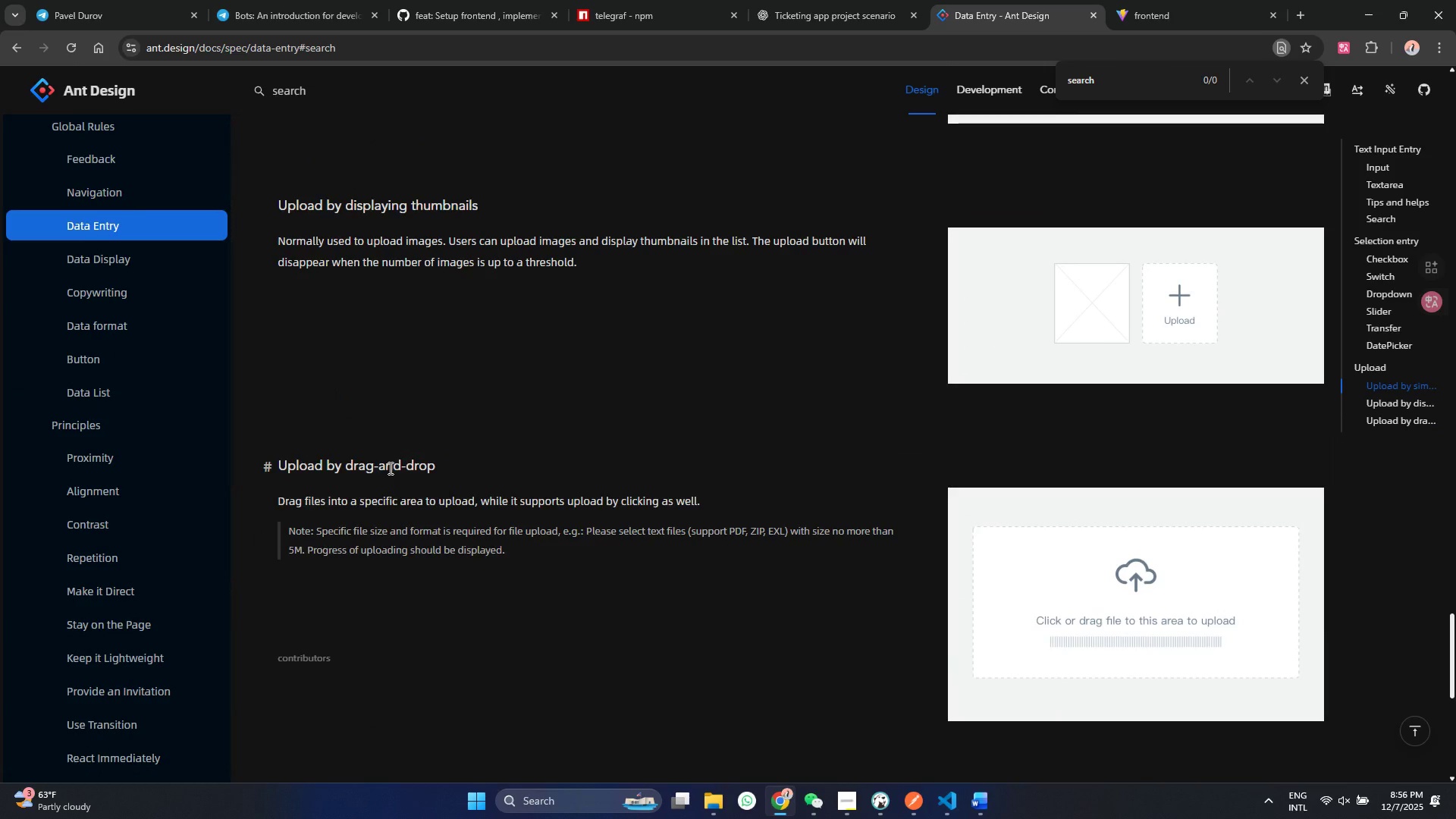 
left_click([389, 468])
 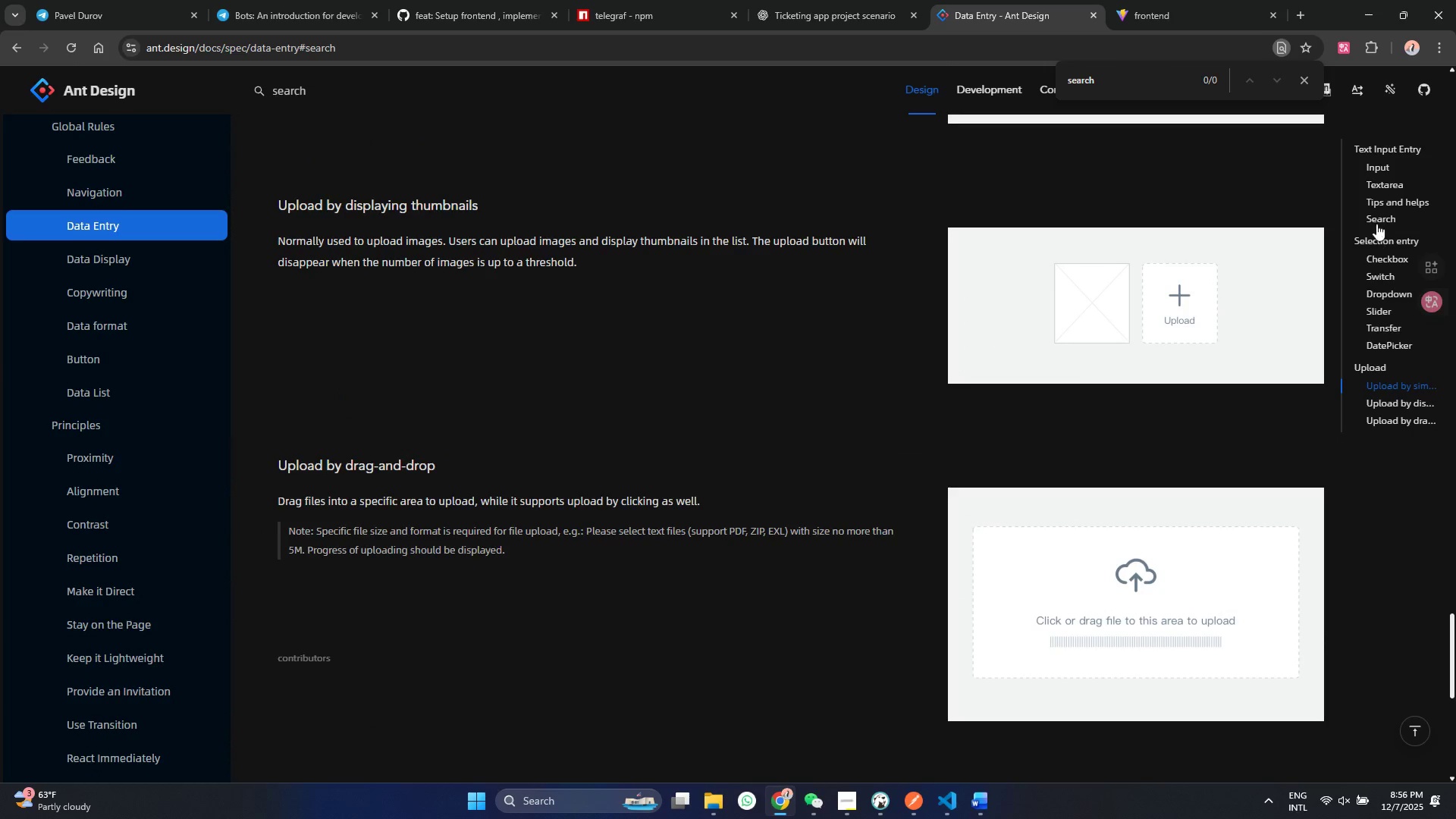 
left_click([1376, 221])
 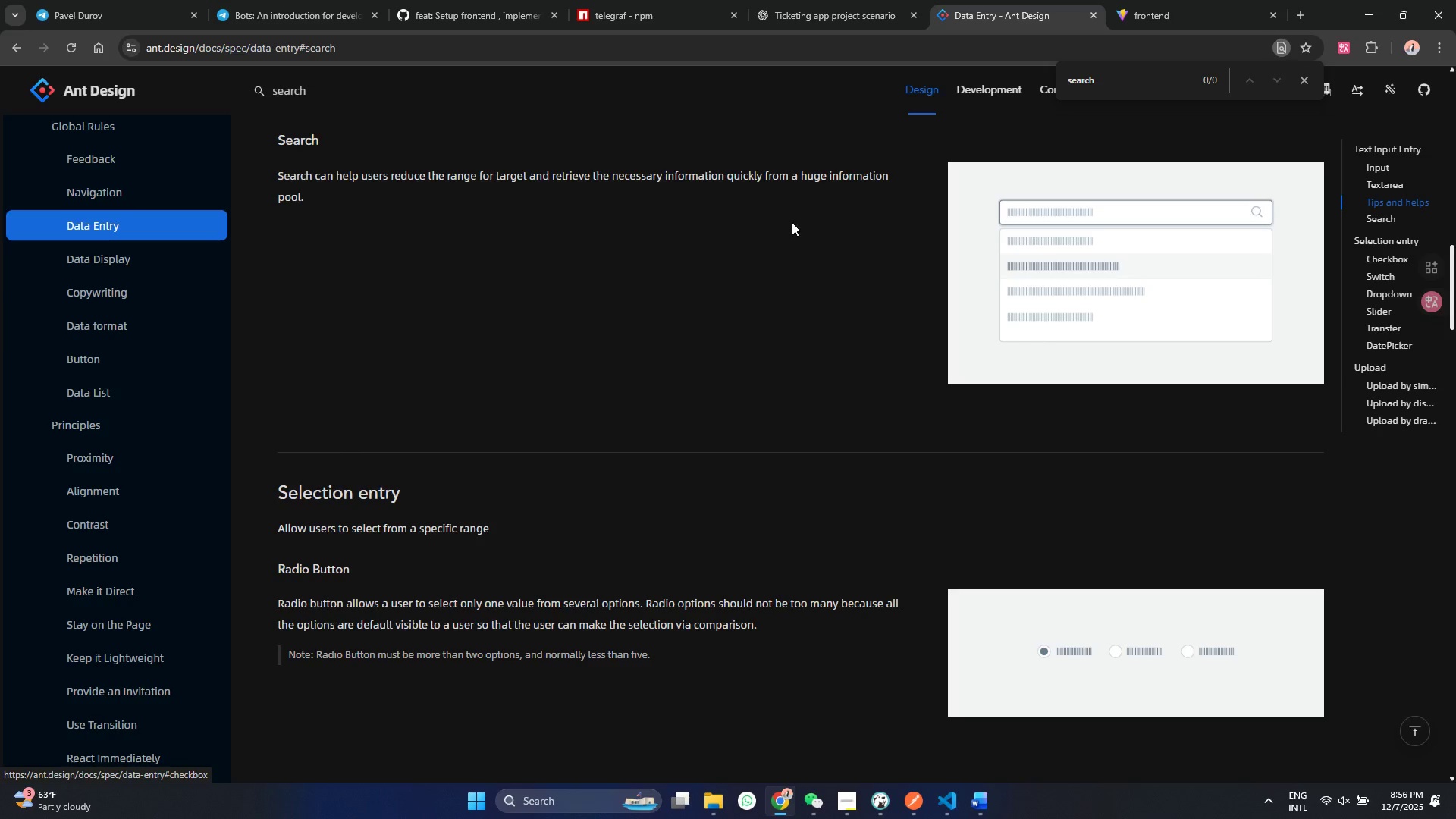 
double_click([1037, 243])
 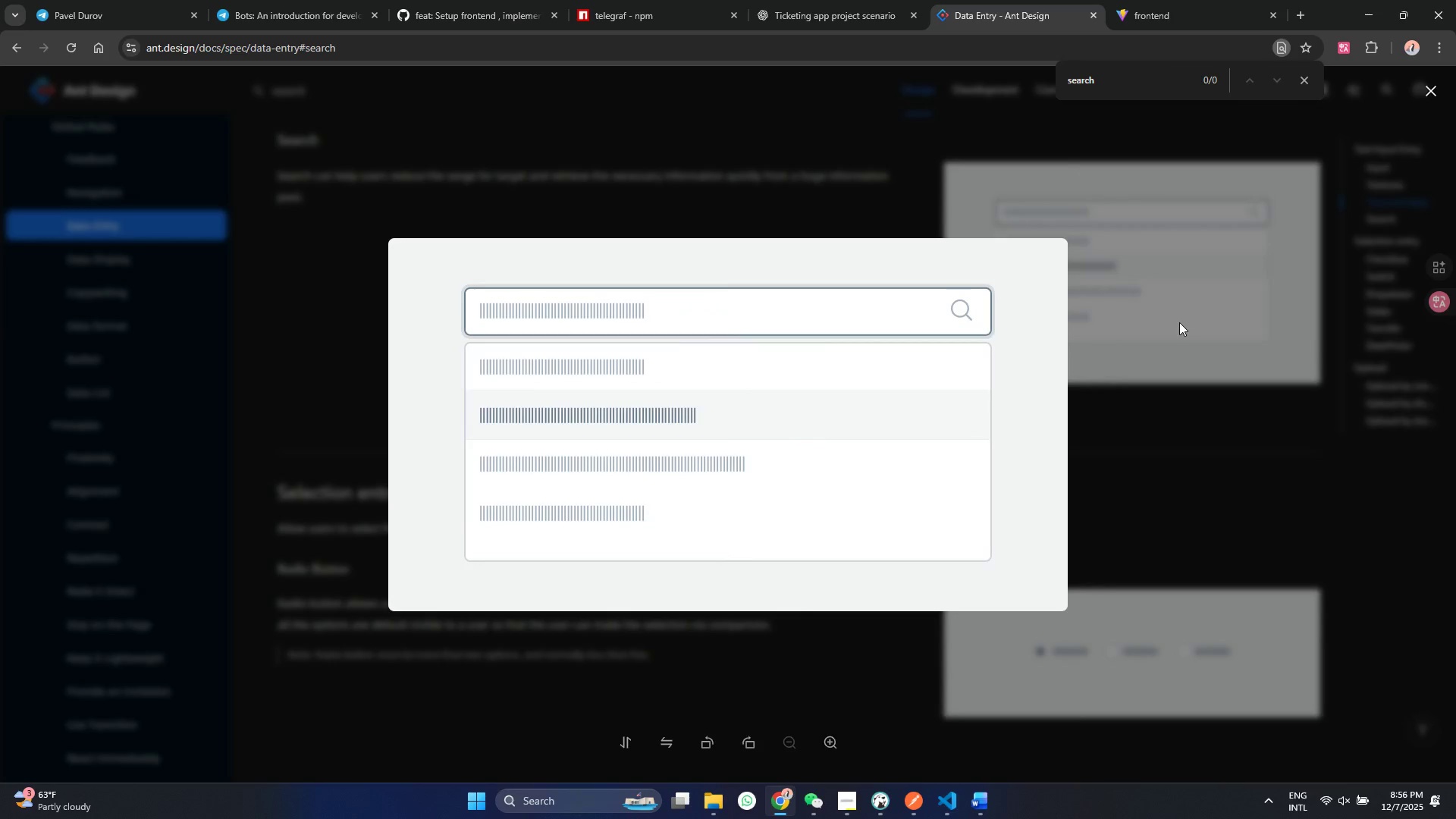 
left_click([1179, 322])
 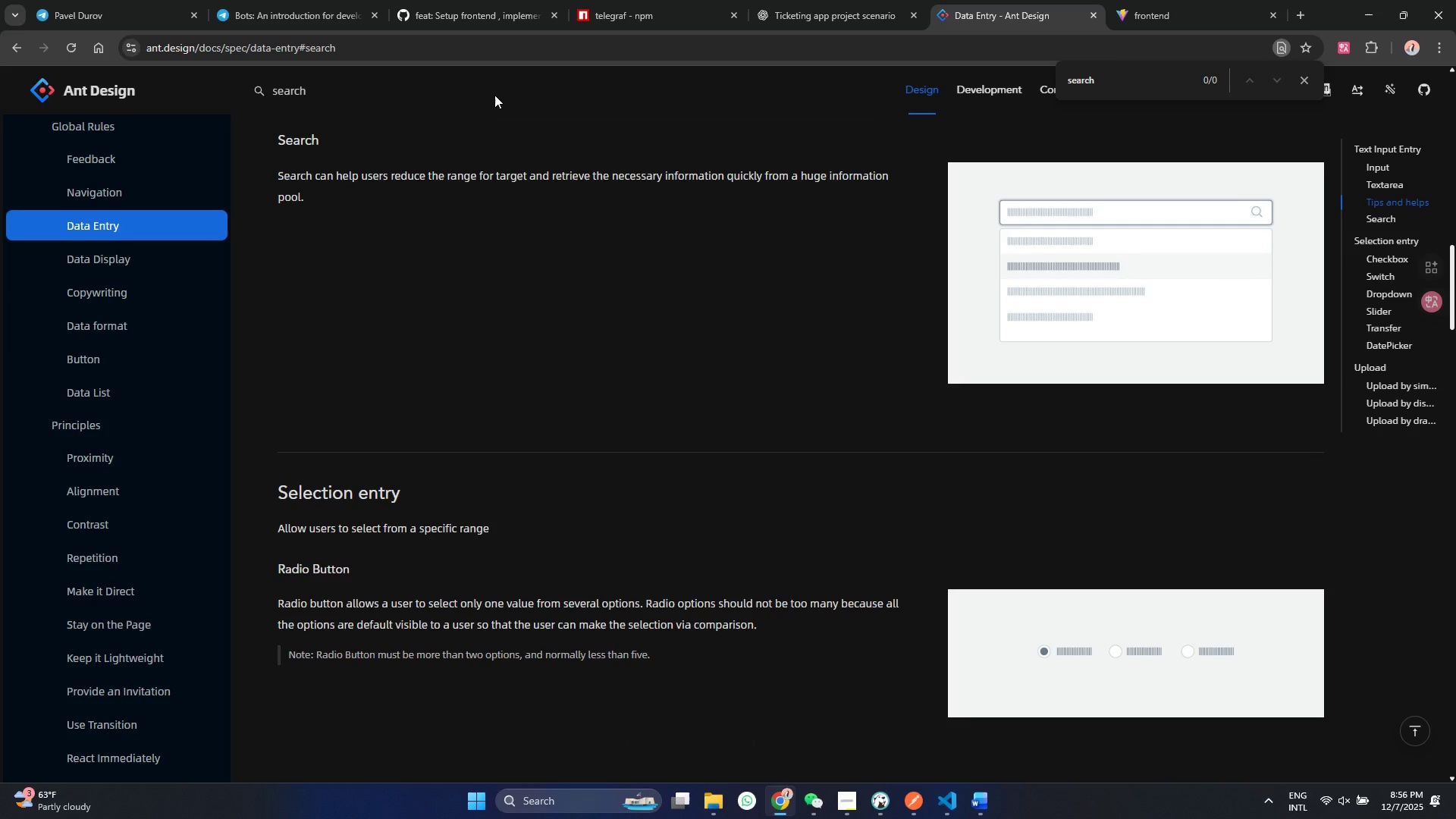 
left_click([494, 95])
 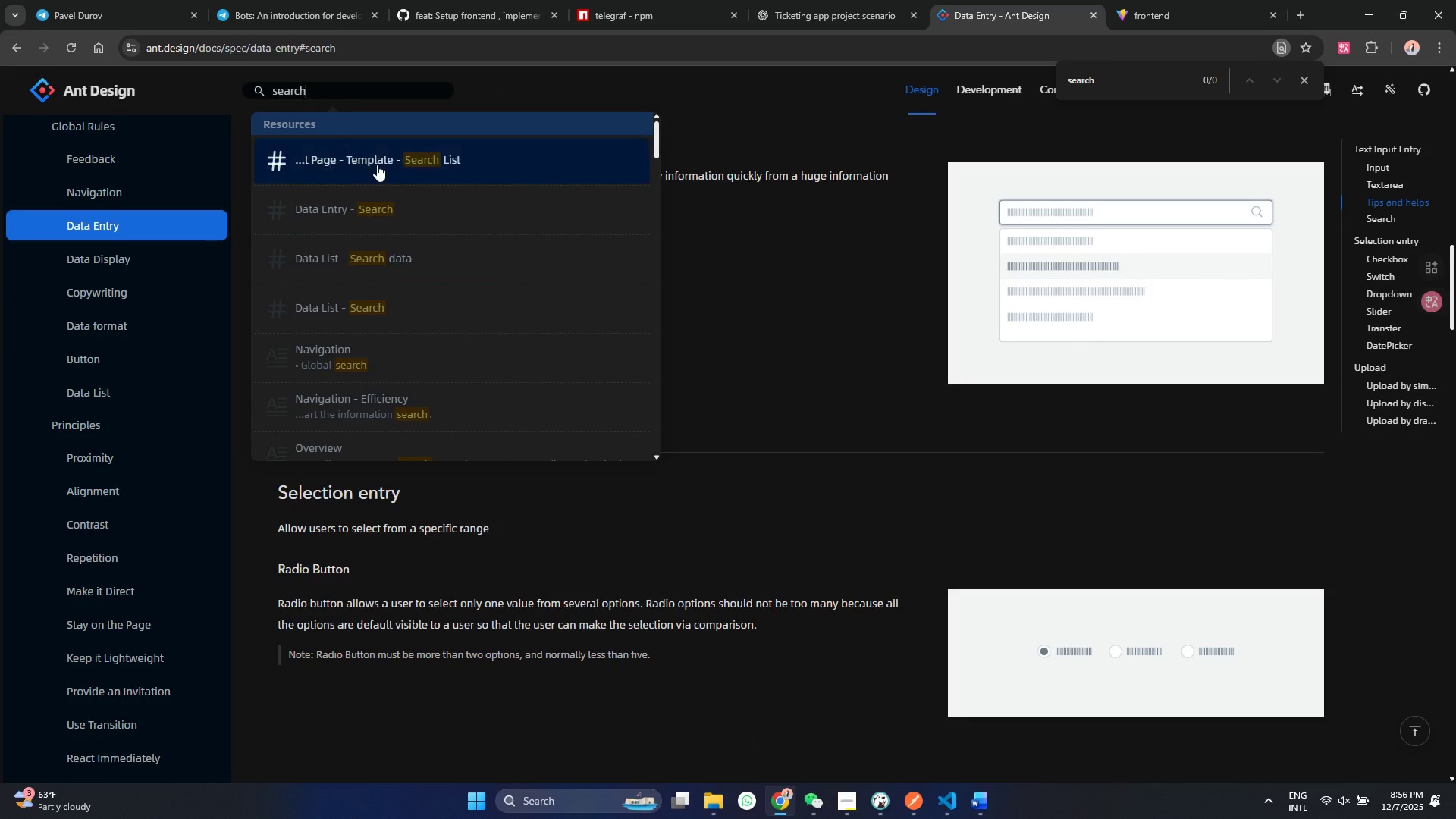 
left_click([377, 165])
 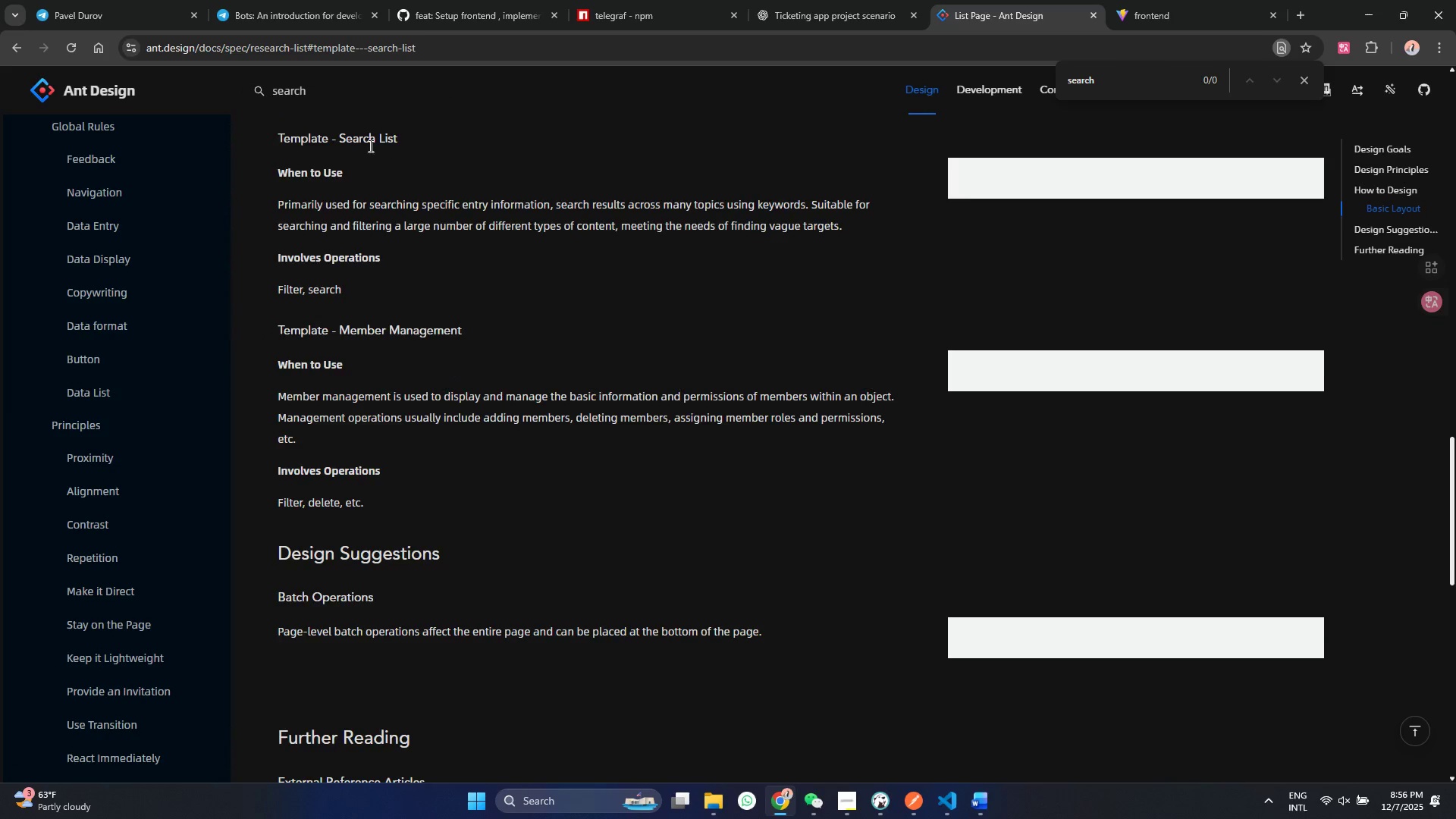 
scroll: coordinate [381, 284], scroll_direction: down, amount: 11.0
 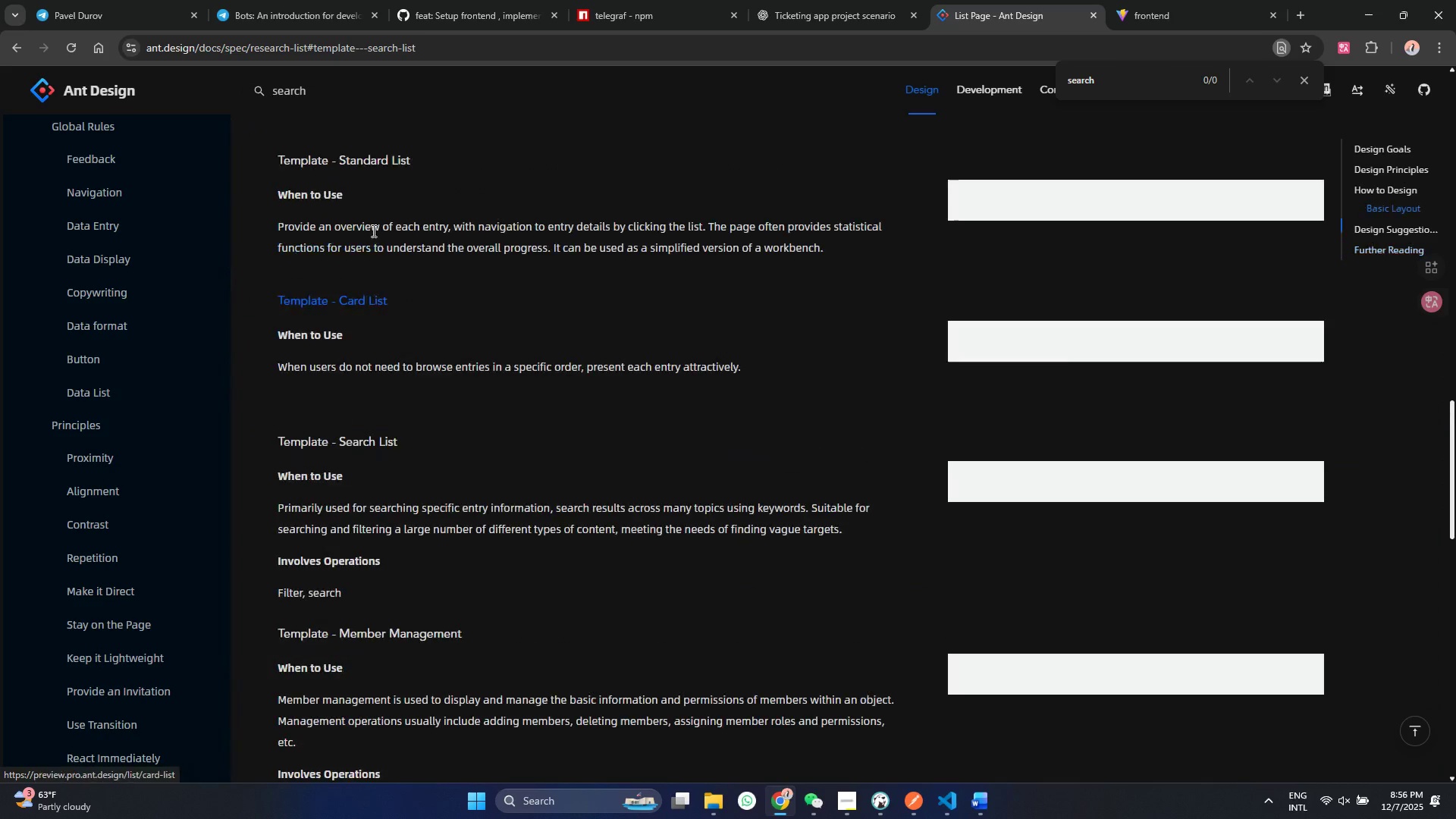 
scroll: coordinate [381, 284], scroll_direction: up, amount: 15.0
 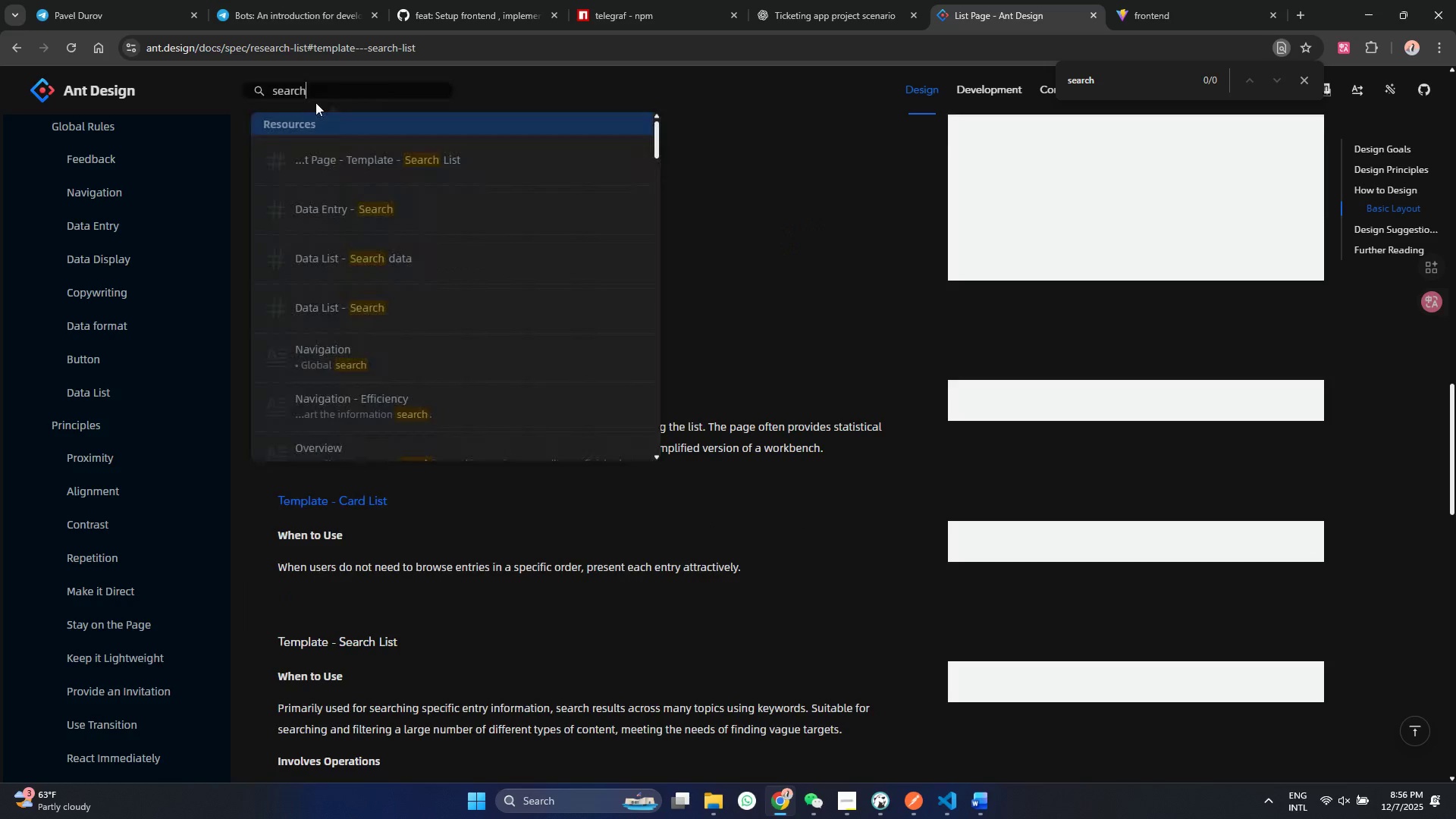 
left_click([366, 96])
 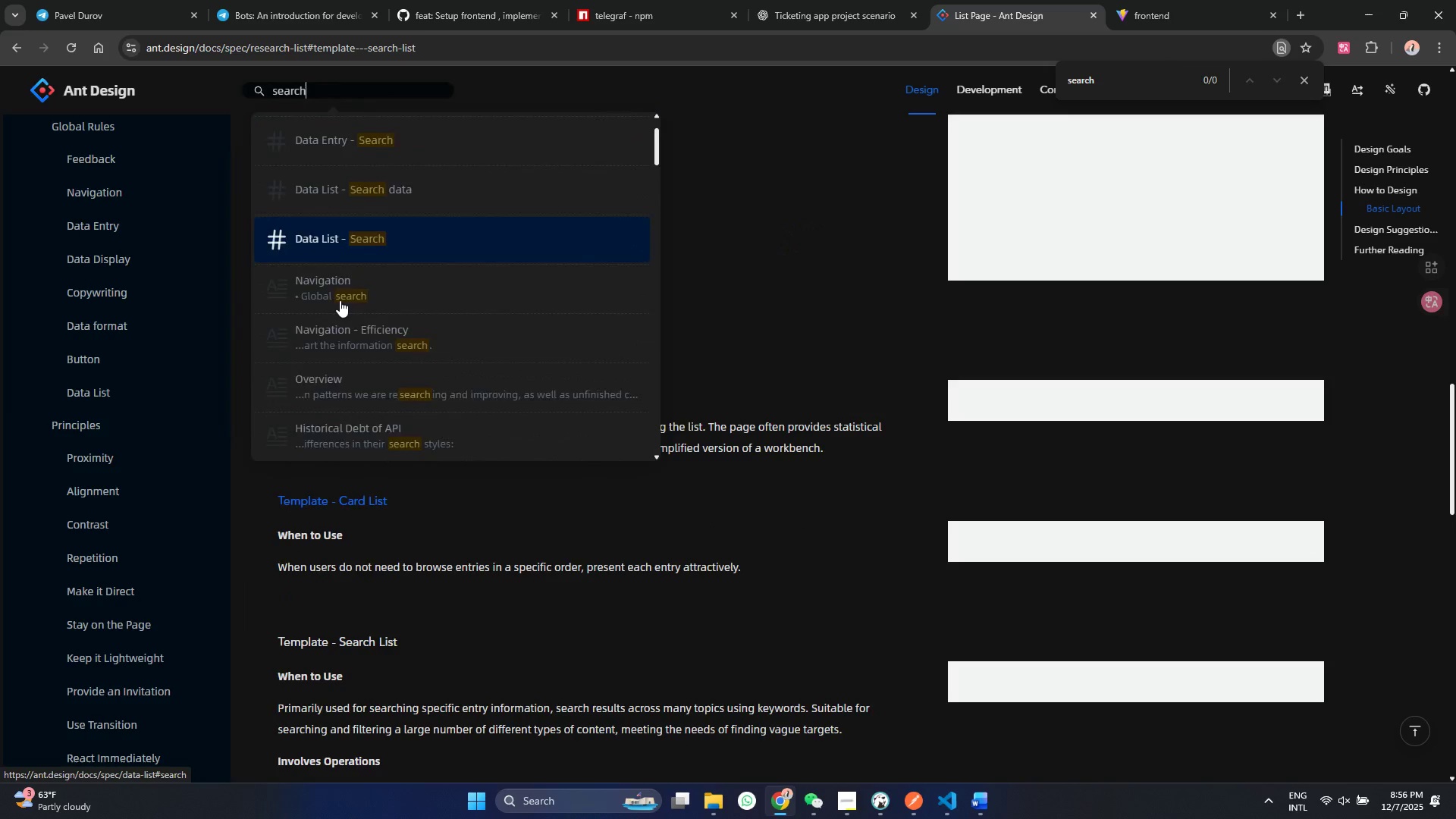 
scroll: coordinate [340, 300], scroll_direction: down, amount: 7.0
 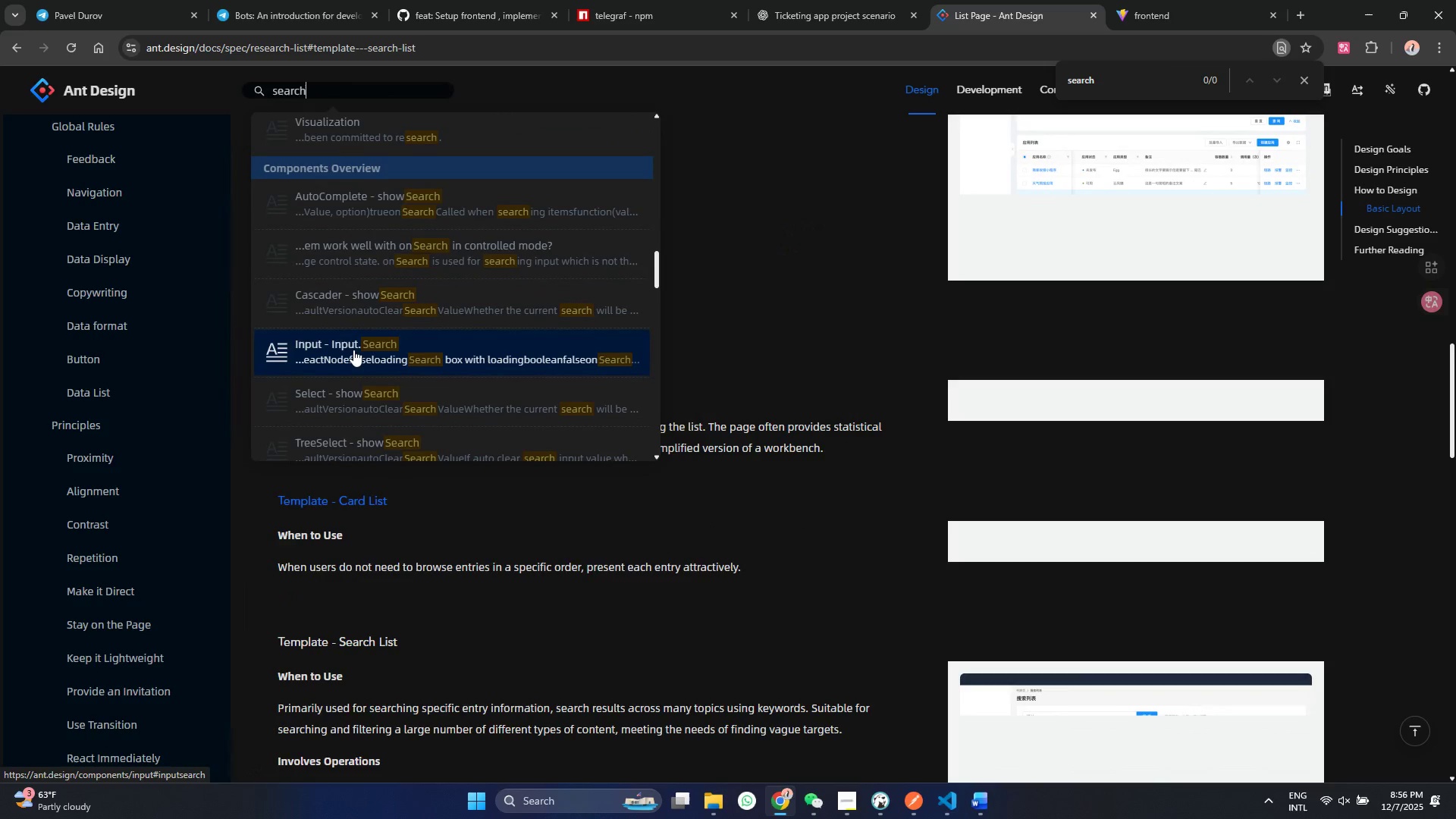 
left_click([353, 350])
 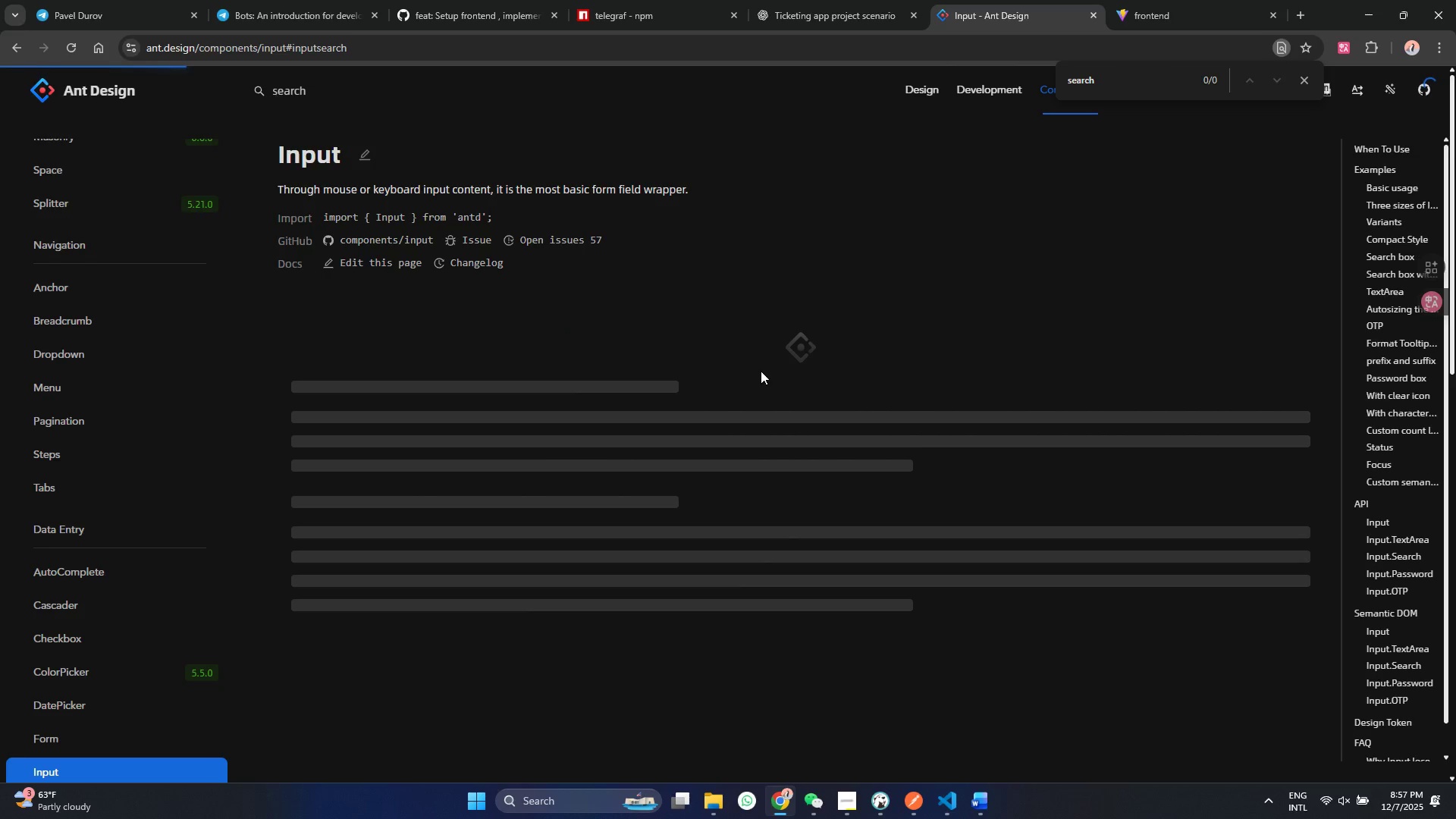 
wait(11.98)
 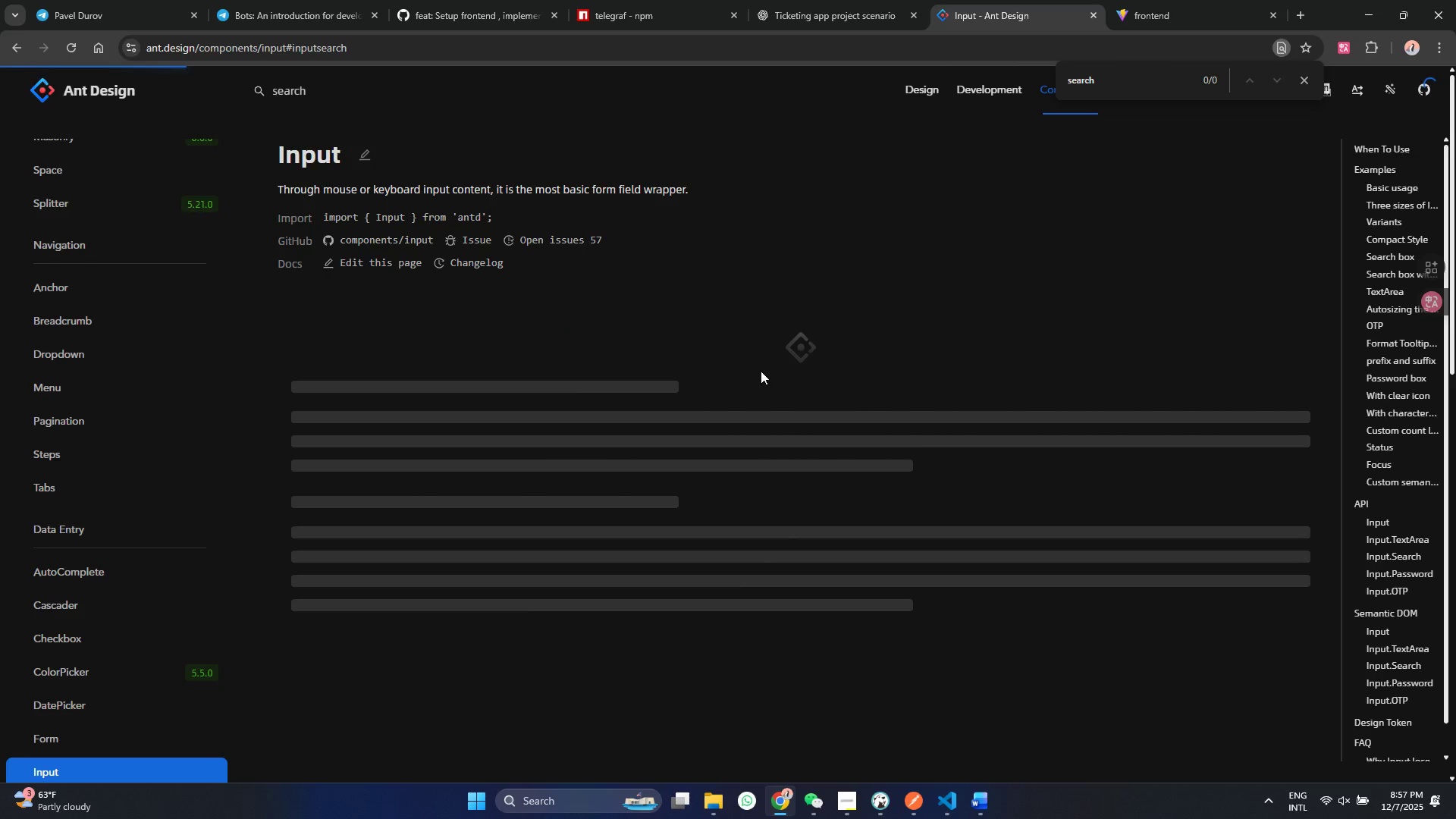 
scroll: coordinate [81, 467], scroll_direction: up, amount: 9.0
 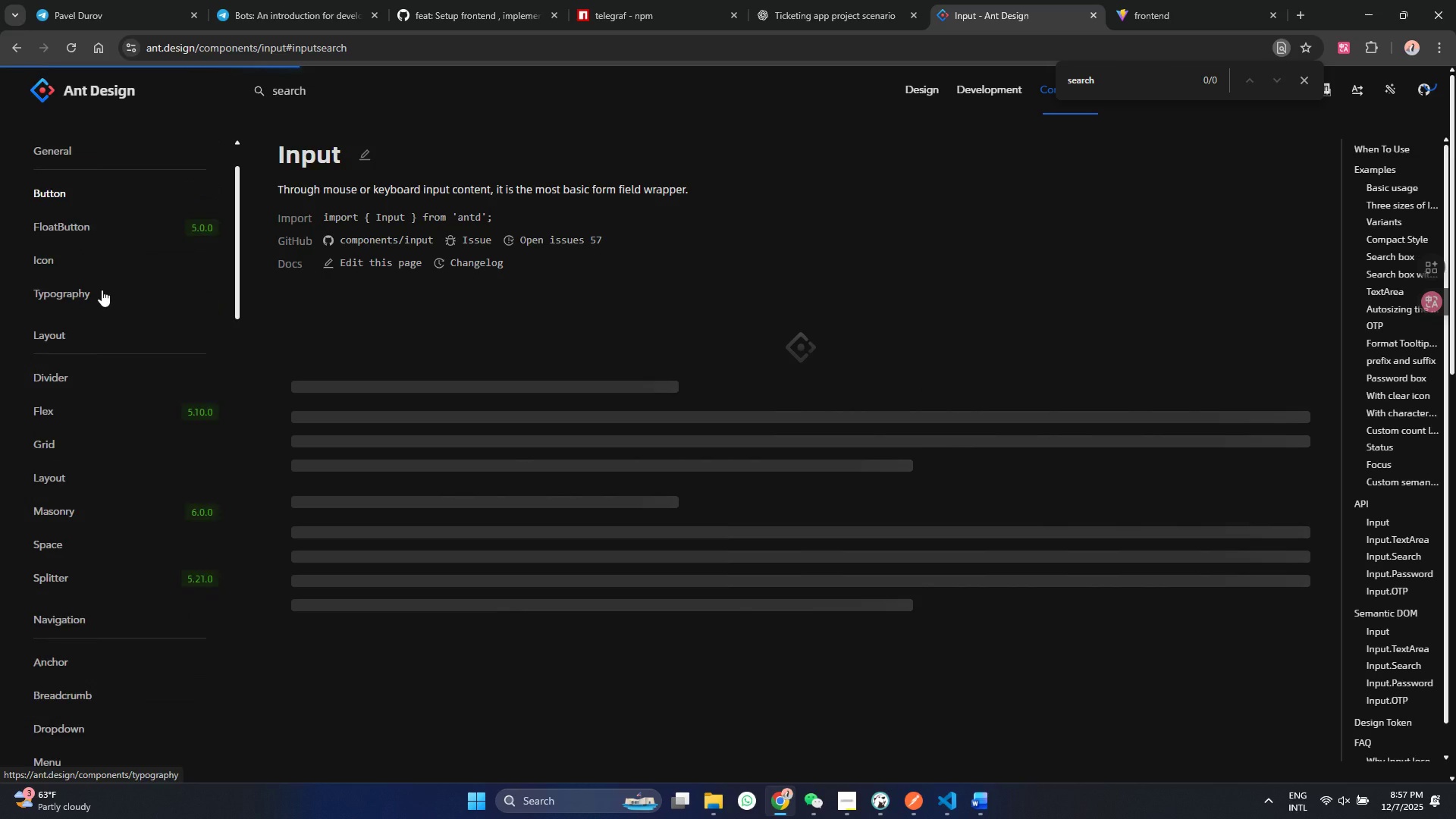 
scroll: coordinate [875, 530], scroll_direction: down, amount: 29.0
 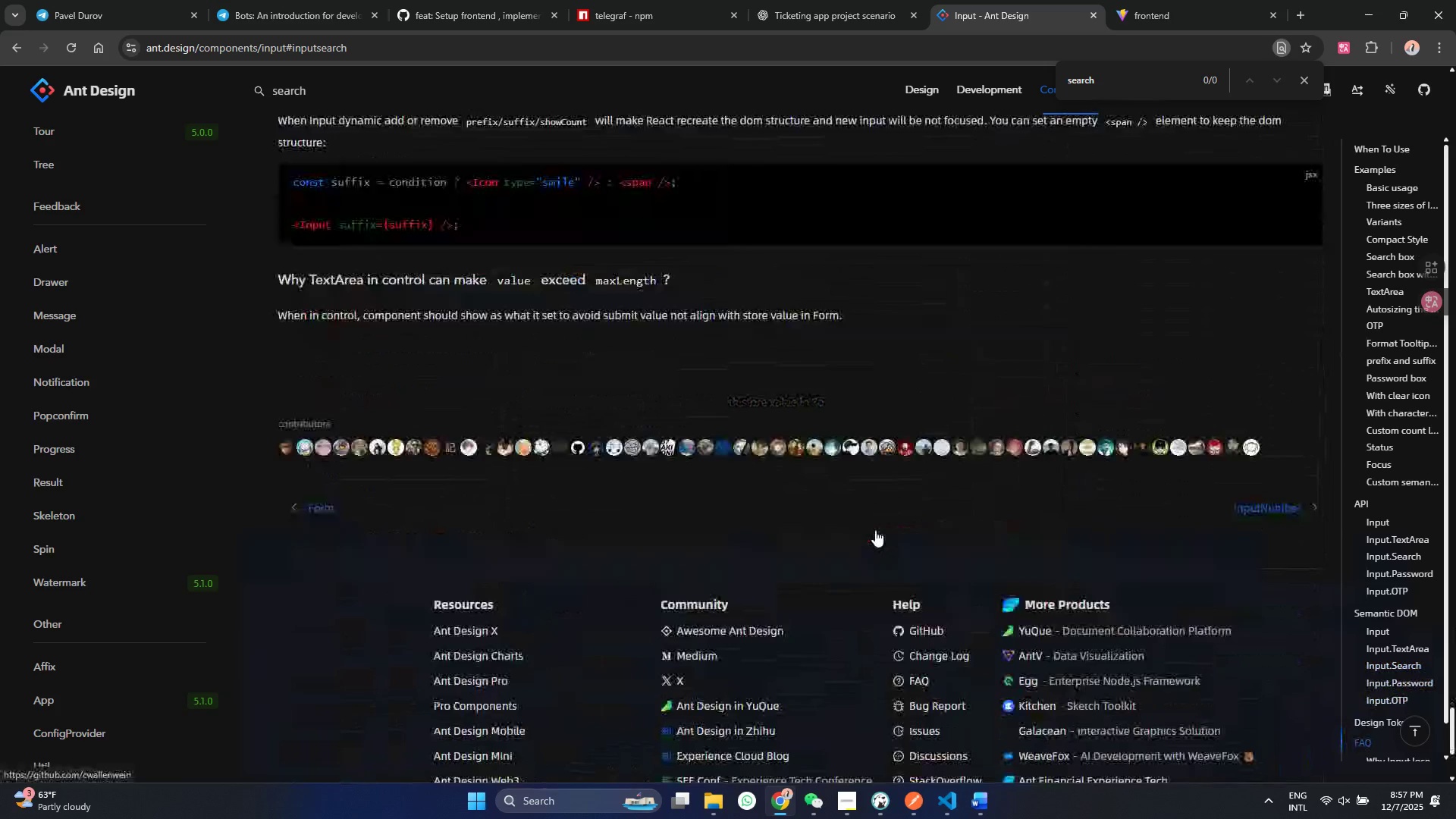 
scroll: coordinate [177, 380], scroll_direction: up, amount: 9.0
 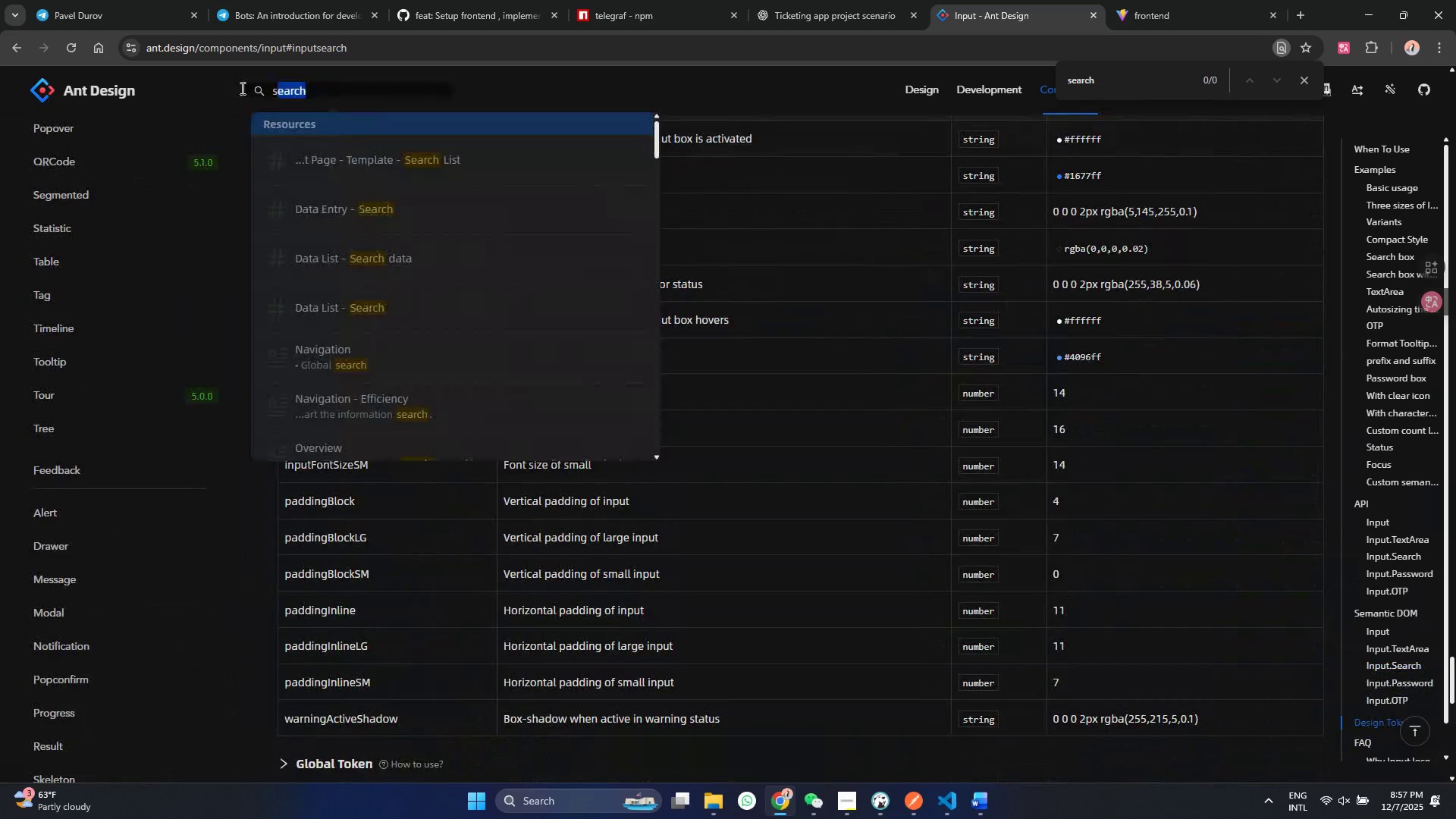 
left_click_drag(start_coordinate=[359, 92], to_coordinate=[239, 88])
 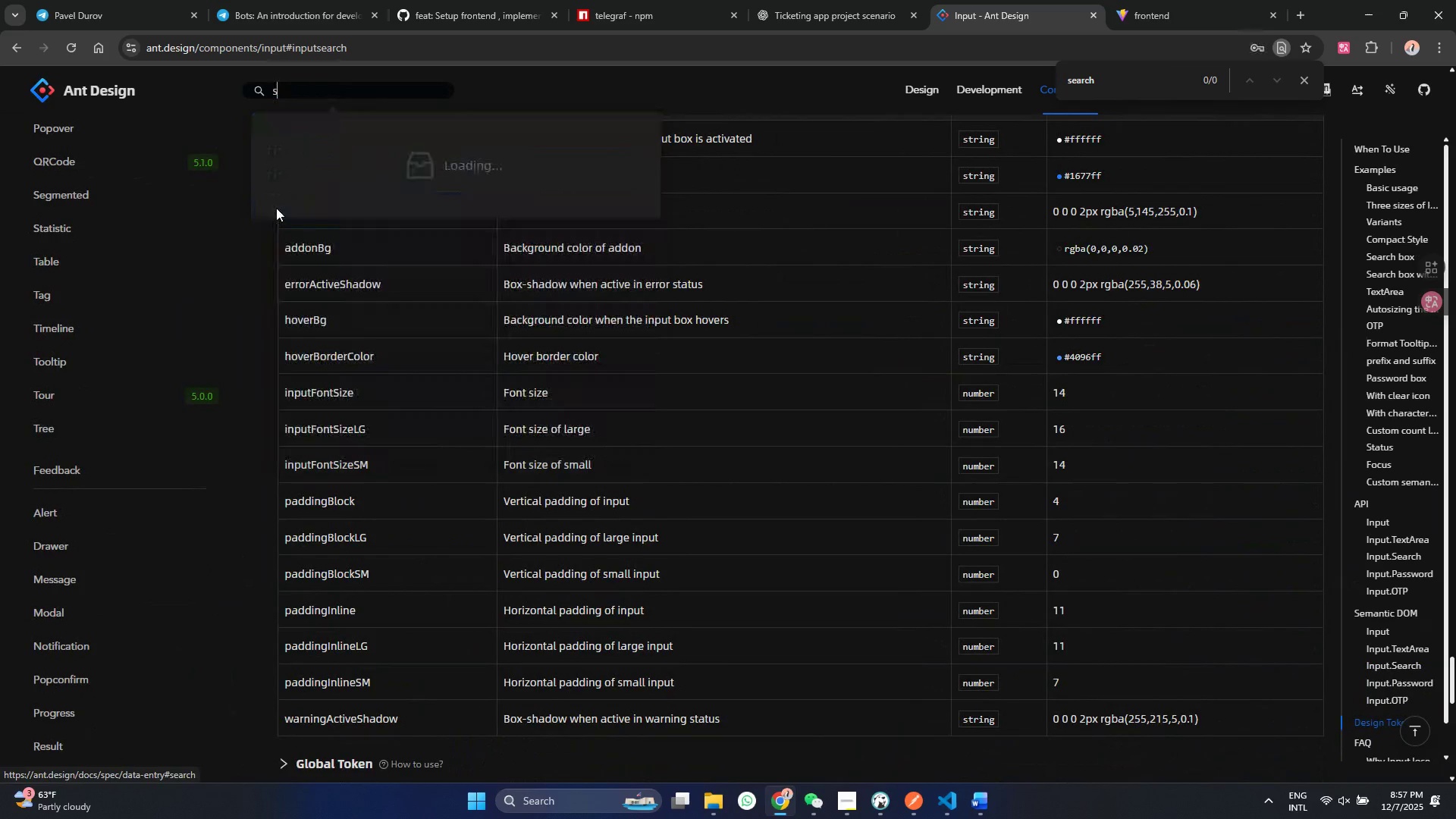 
type(select)
 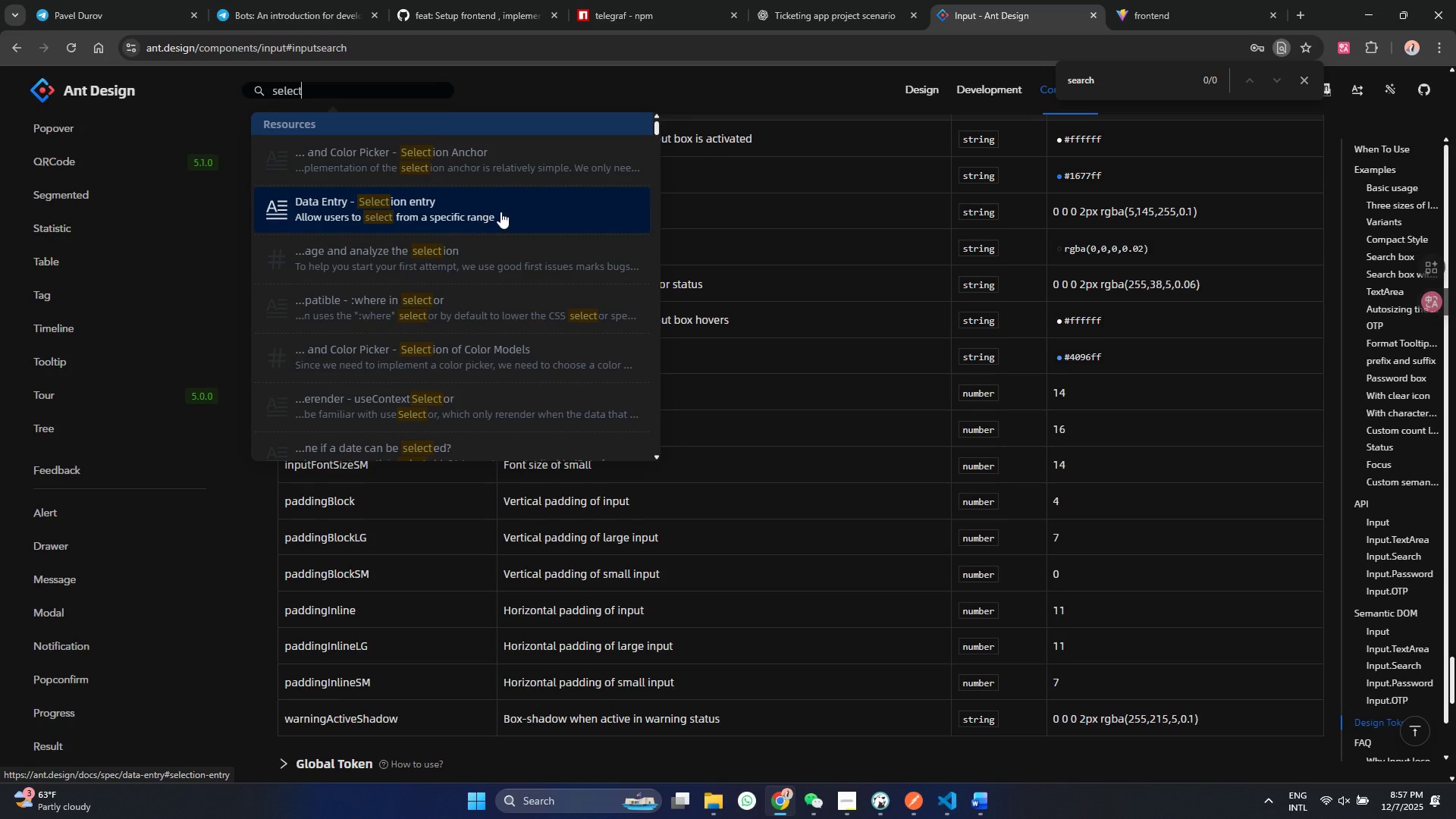 
scroll: coordinate [499, 219], scroll_direction: down, amount: 9.0
 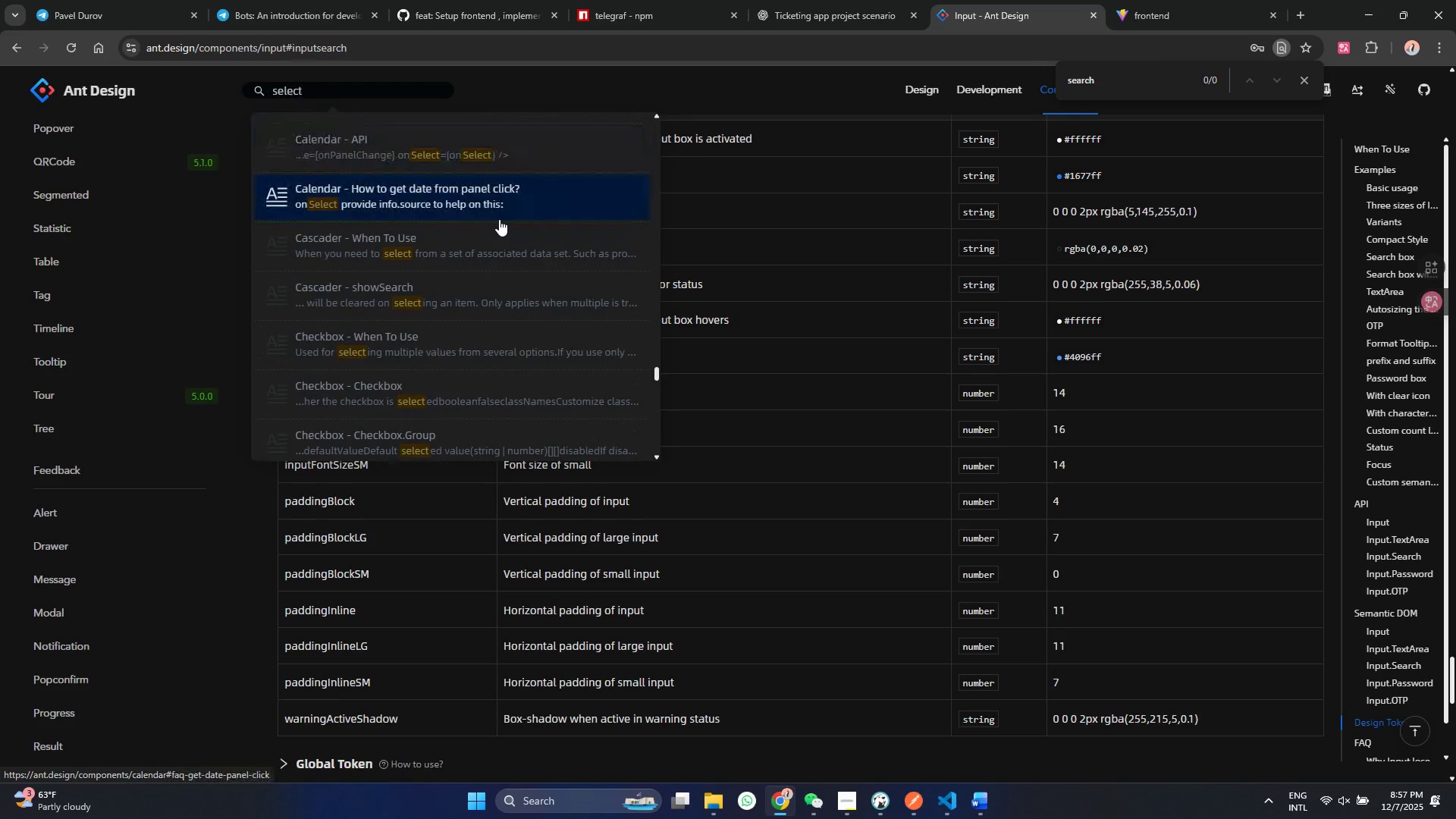 
scroll: coordinate [152, 383], scroll_direction: up, amount: 11.0
 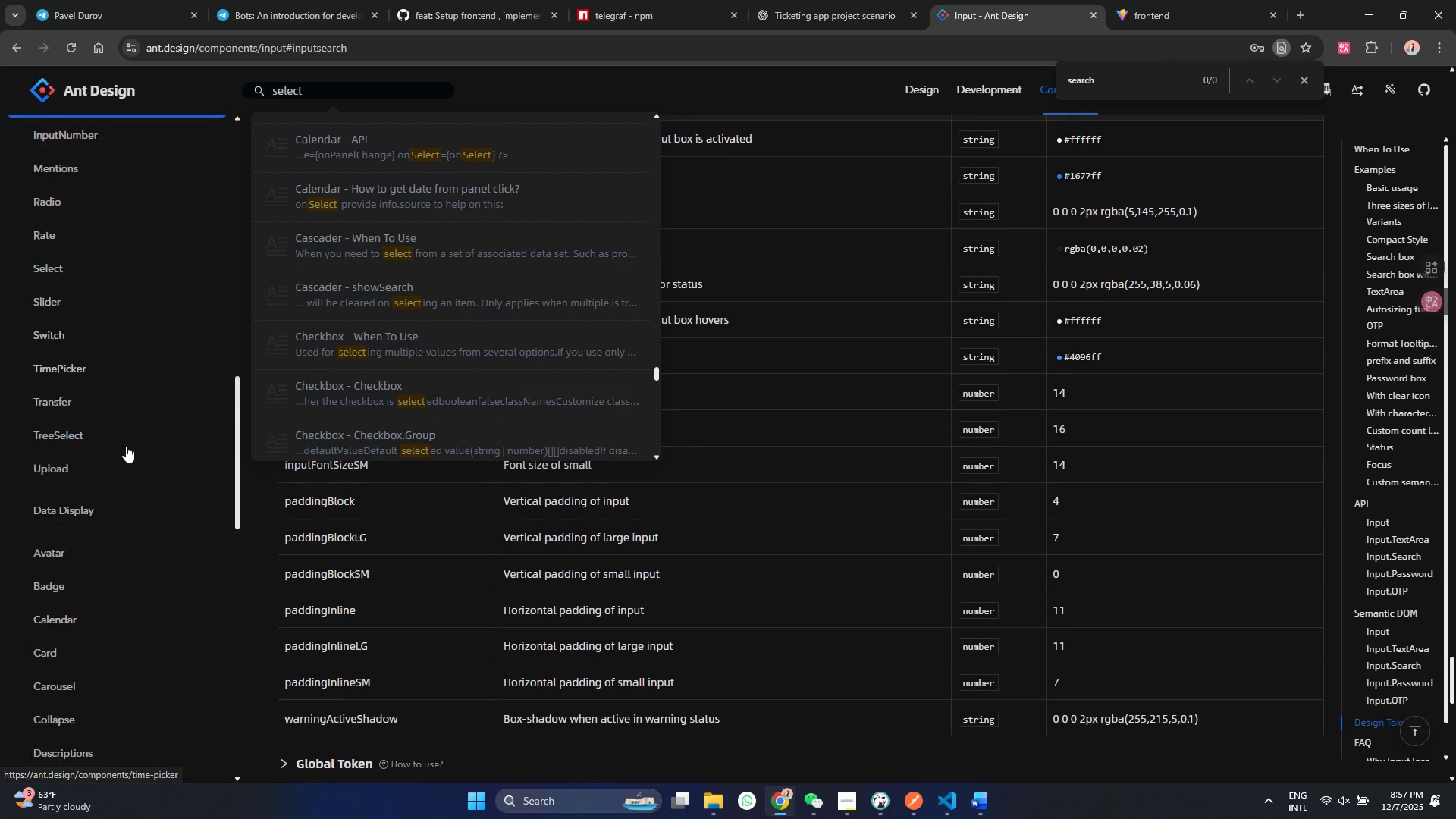 
scroll: coordinate [127, 444], scroll_direction: down, amount: 1.0
 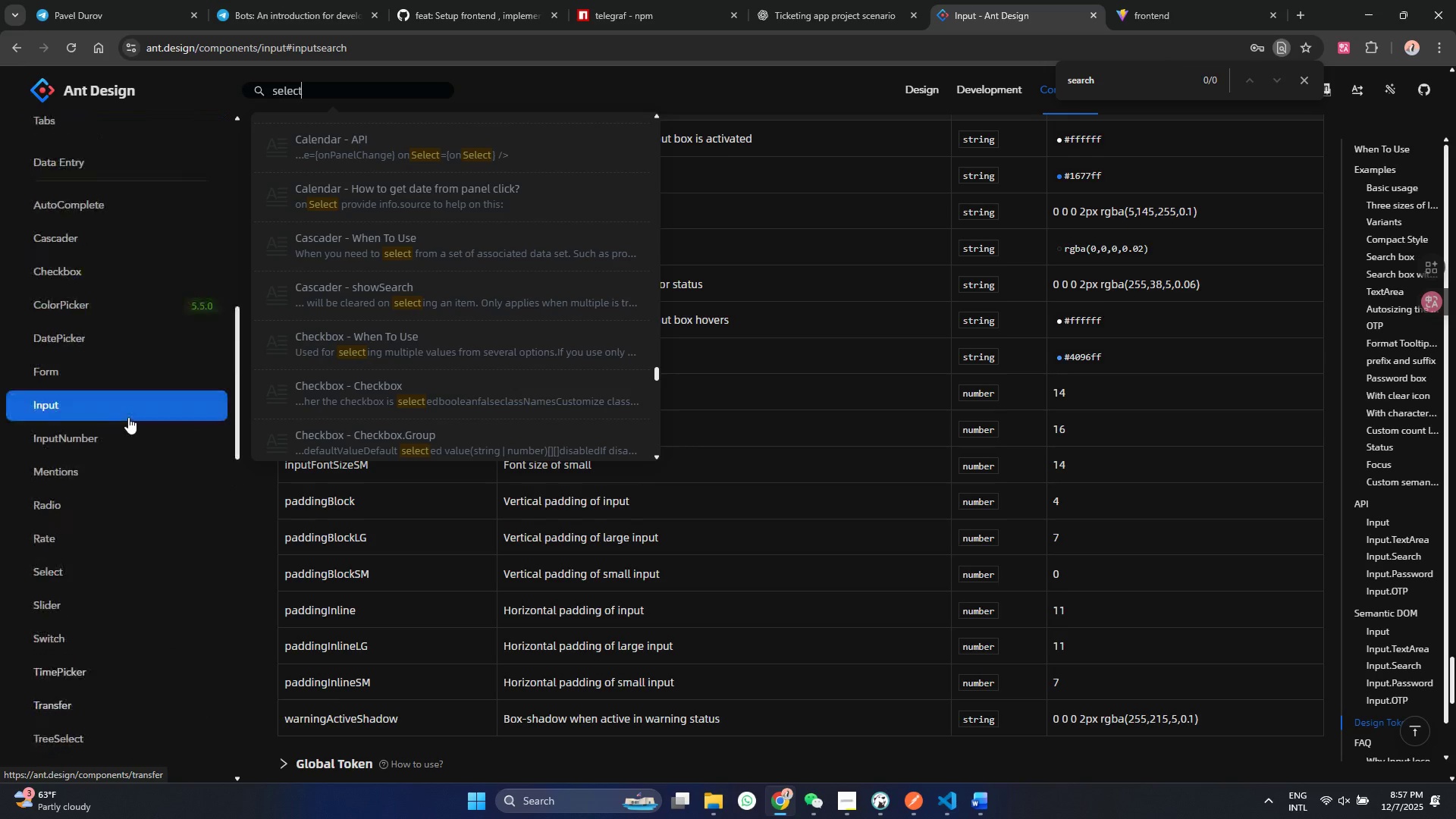 
scroll: coordinate [117, 404], scroll_direction: up, amount: 13.0
 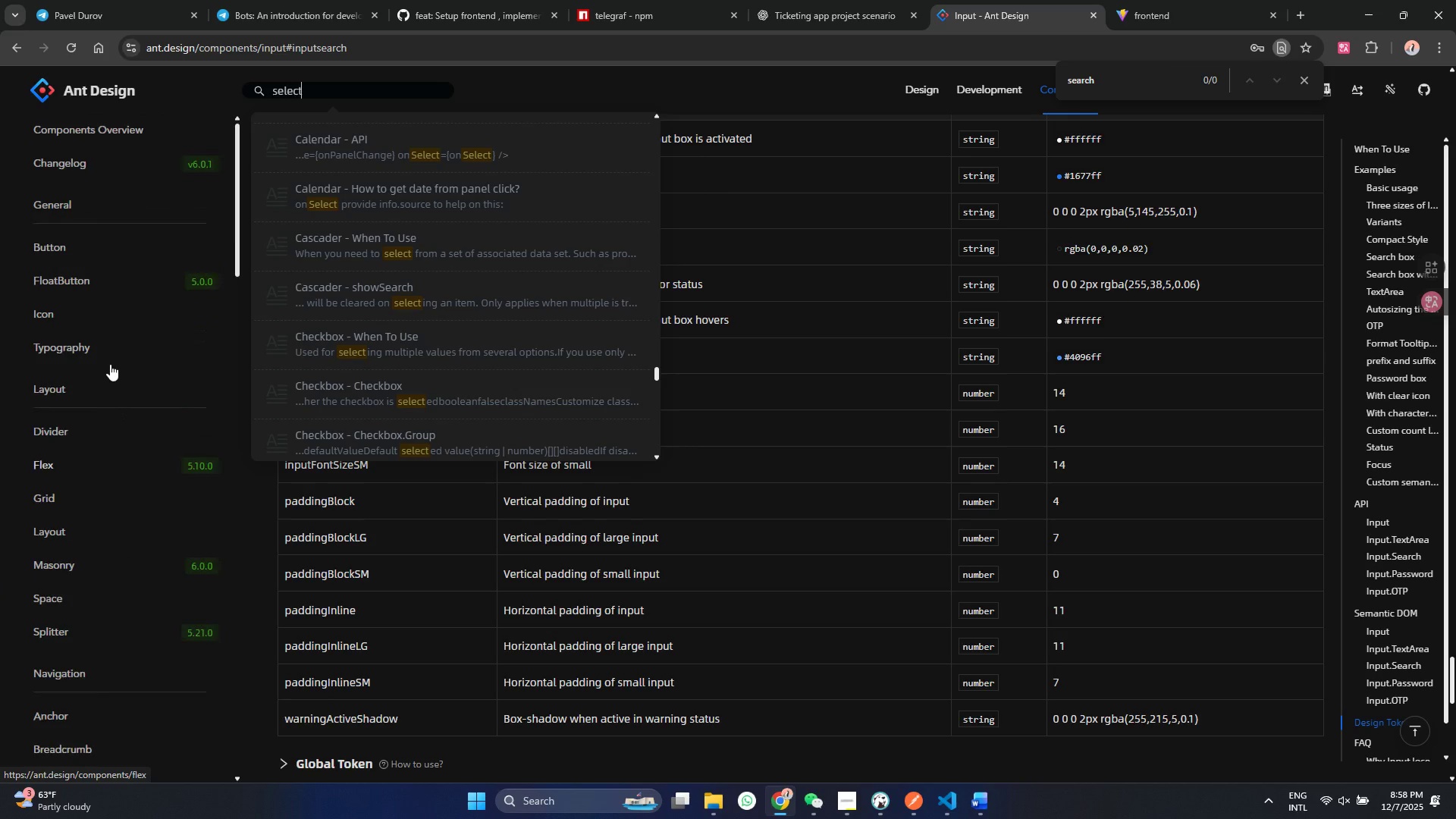 
scroll: coordinate [107, 376], scroll_direction: down, amount: 23.0
 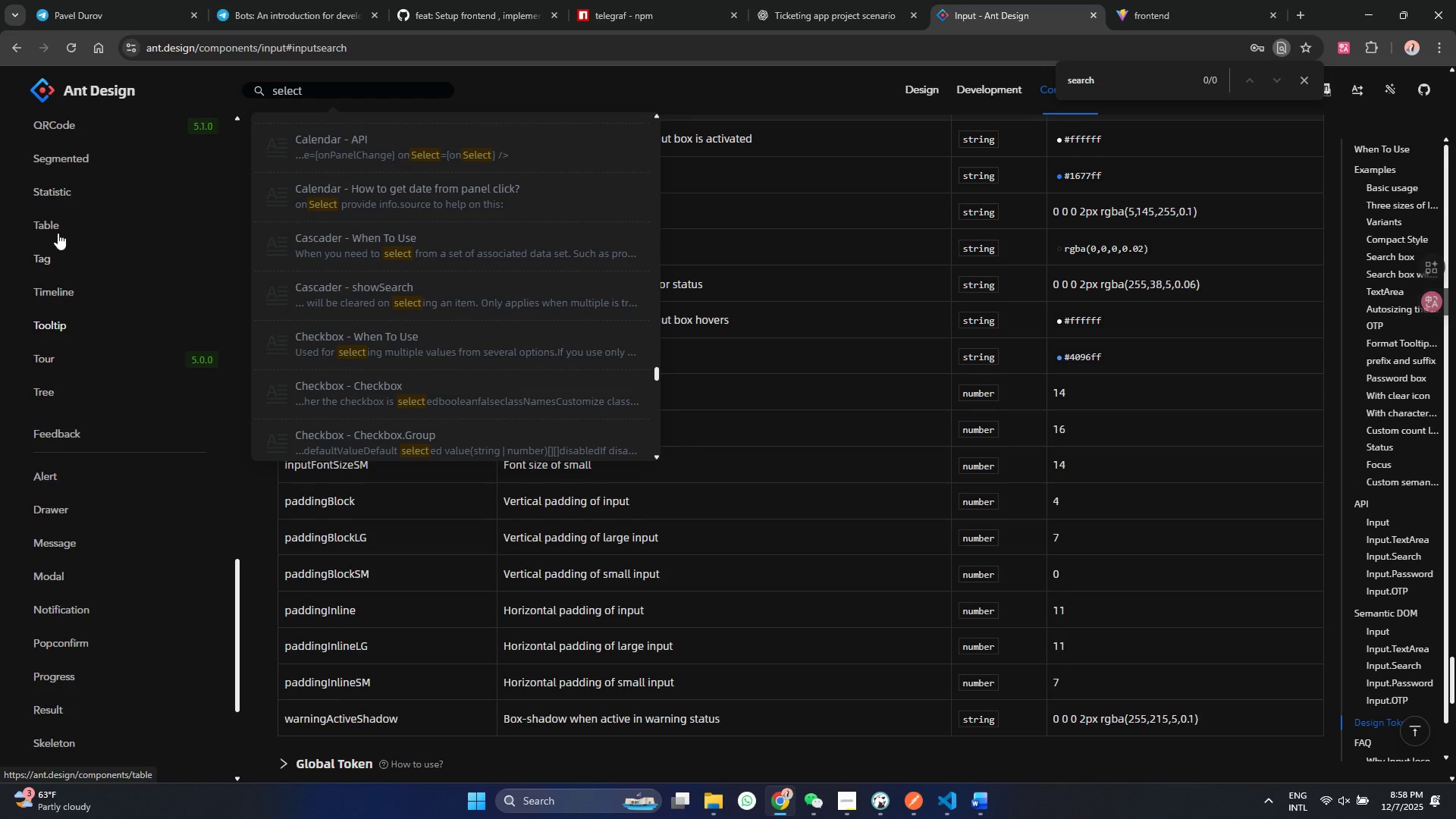 
left_click([57, 231])
 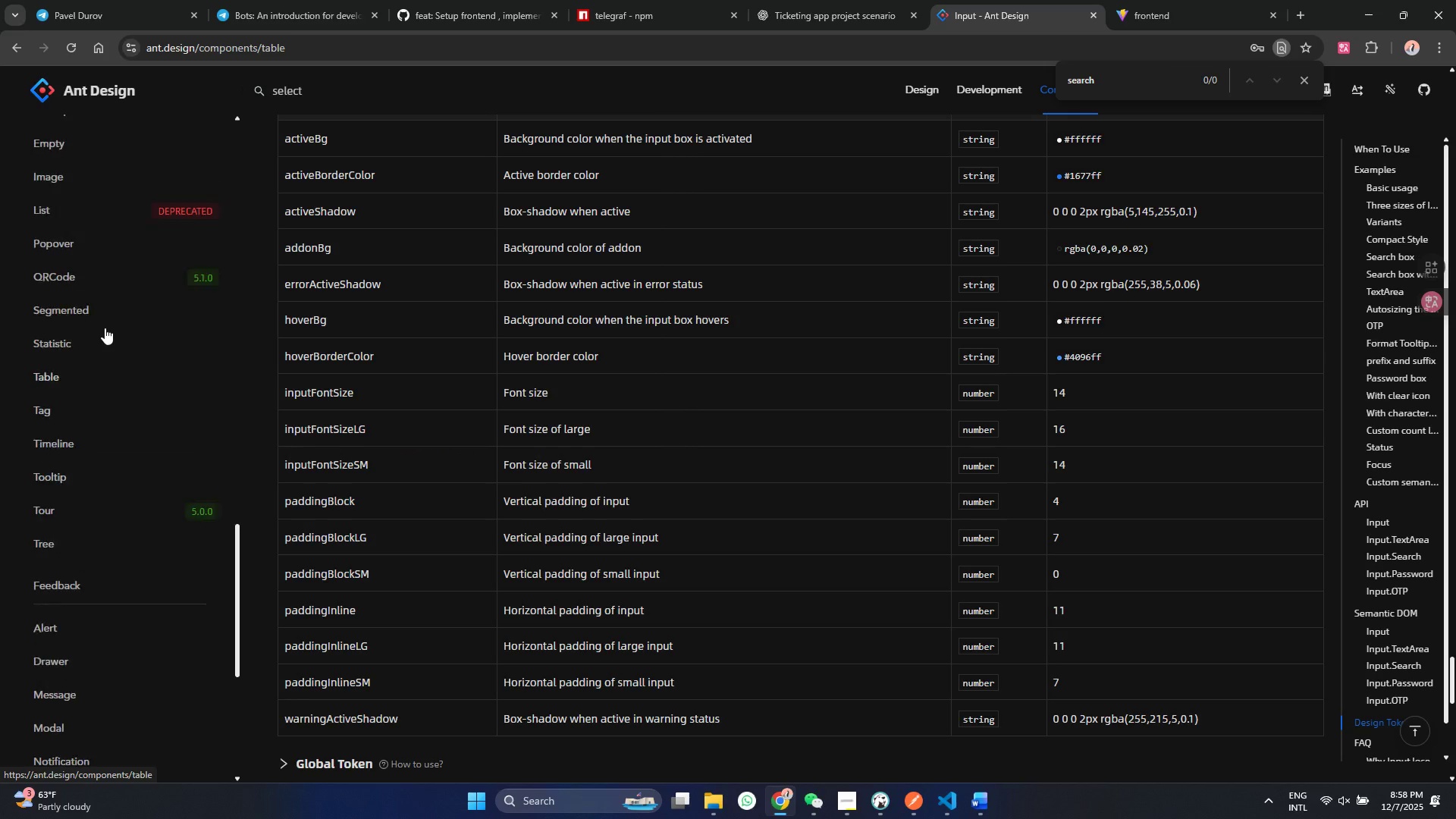 
scroll: coordinate [105, 328], scroll_direction: up, amount: 4.0
 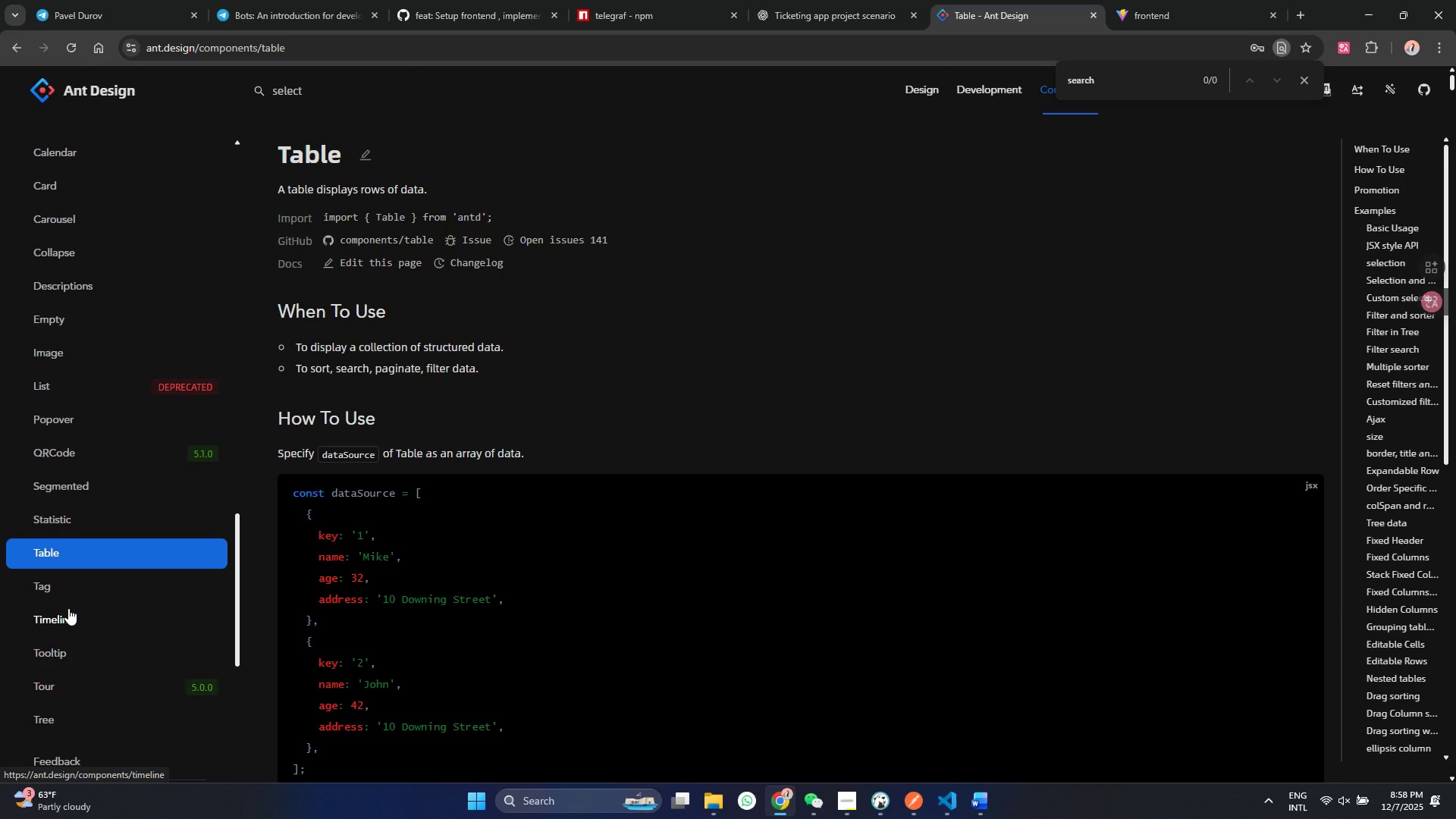 
wait(5.08)
 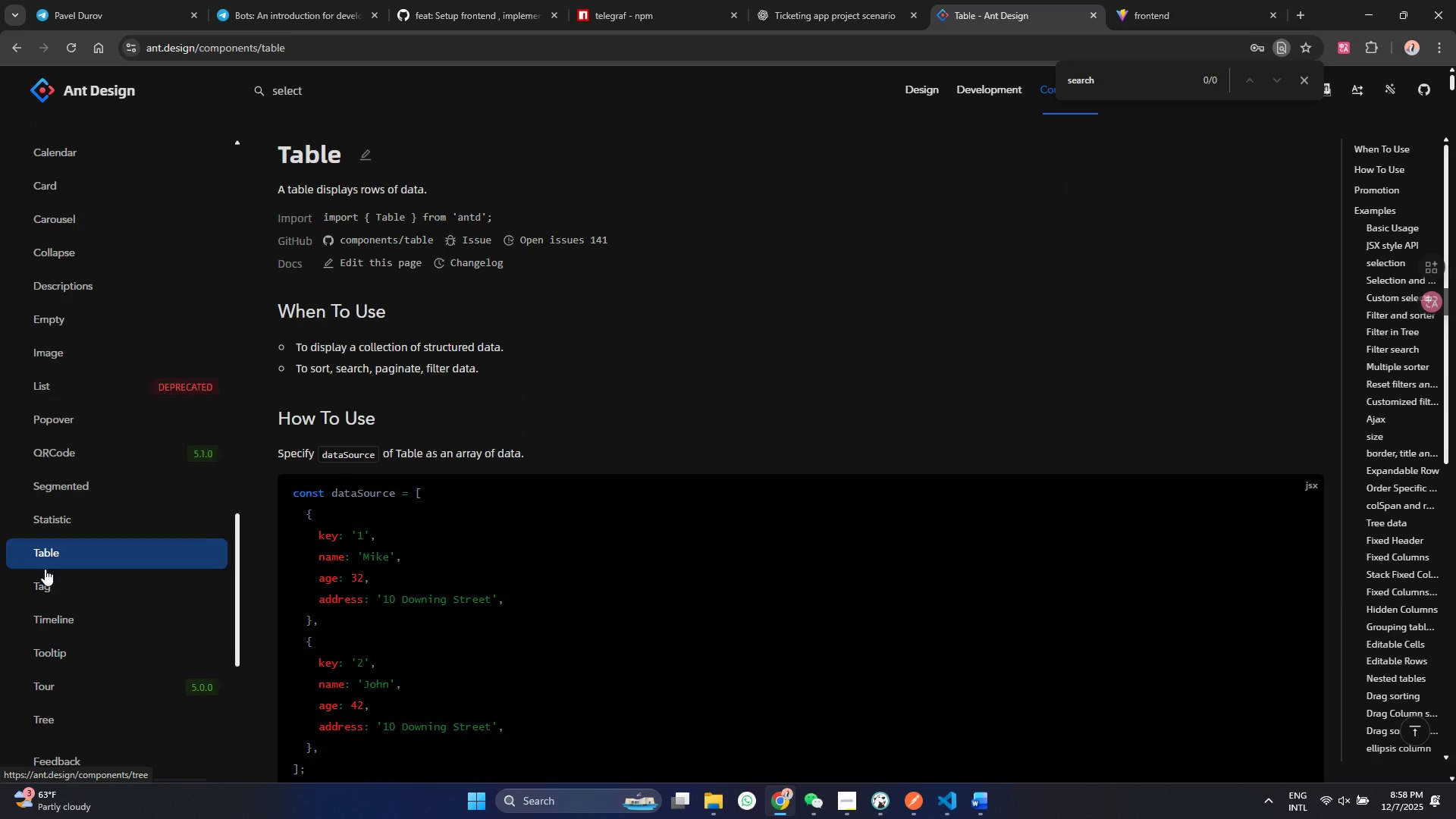 
scroll: coordinate [503, 482], scroll_direction: down, amount: 23.0
 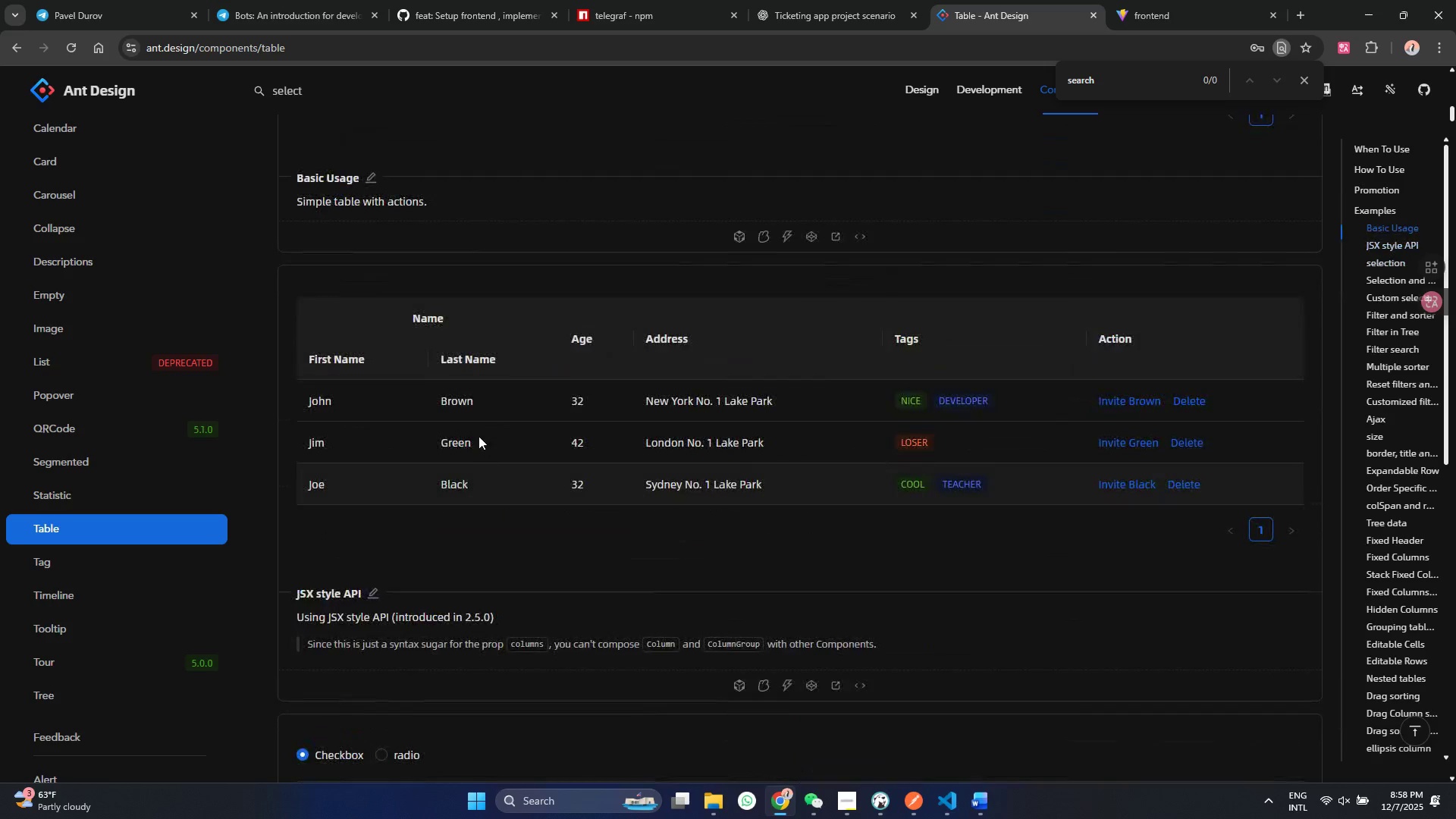 
scroll: coordinate [503, 482], scroll_direction: up, amount: 3.0
 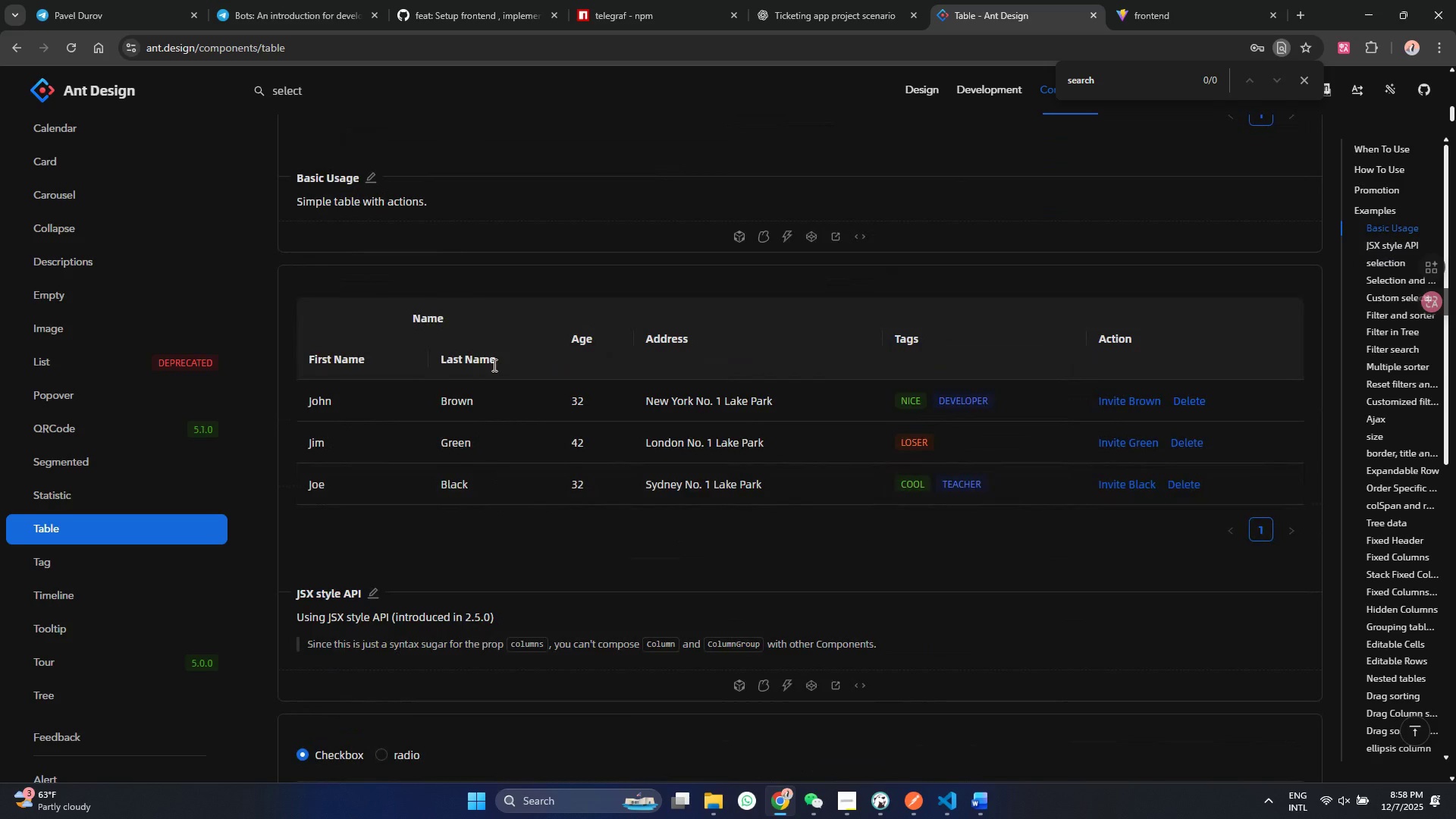 
left_click([428, 311])
 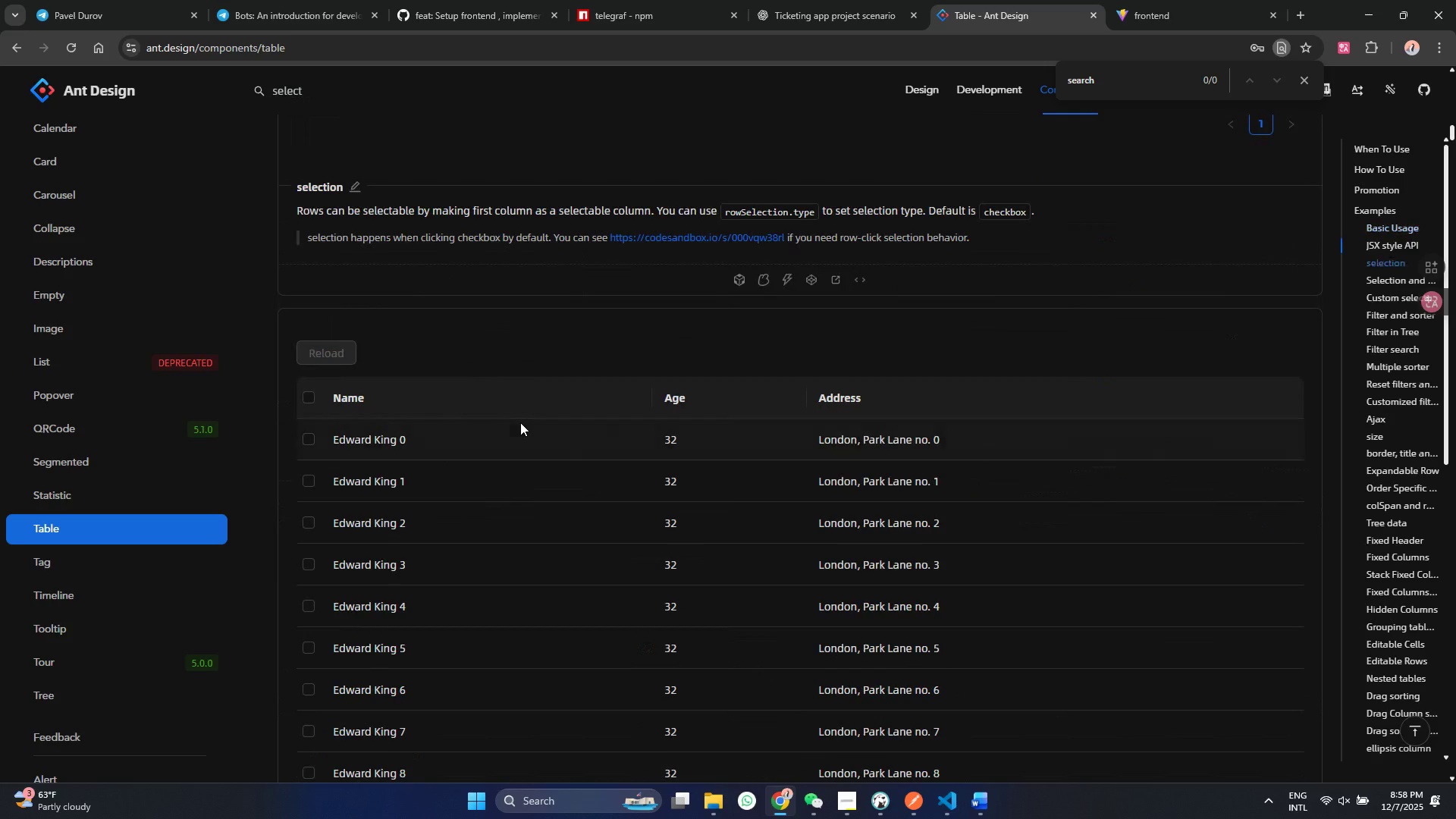 
scroll: coordinate [521, 422], scroll_direction: down, amount: 44.0
 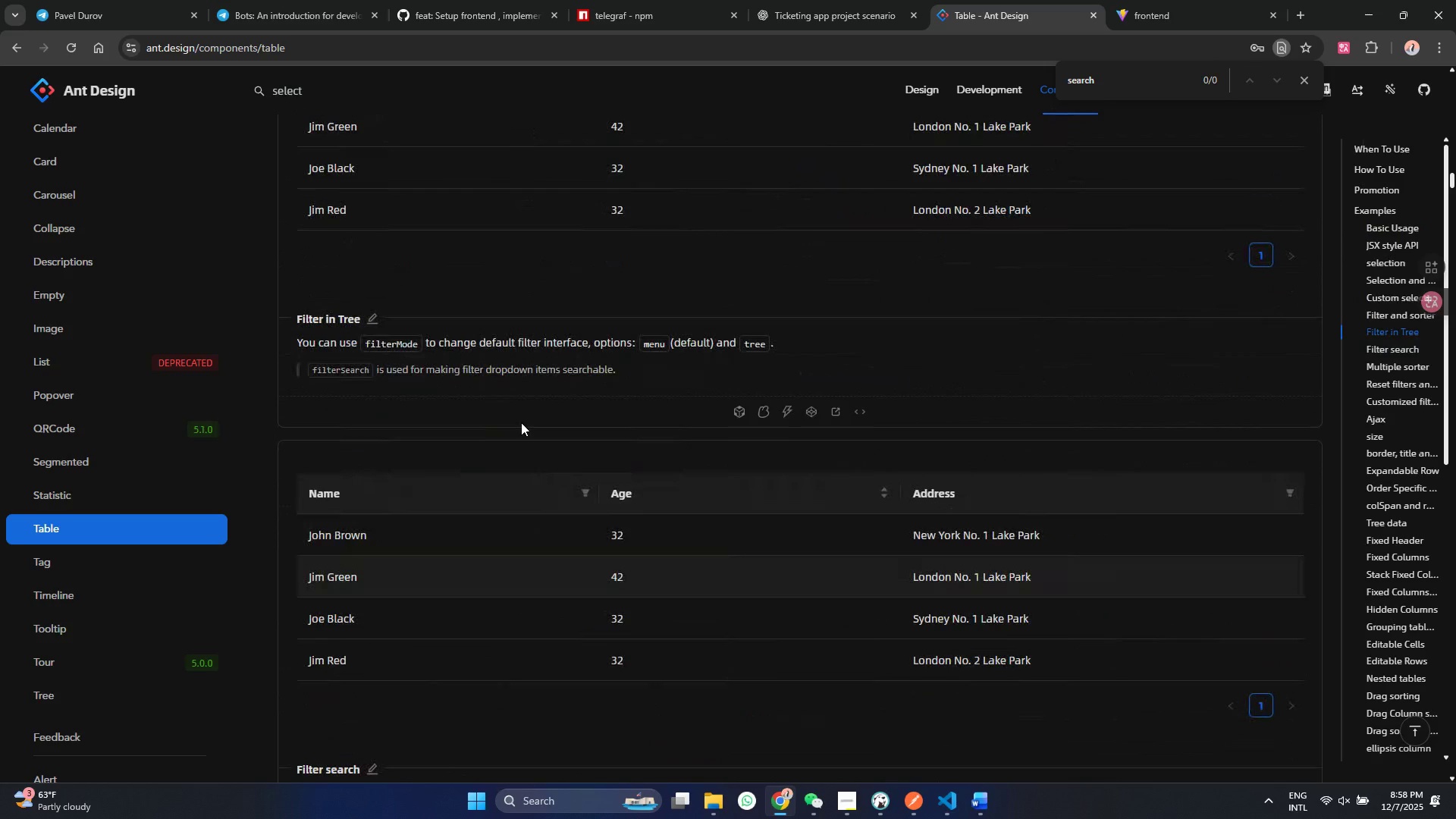 
scroll: coordinate [521, 422], scroll_direction: up, amount: 2.0
 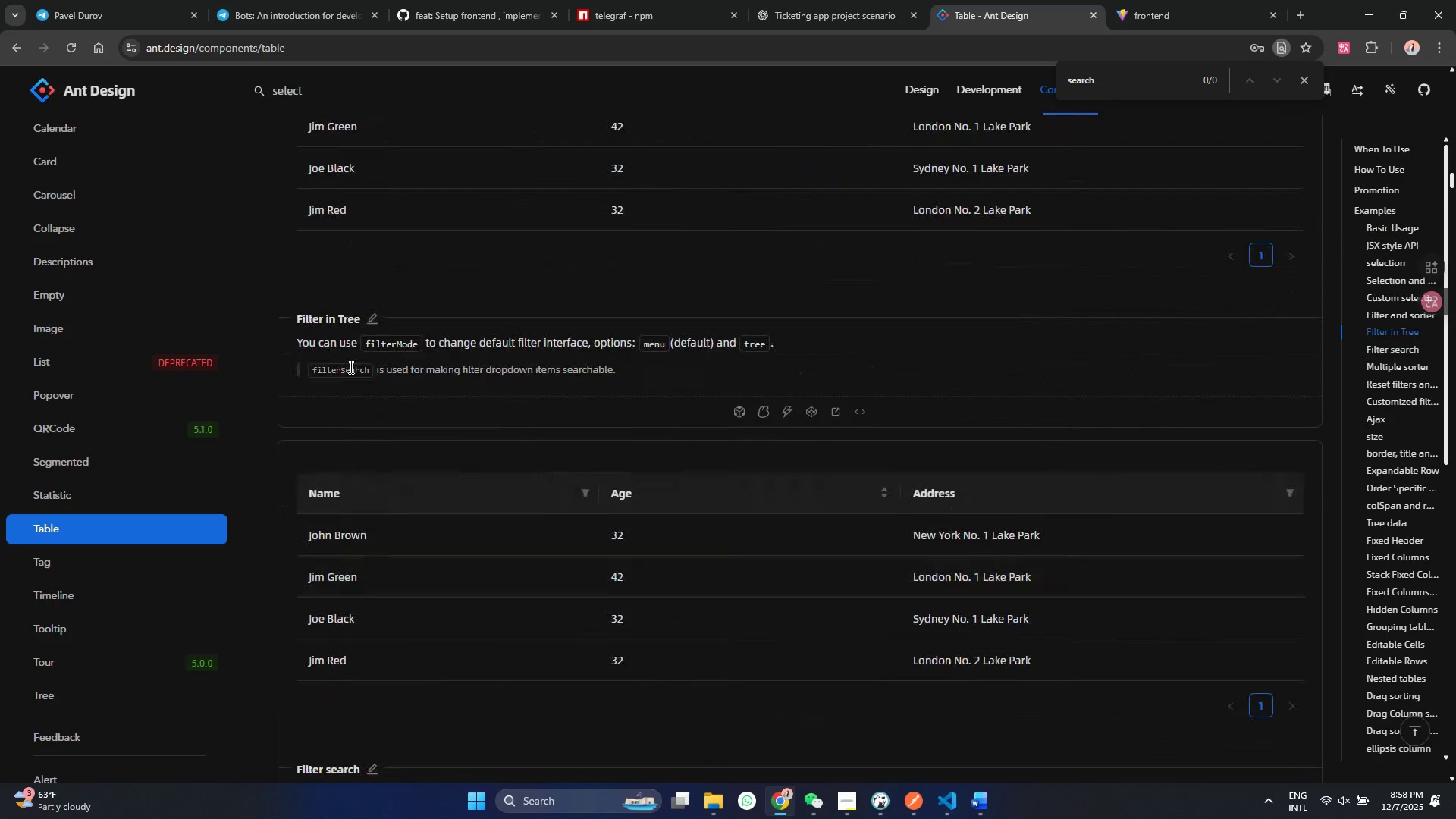 
left_click([350, 367])
 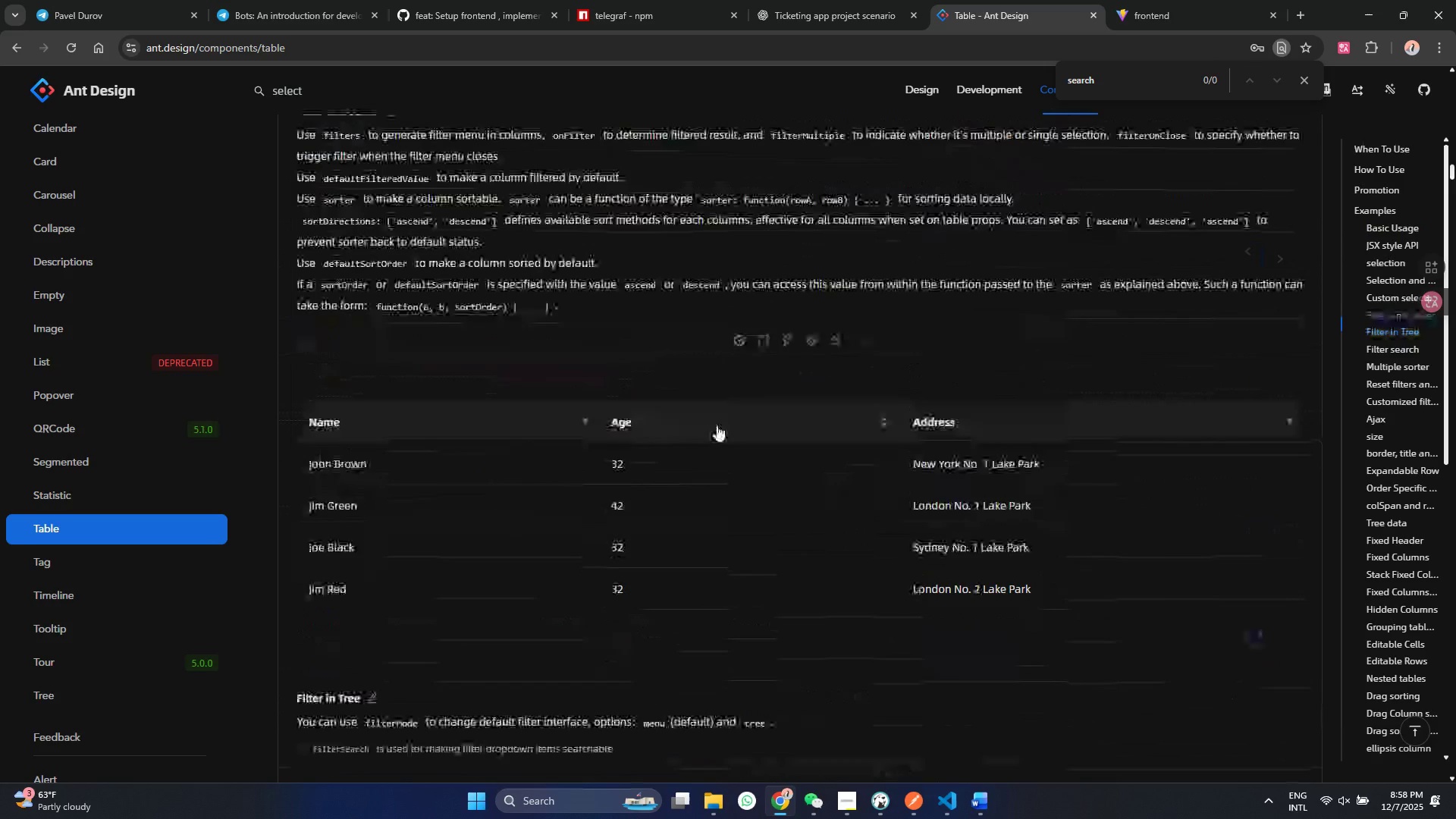 
scroll: coordinate [717, 425], scroll_direction: up, amount: 5.0
 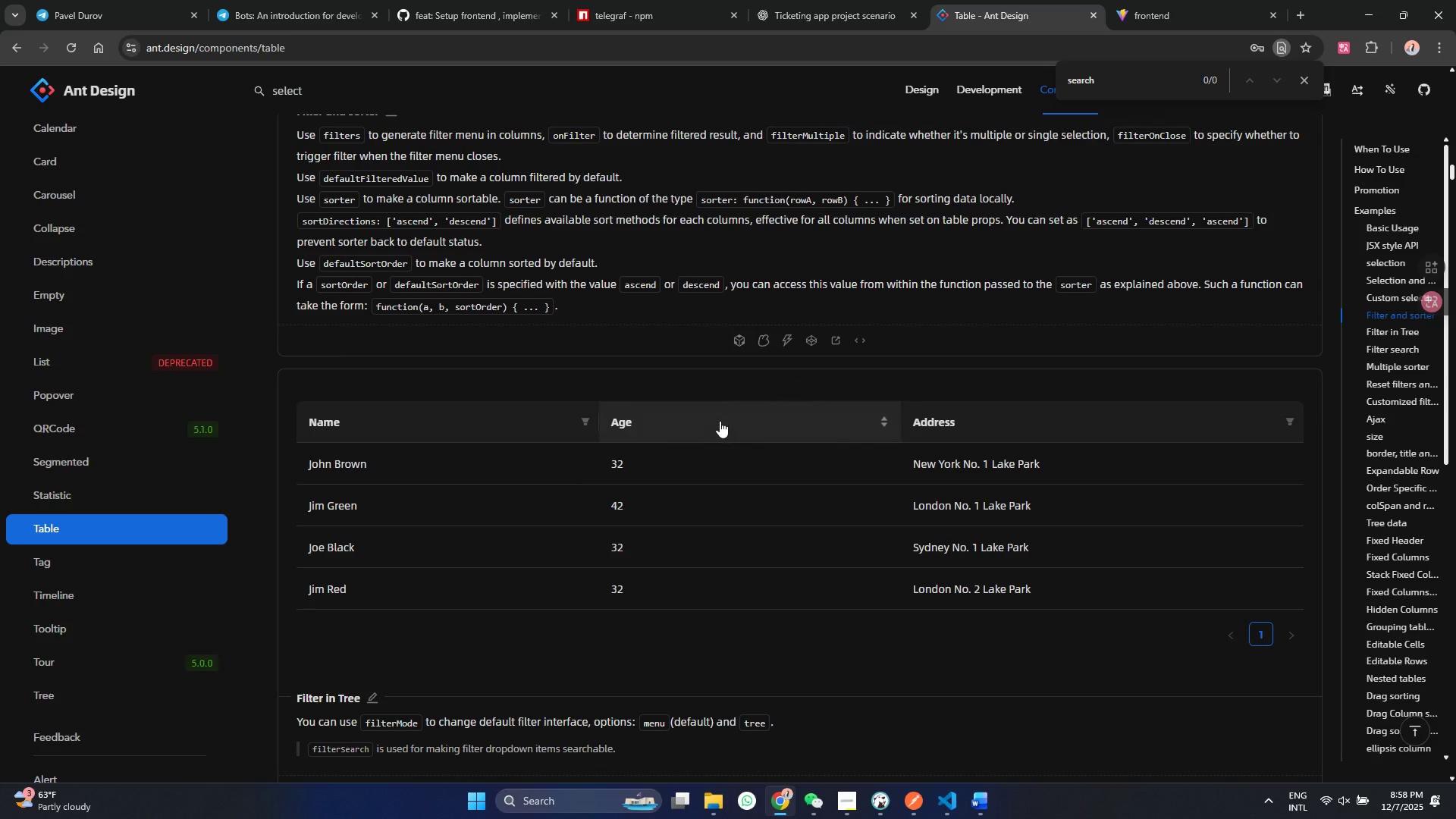 
double_click([720, 421])
 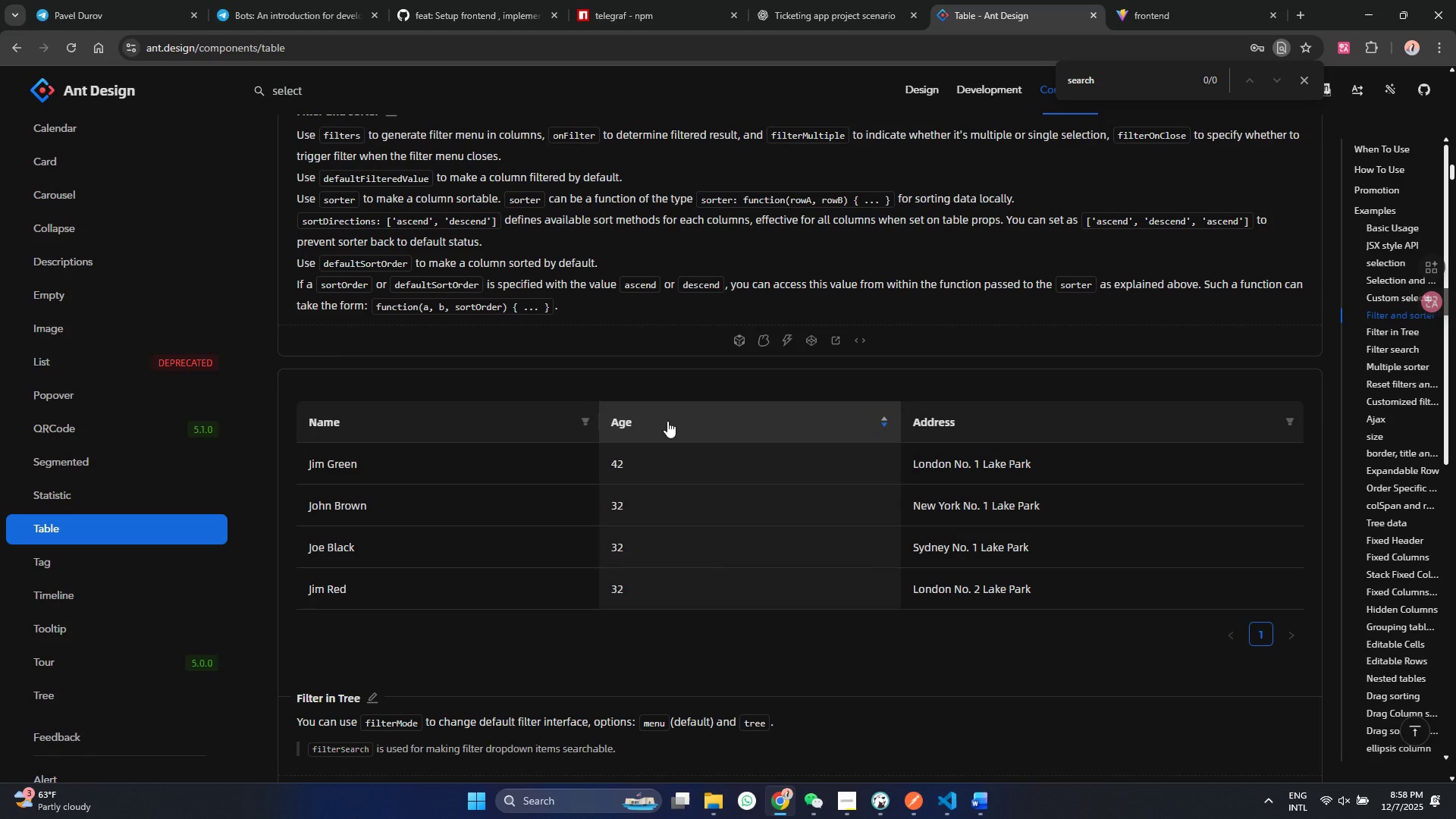 
left_click([667, 421])
 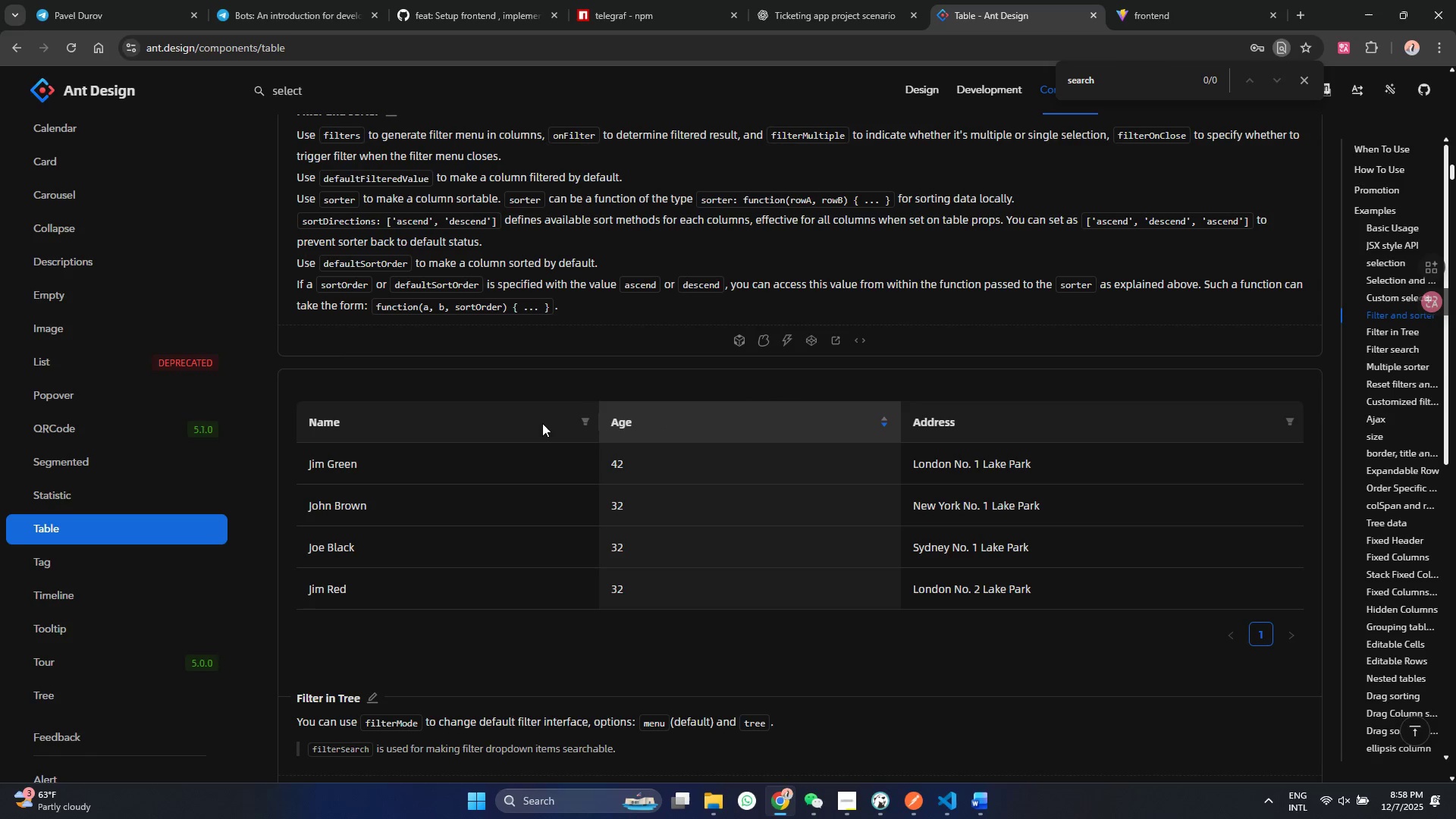 
left_click([542, 423])
 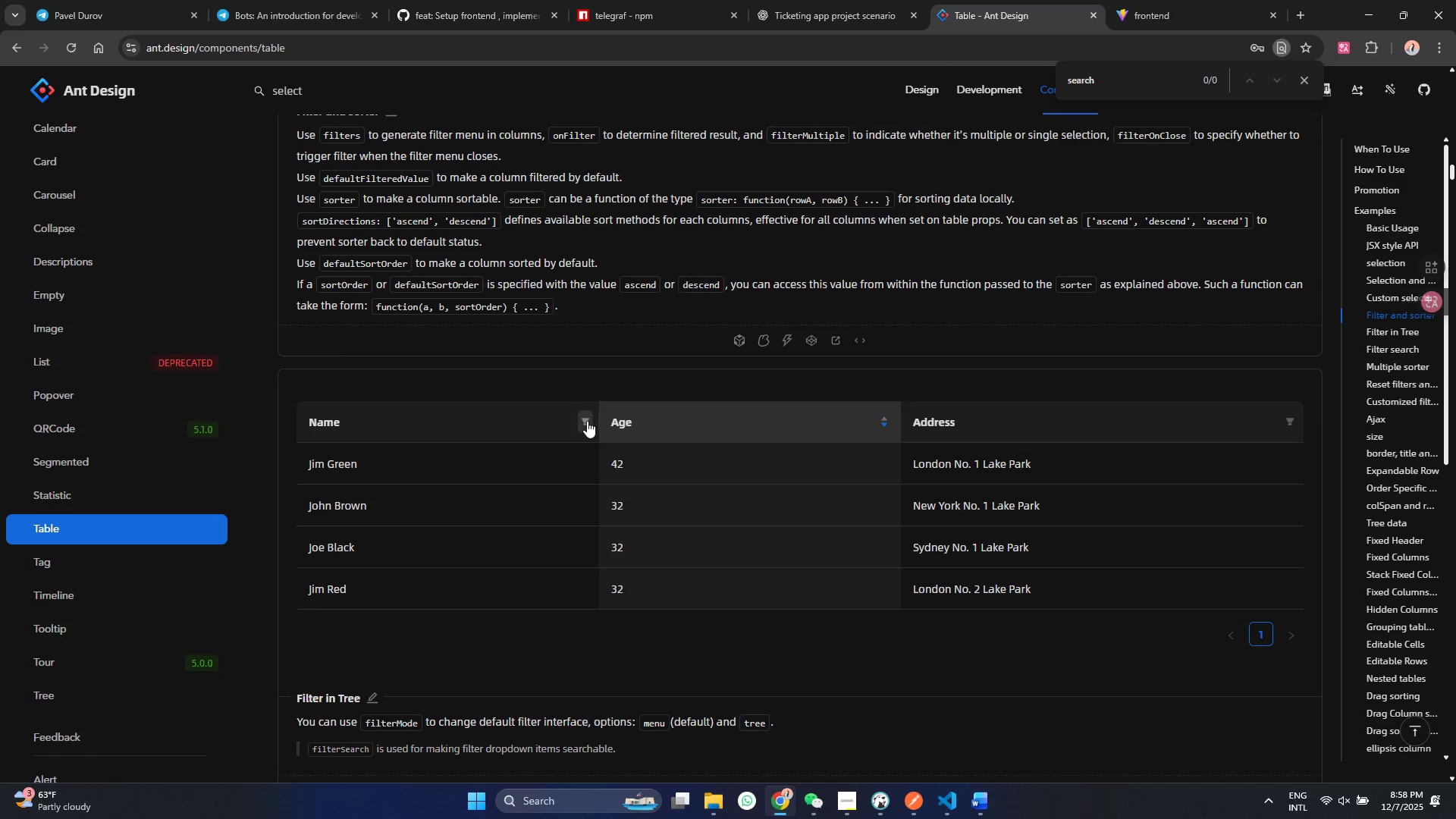 
left_click([587, 421])
 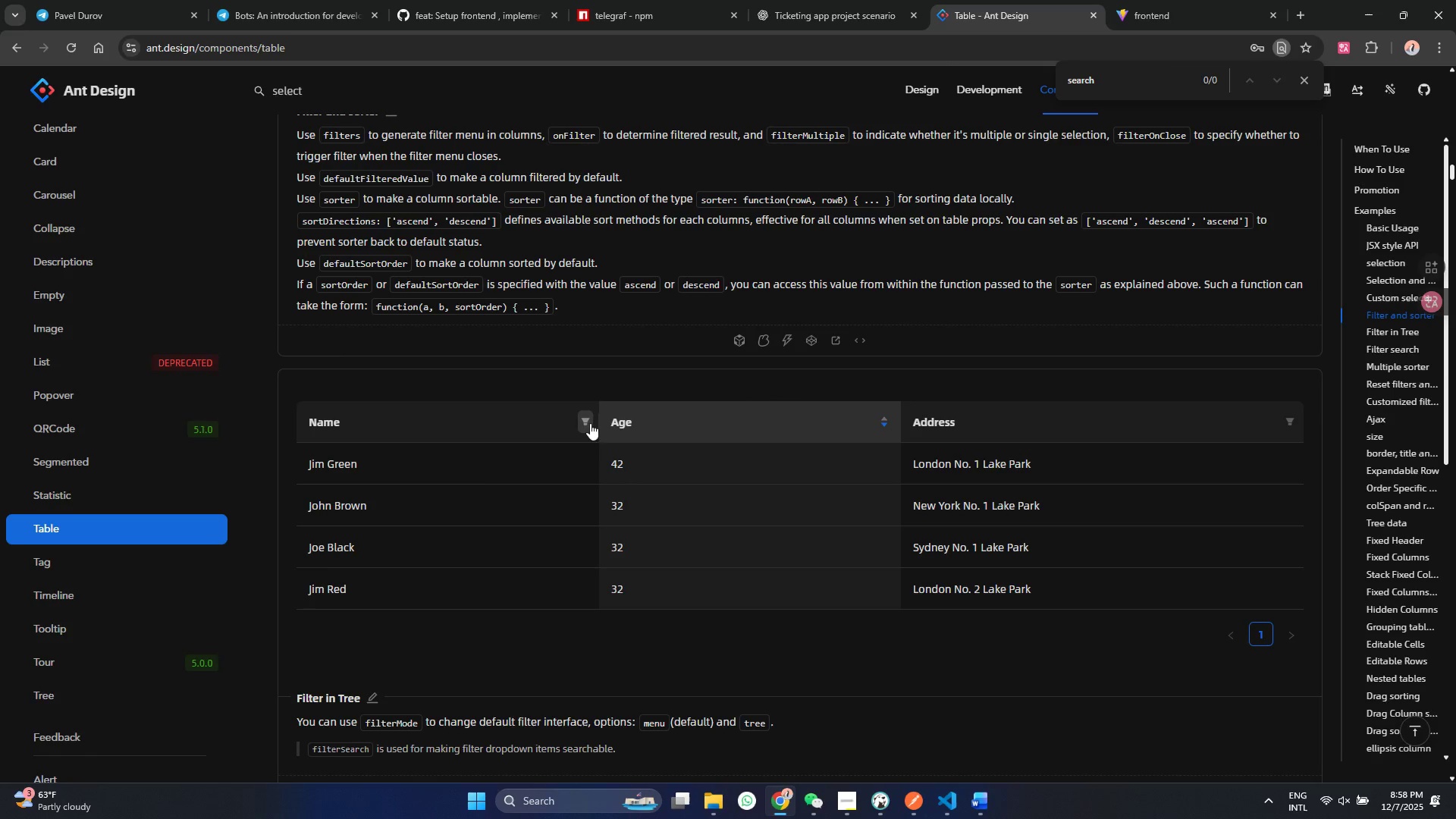 
left_click([587, 421])
 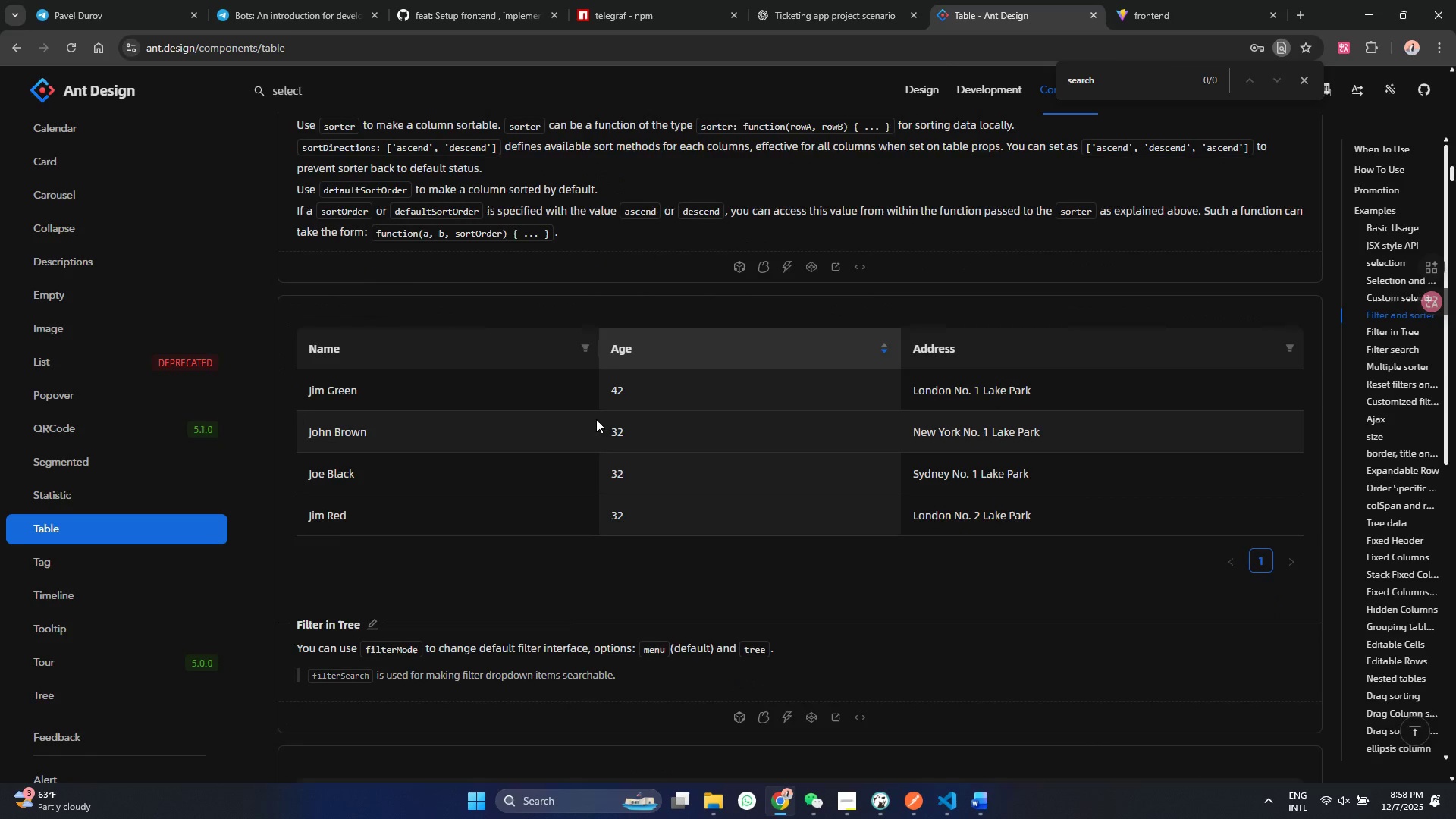 
scroll: coordinate [613, 522], scroll_direction: down, amount: 1.0
 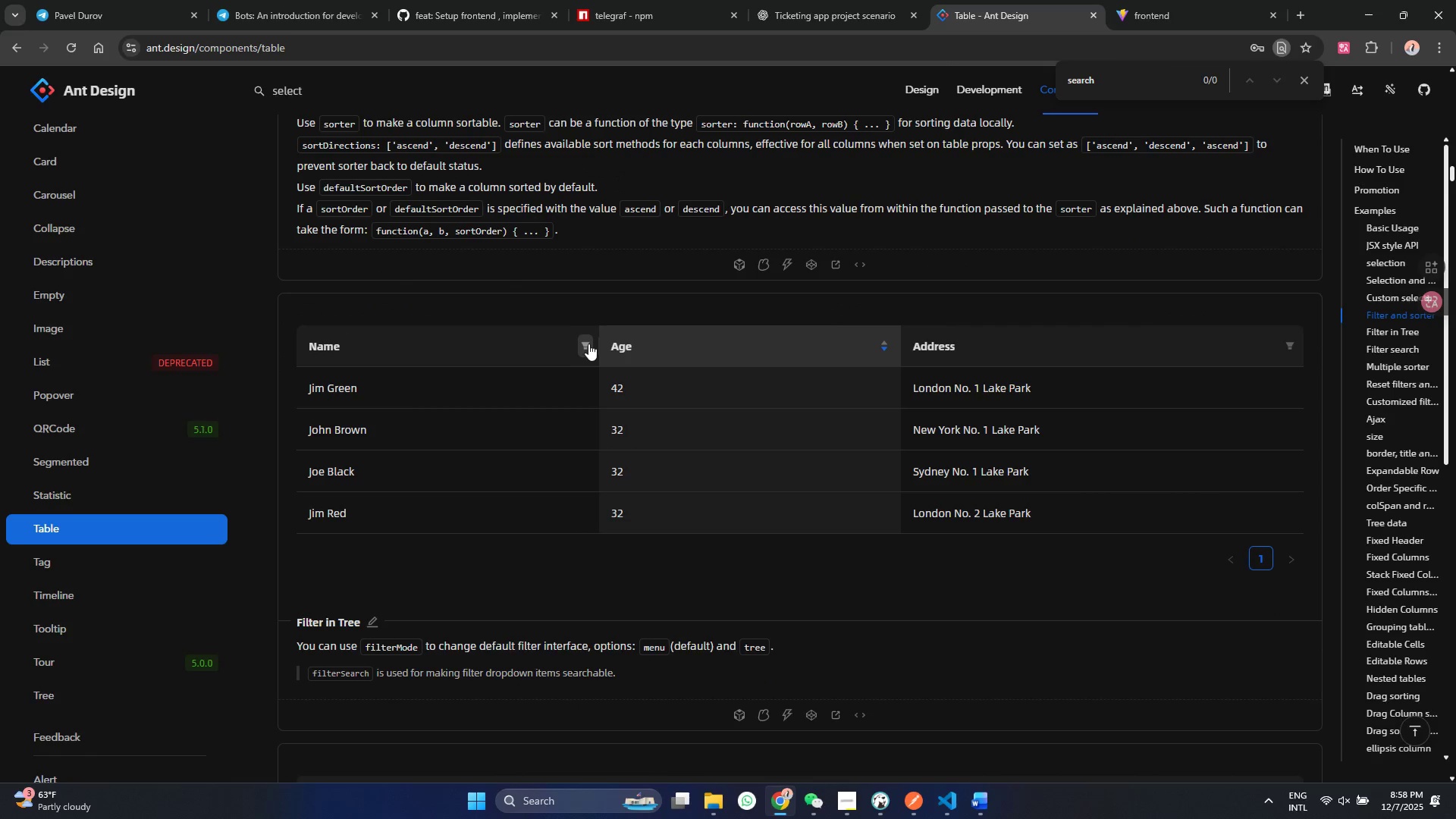 
left_click([588, 344])
 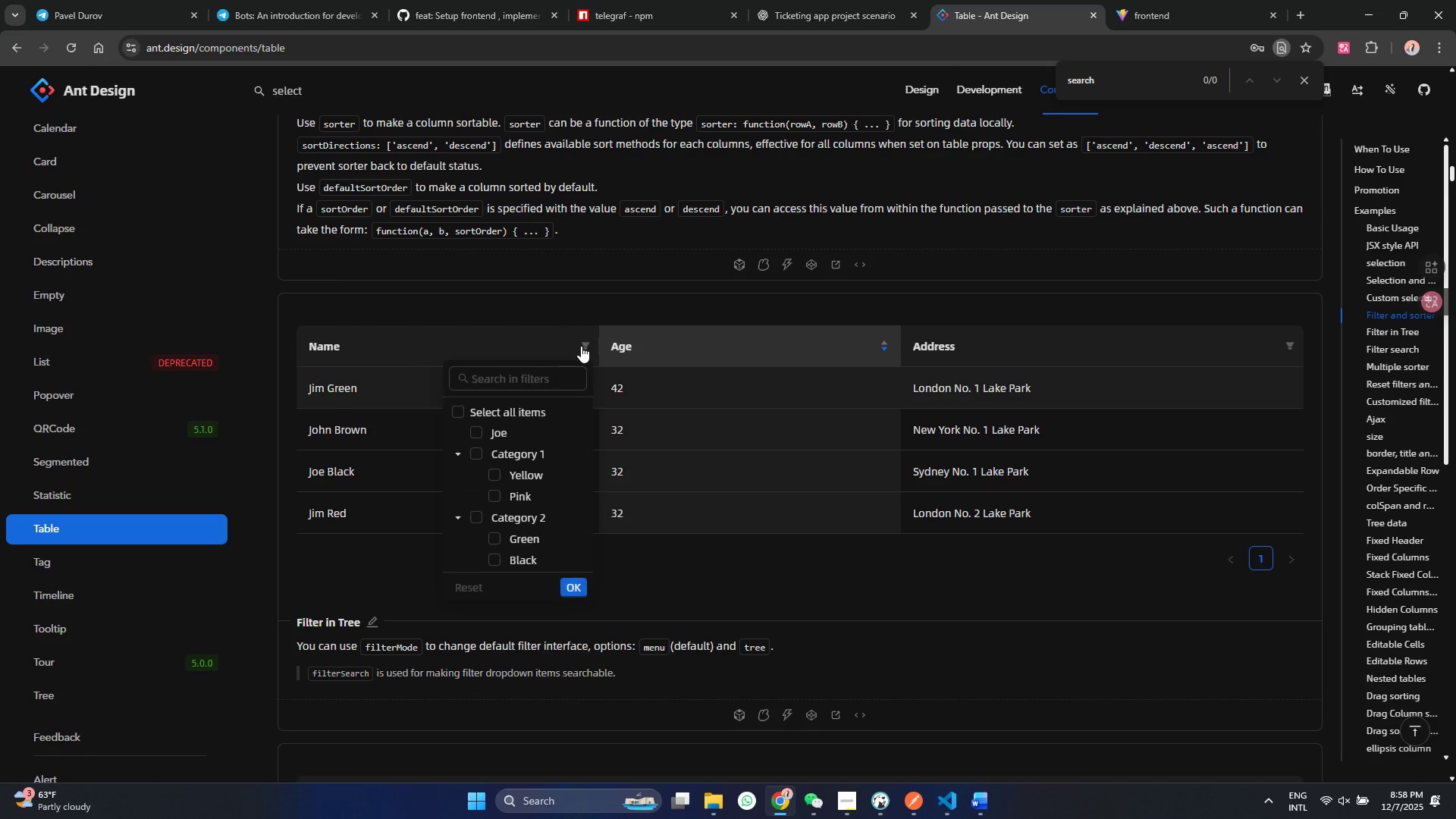 
left_click([581, 346])
 